 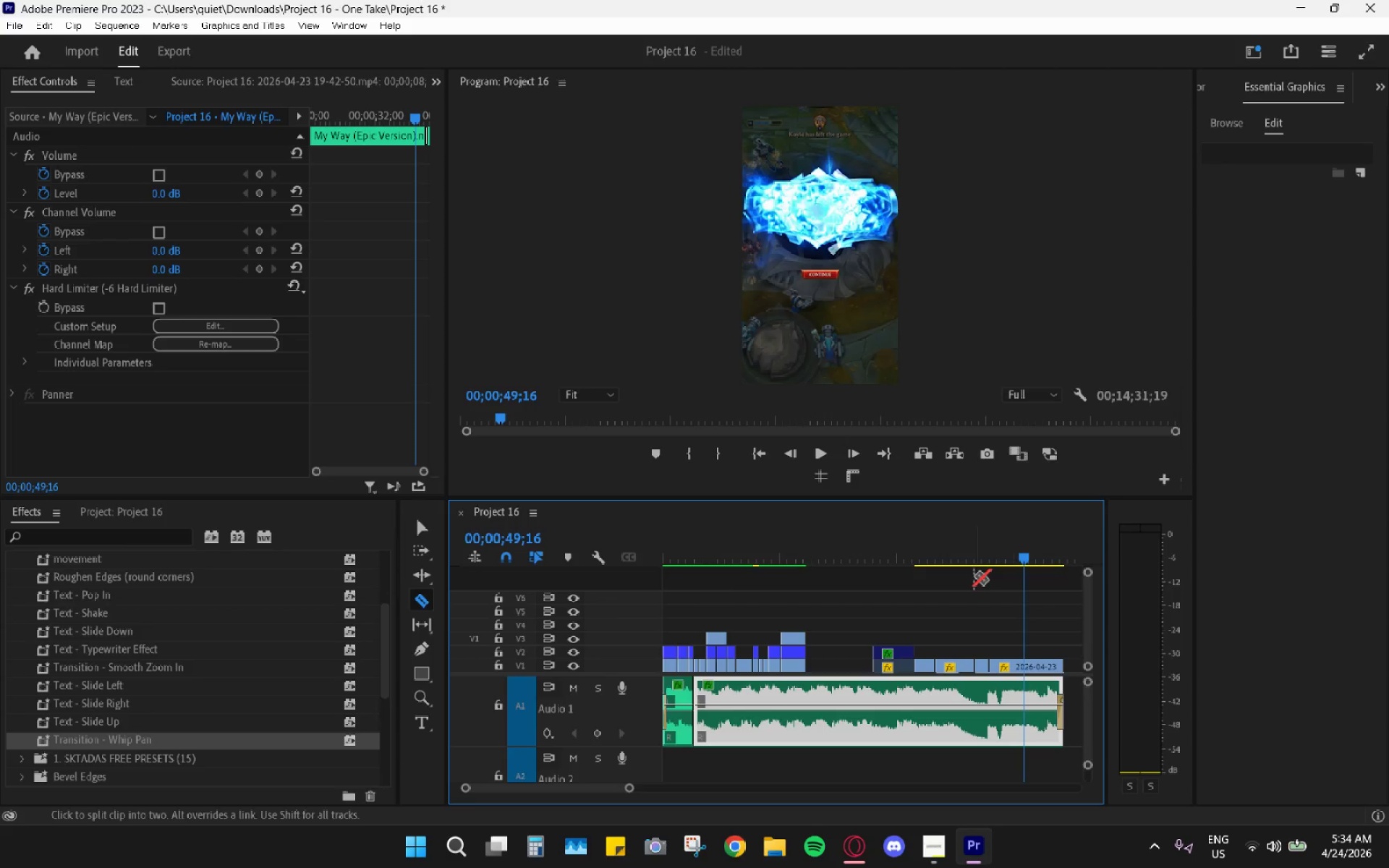 
key(Space)
 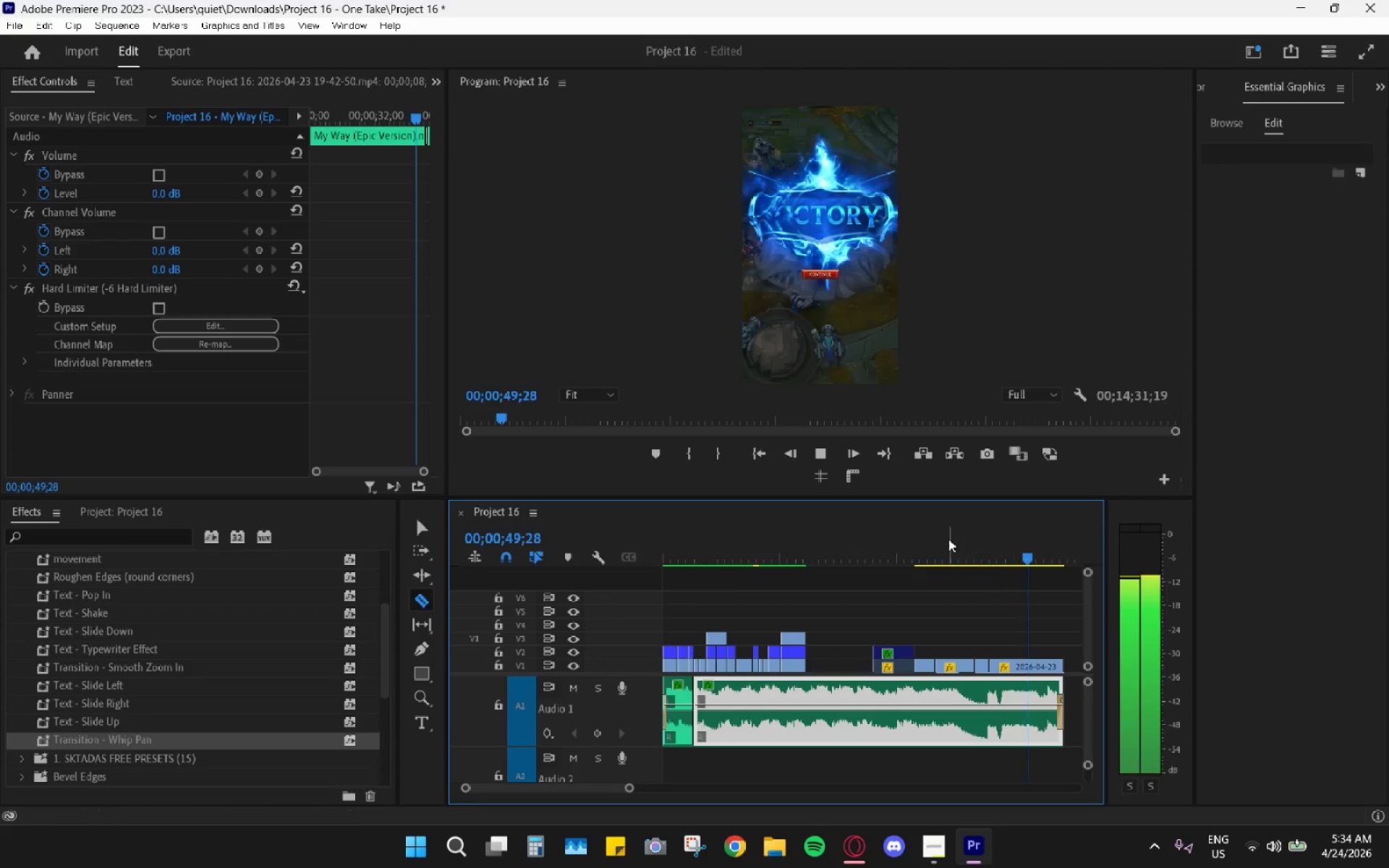 
left_click_drag(start_coordinate=[948, 539], to_coordinate=[935, 535])
 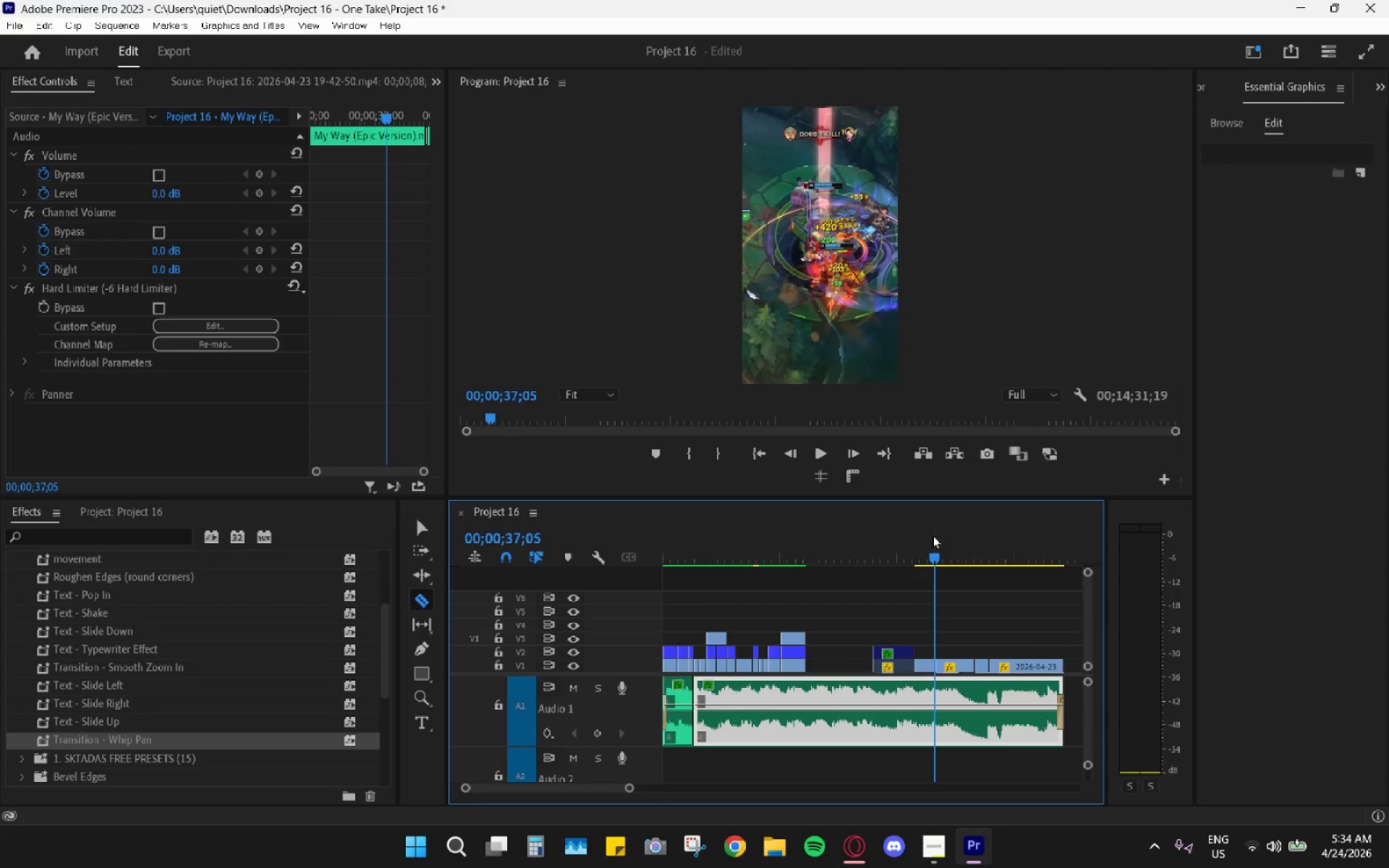 
key(Space)
 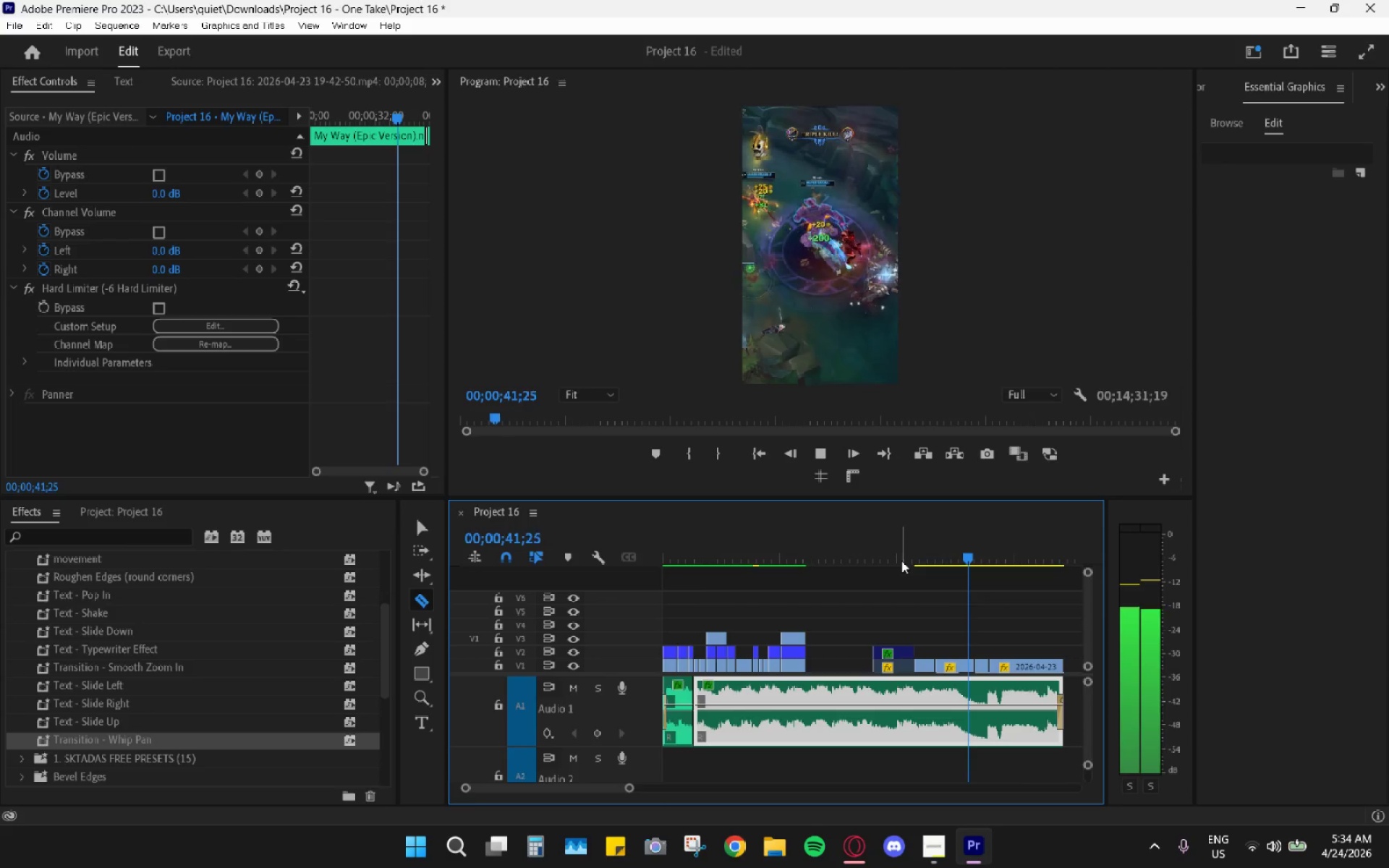 
wait(9.72)
 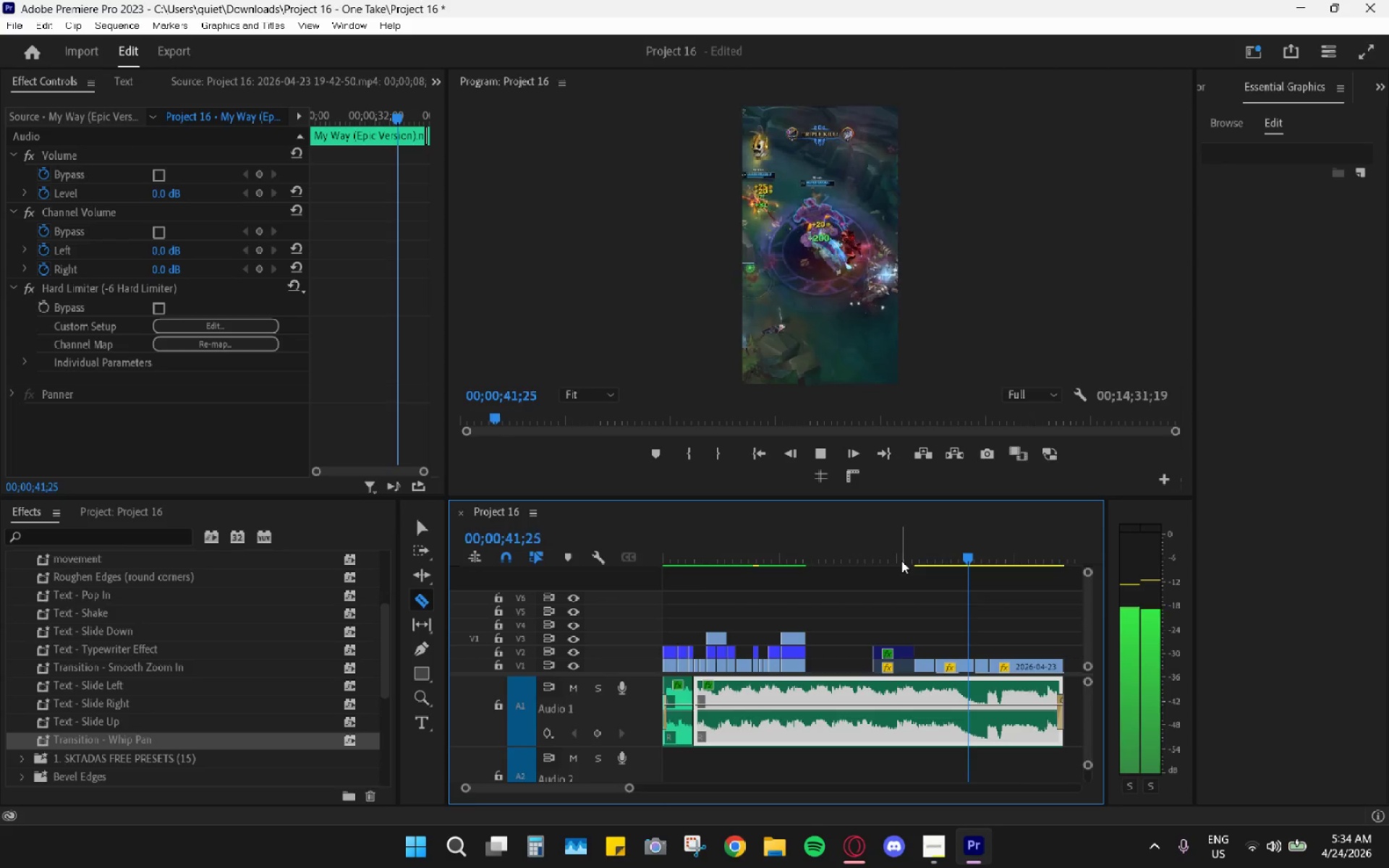 
key(Space)
 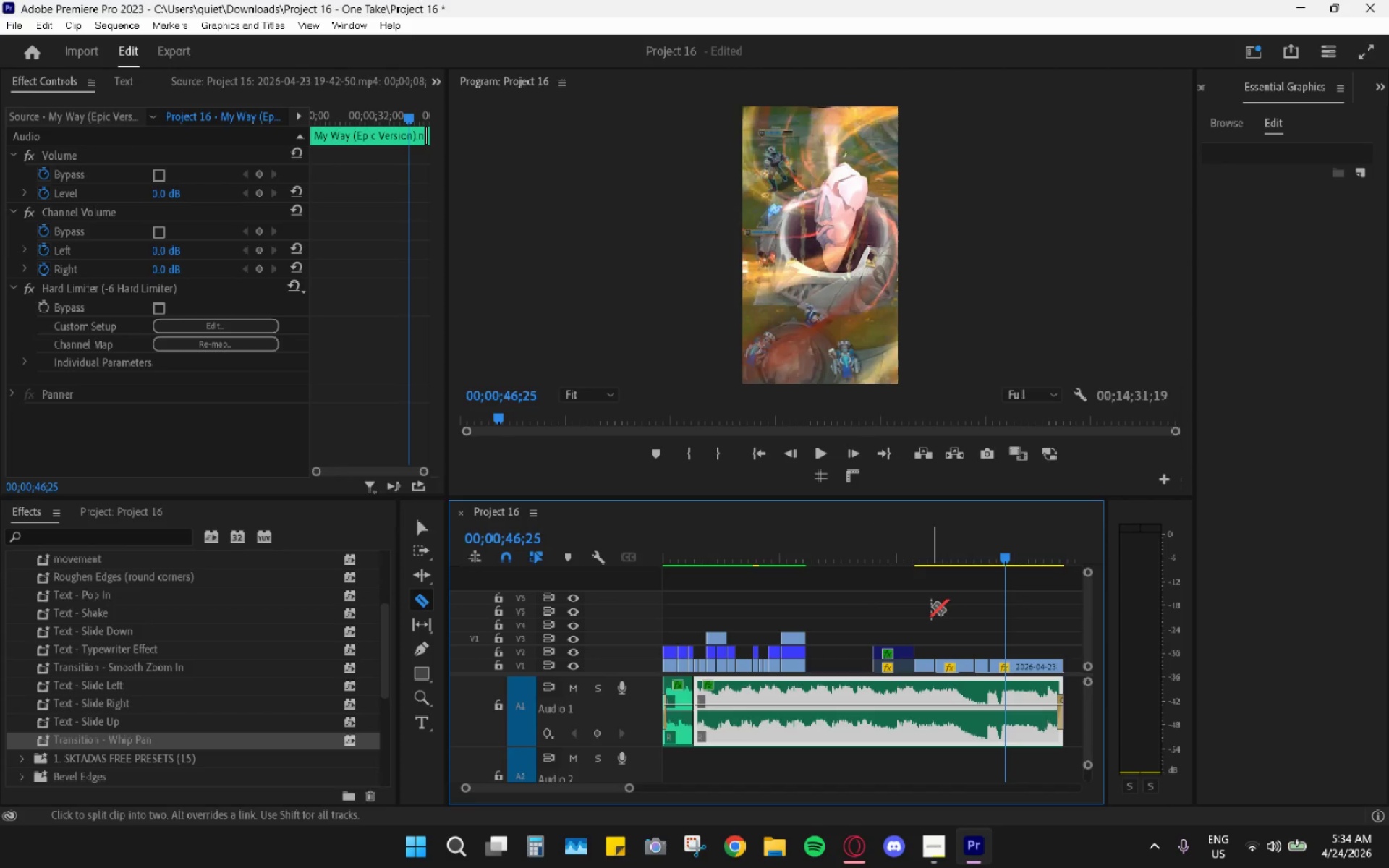 
wait(9.52)
 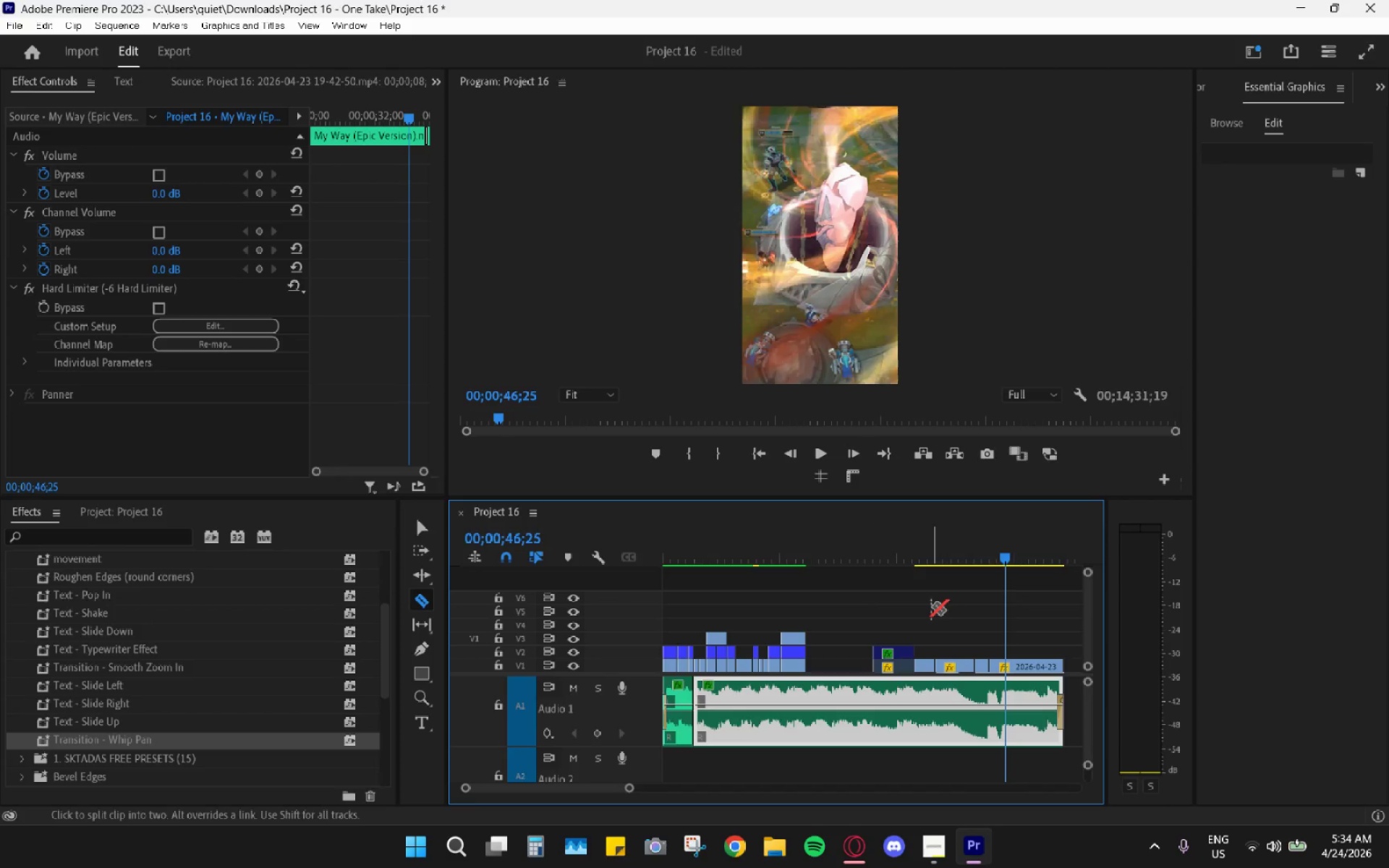 
left_click_drag(start_coordinate=[886, 548], to_coordinate=[635, 537])
 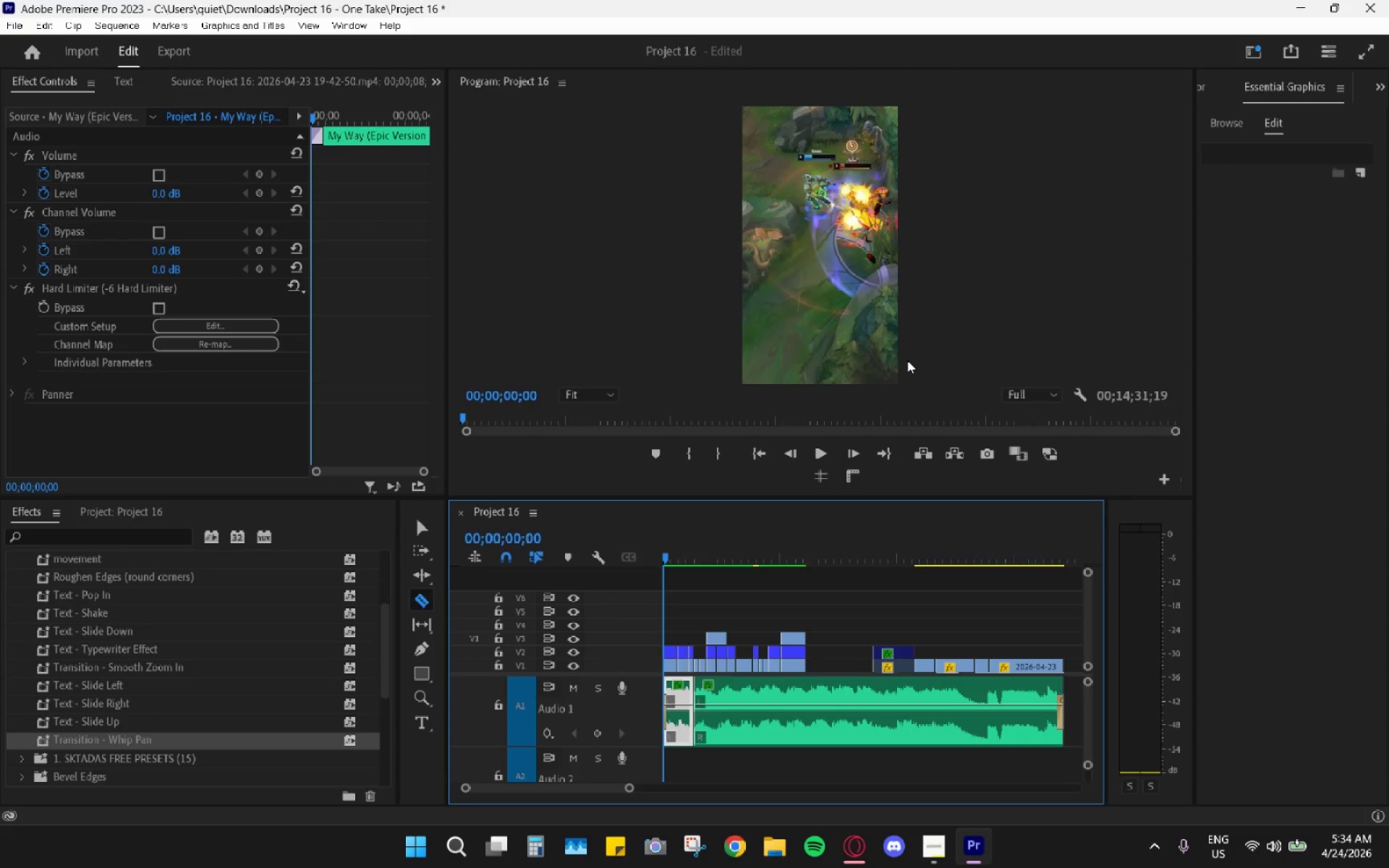 
wait(17.73)
 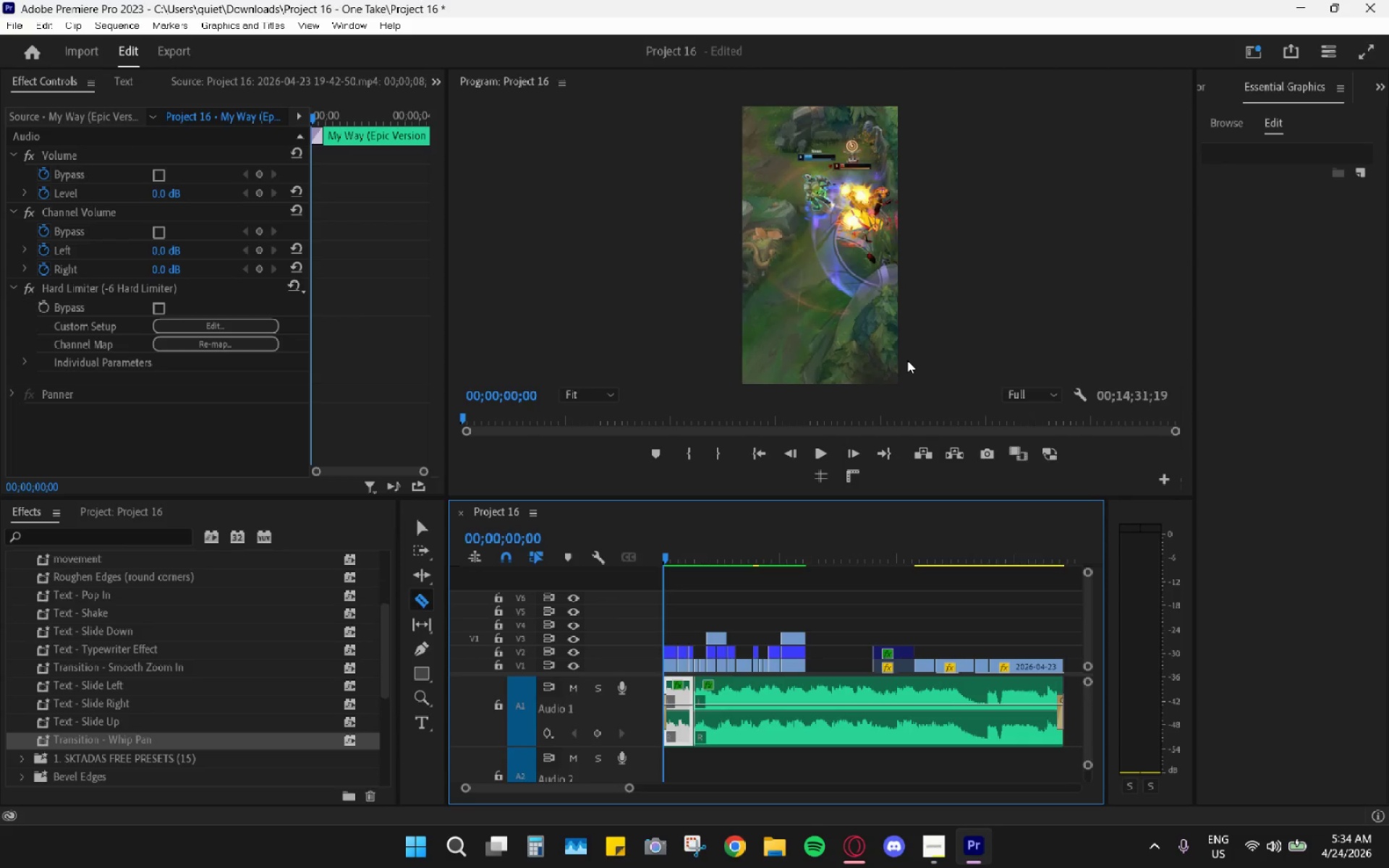 
key(Space)
 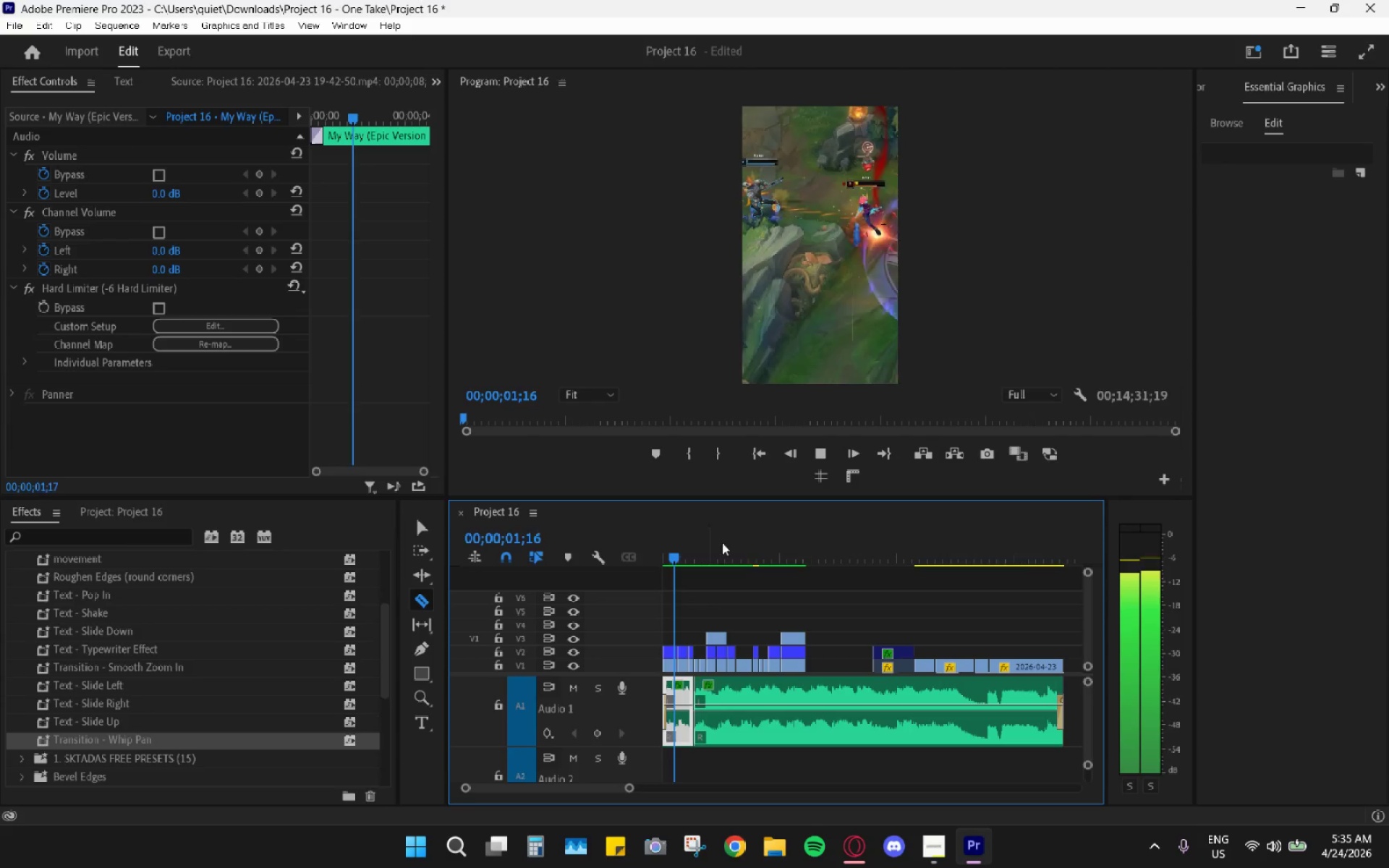 
key(Space)
 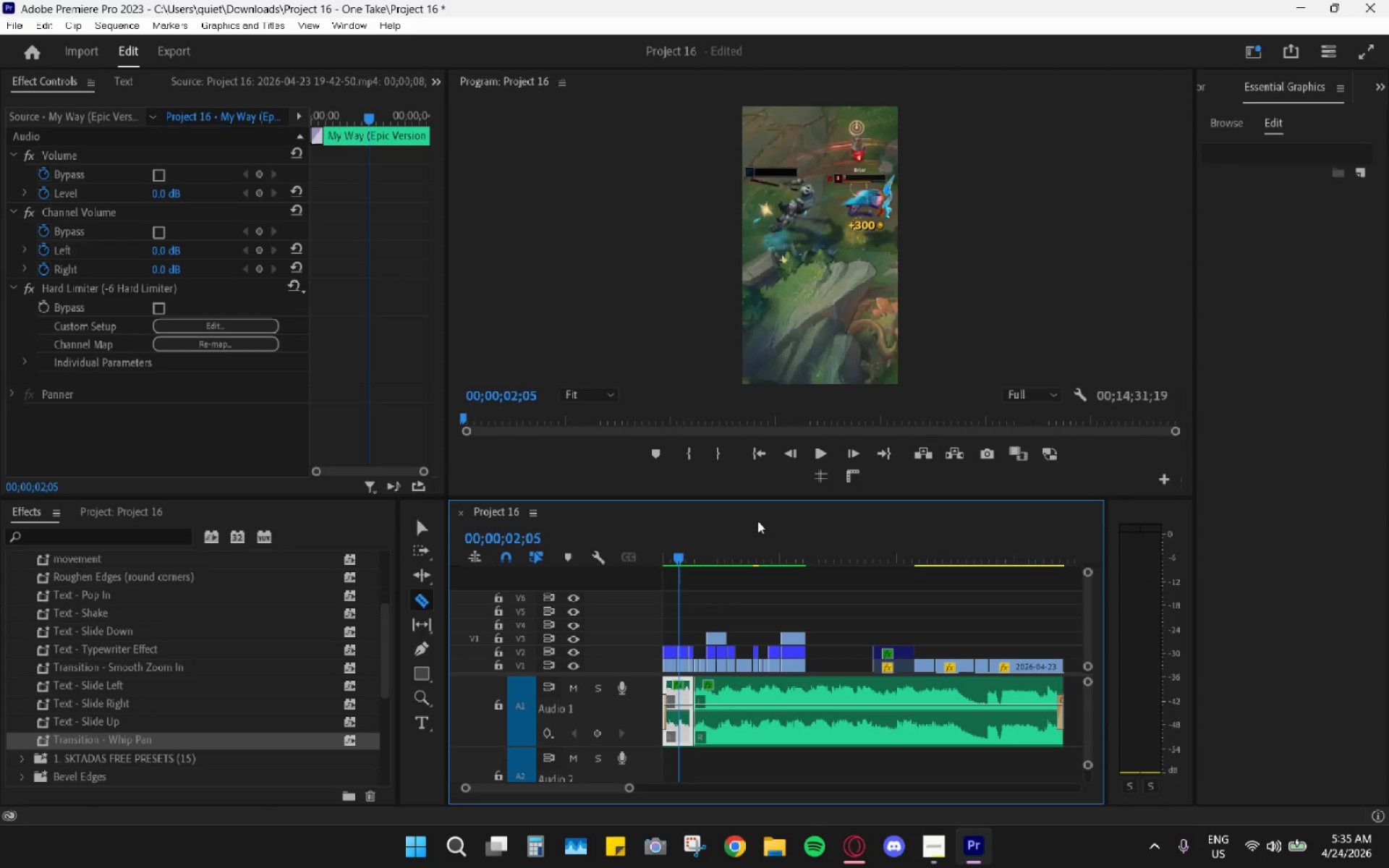 
key(Space)
 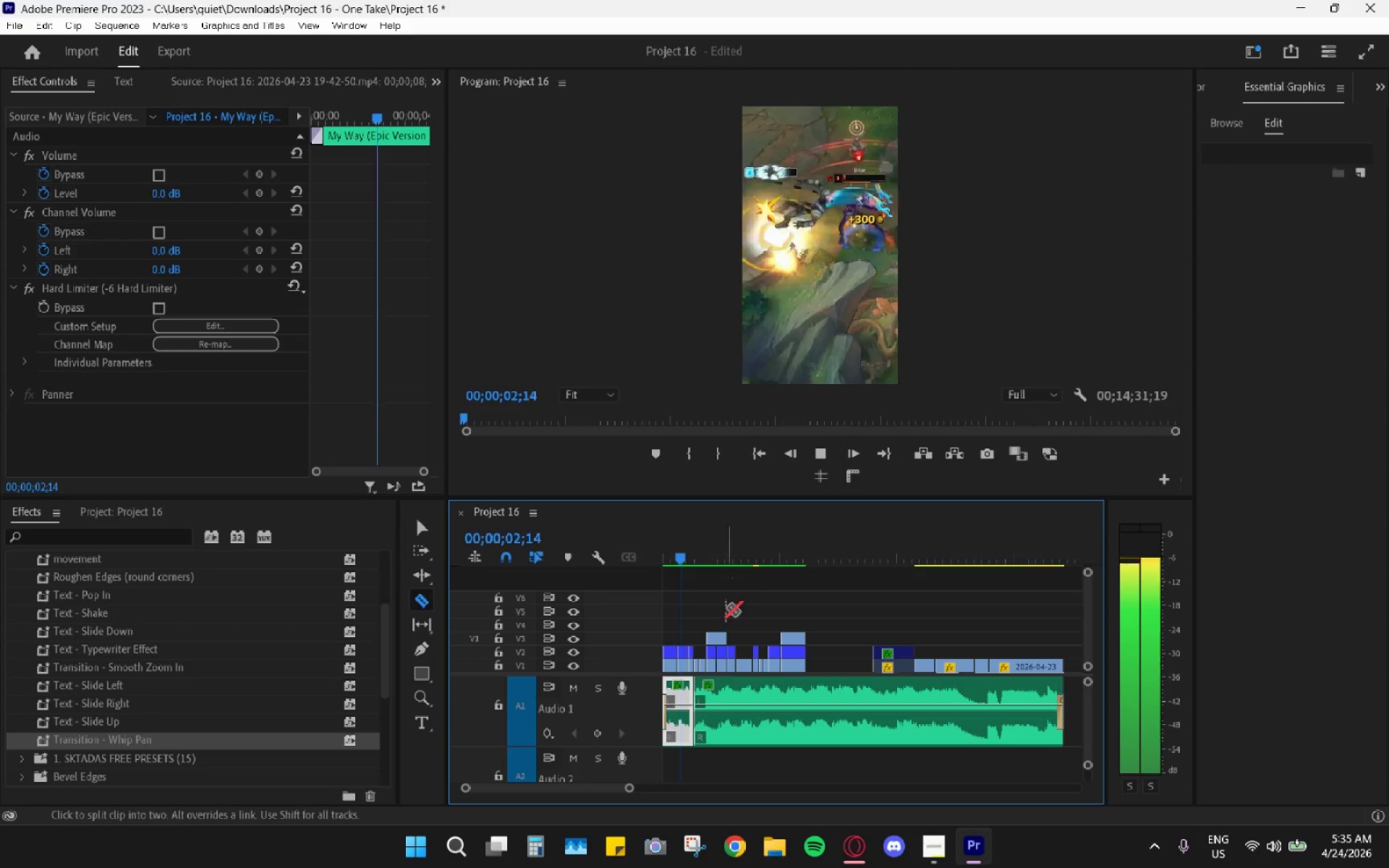 
hold_key(key=AltLeft, duration=1.11)
scroll: coordinate [720, 618], scroll_direction: up, amount: 13.0
 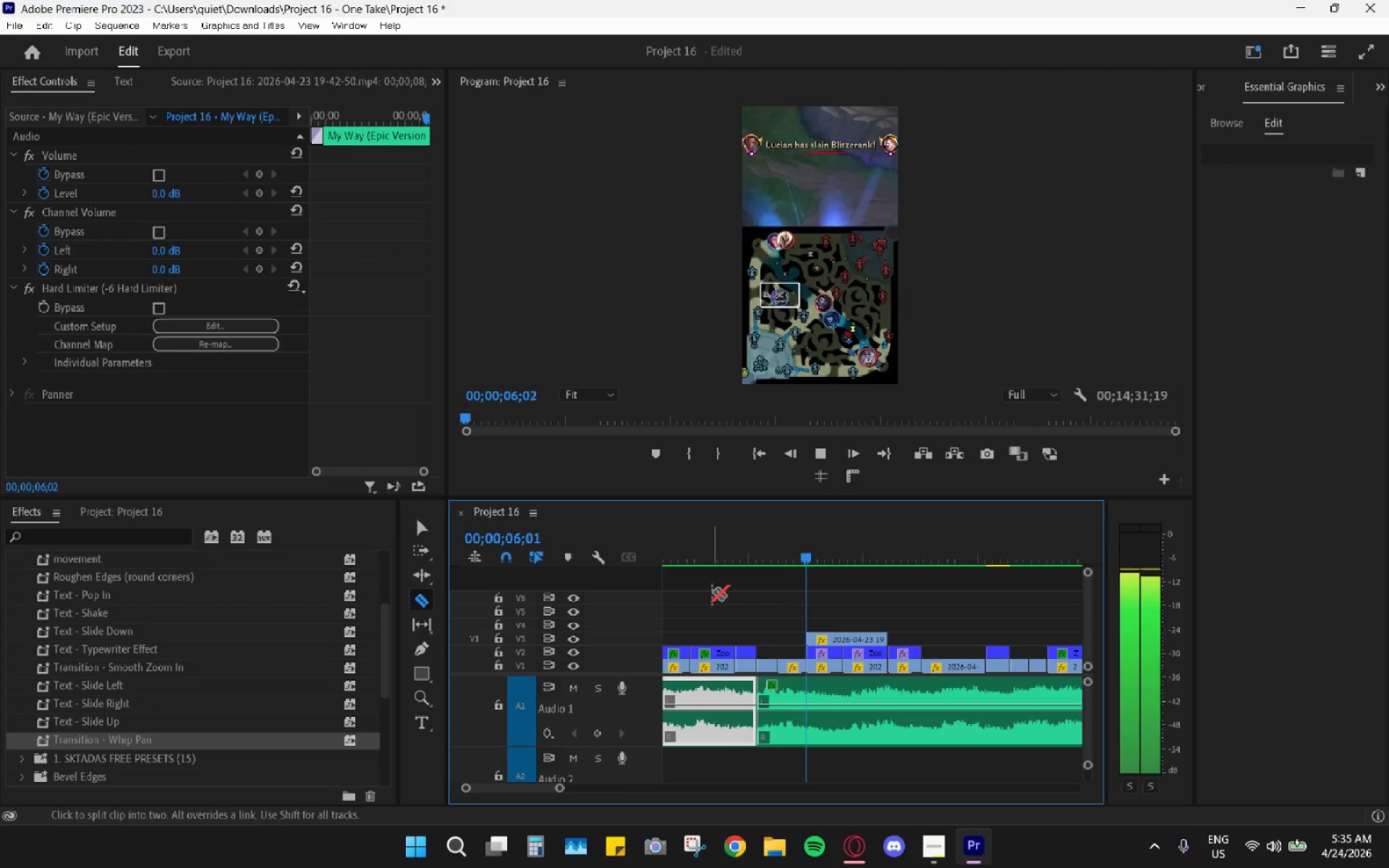 
key(Space)
 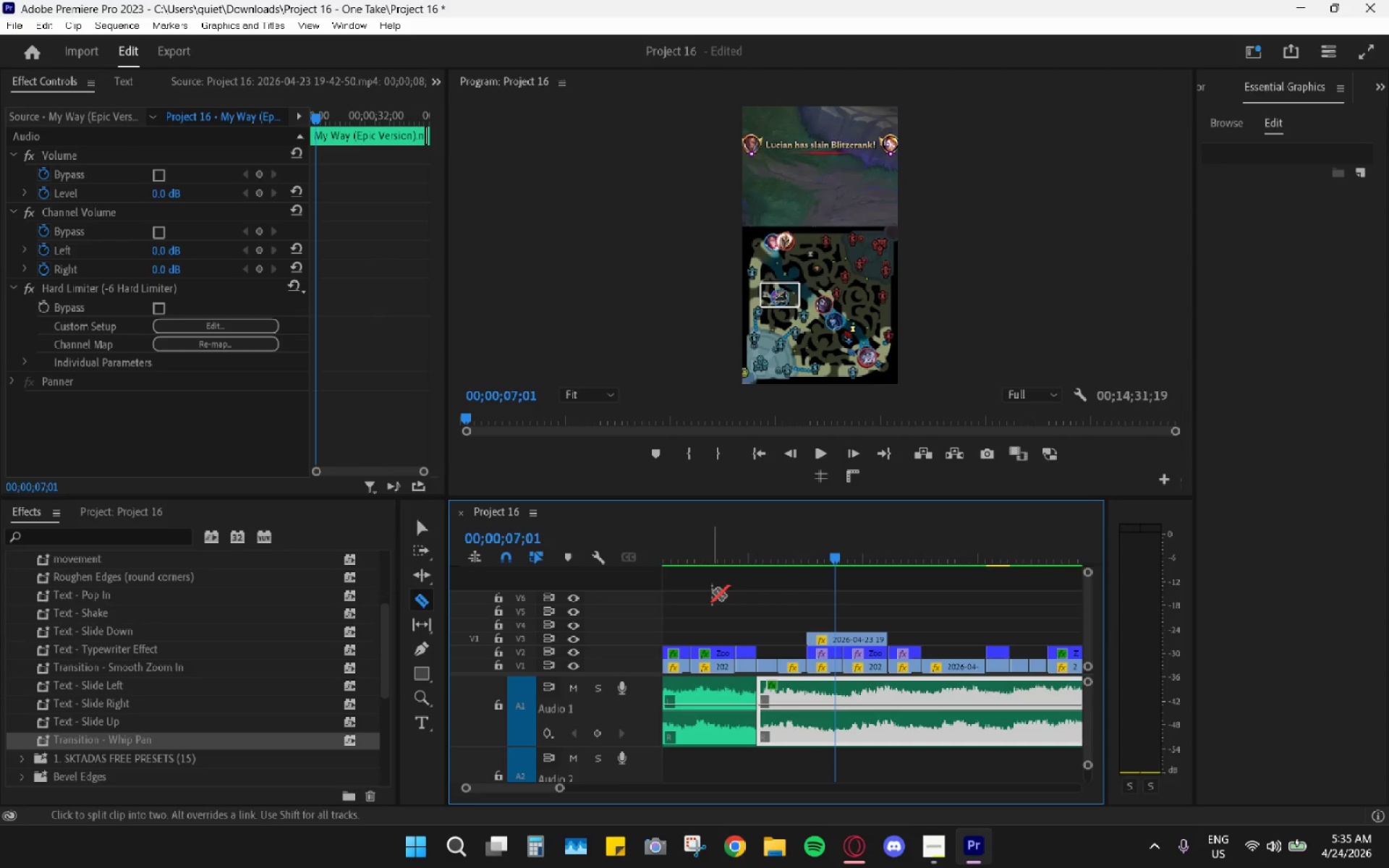 
key(Space)
 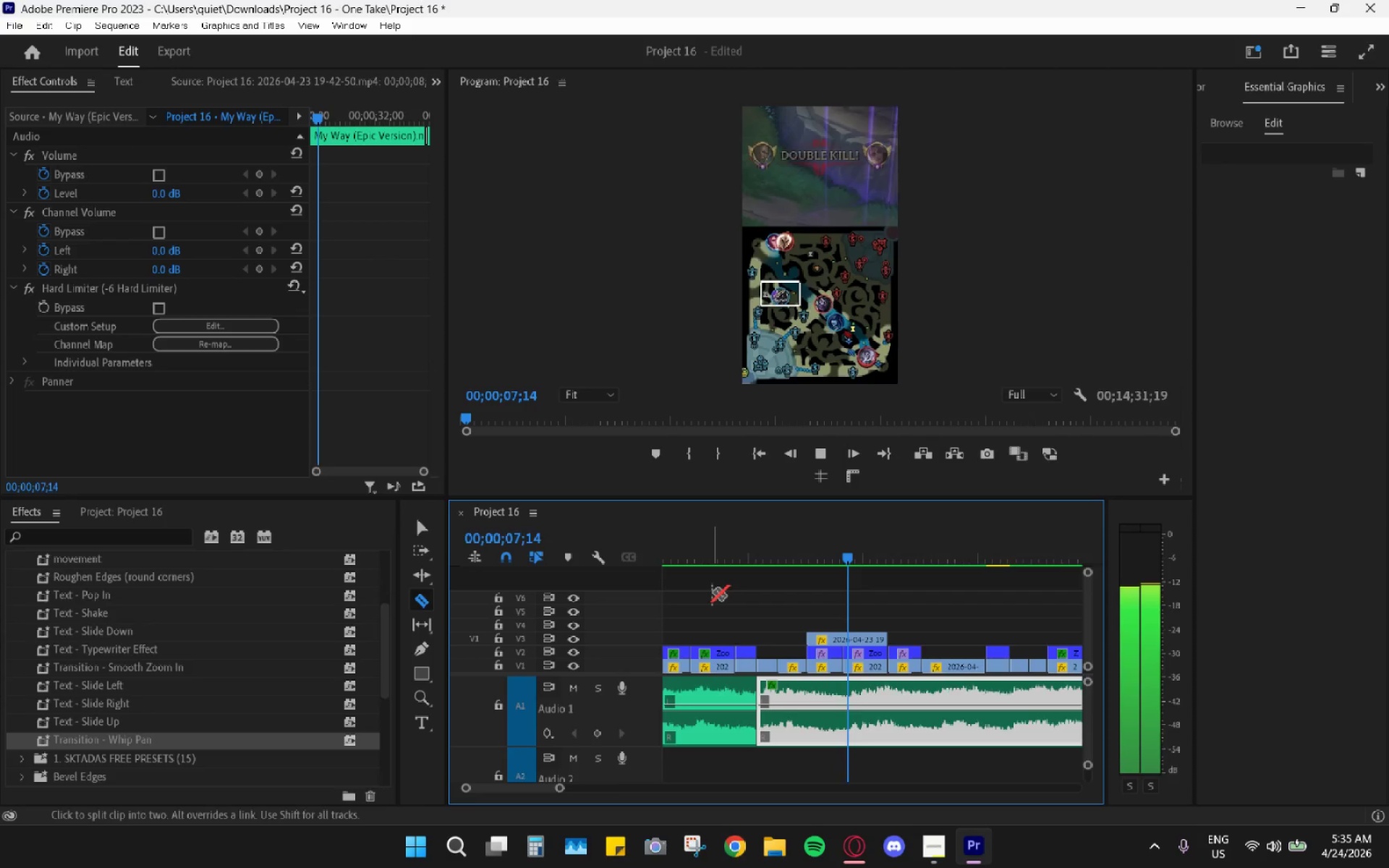 
key(Space)
 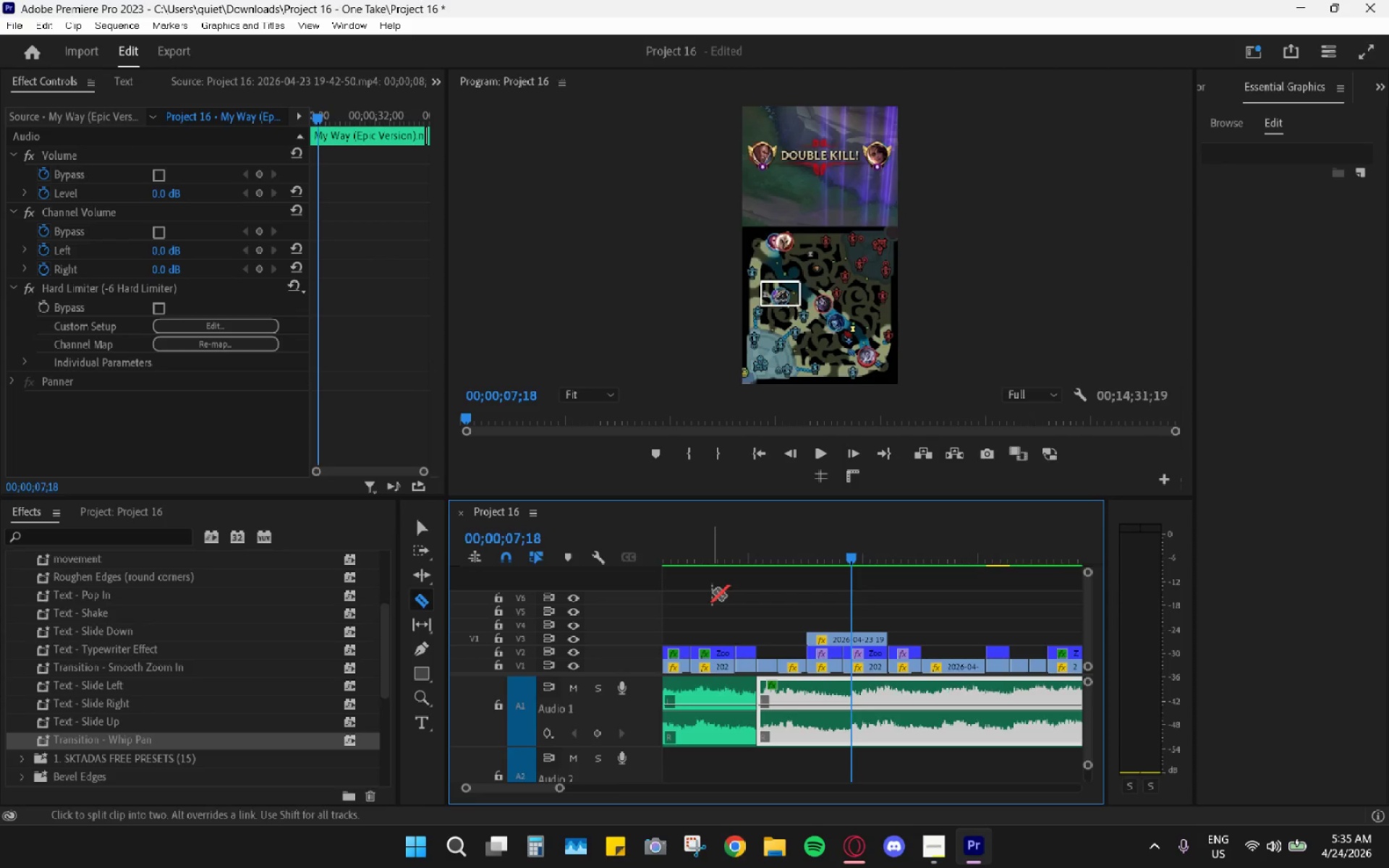 
key(Space)
 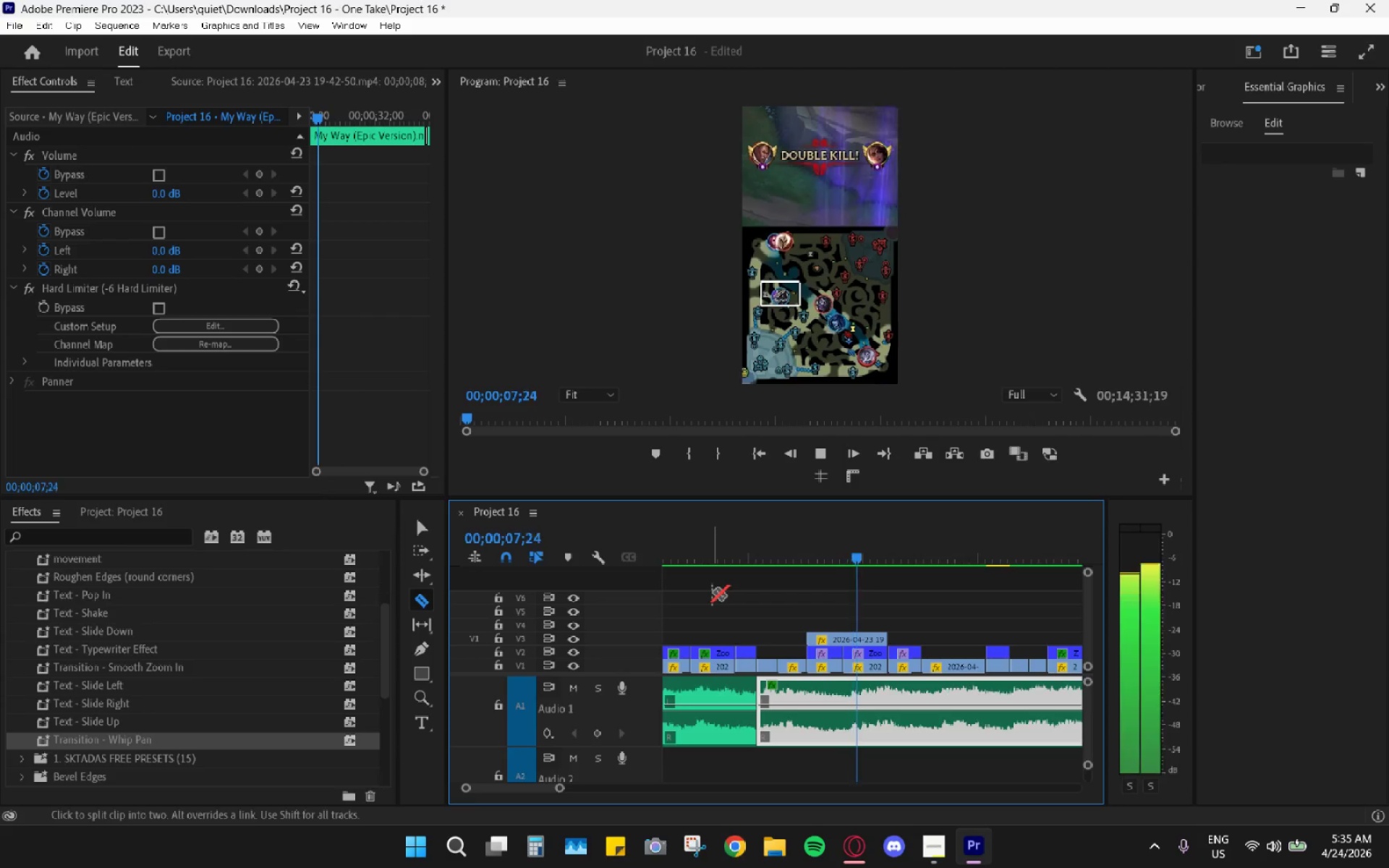 
key(Space)
 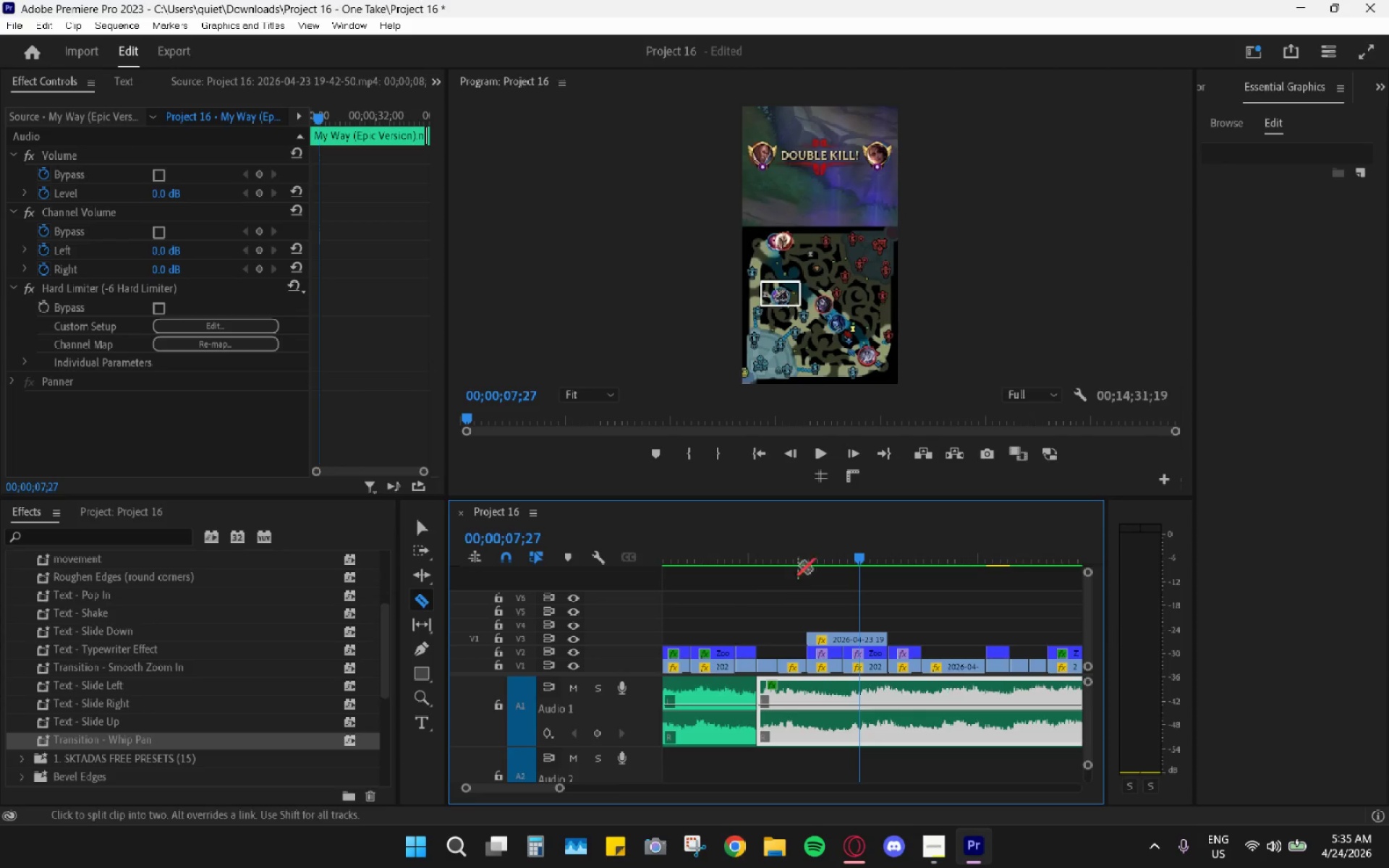 
left_click_drag(start_coordinate=[813, 559], to_coordinate=[815, 563])
 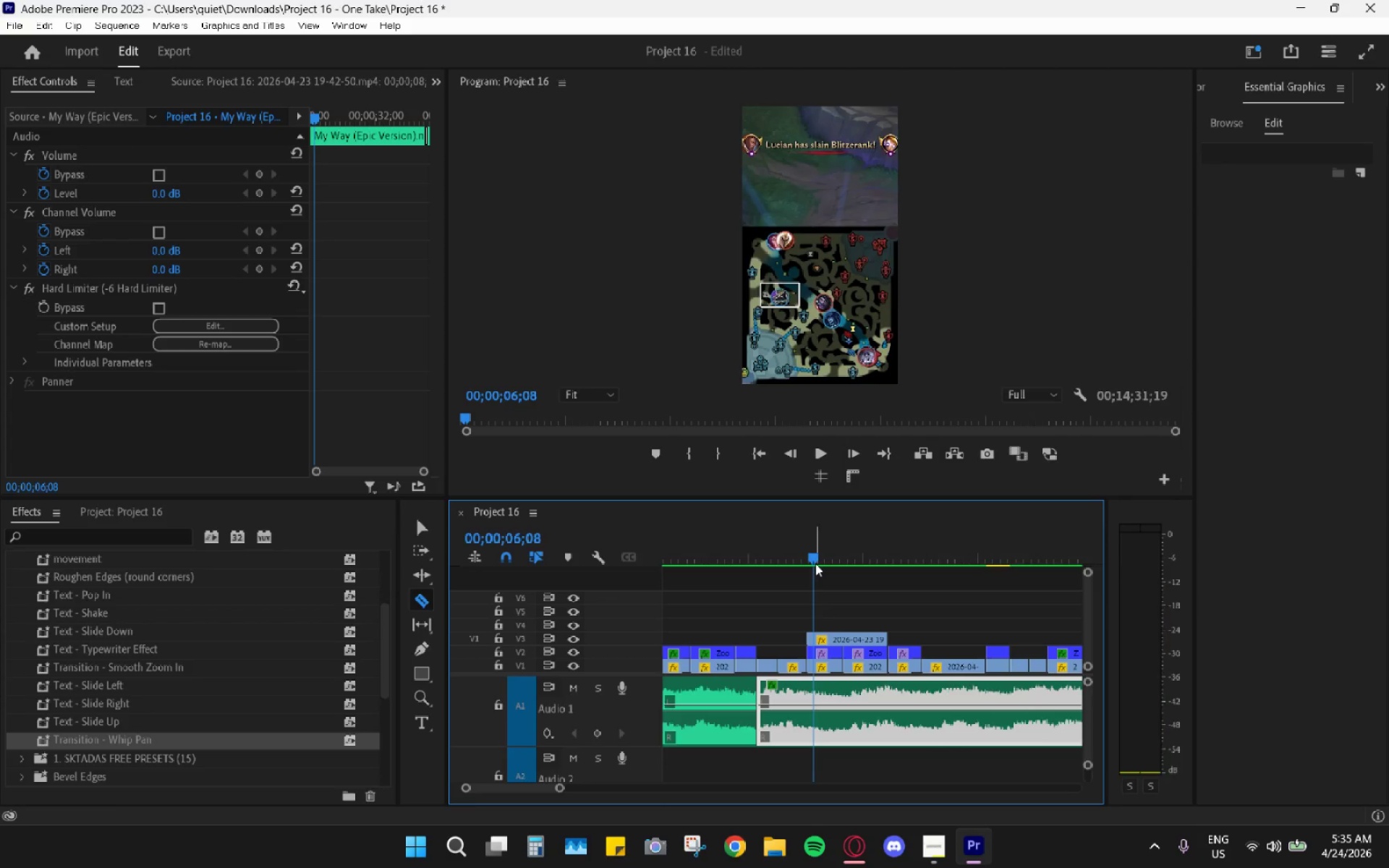 
hold_key(key=AltLeft, duration=1.19)
scroll: coordinate [795, 624], scroll_direction: down, amount: 5.0
 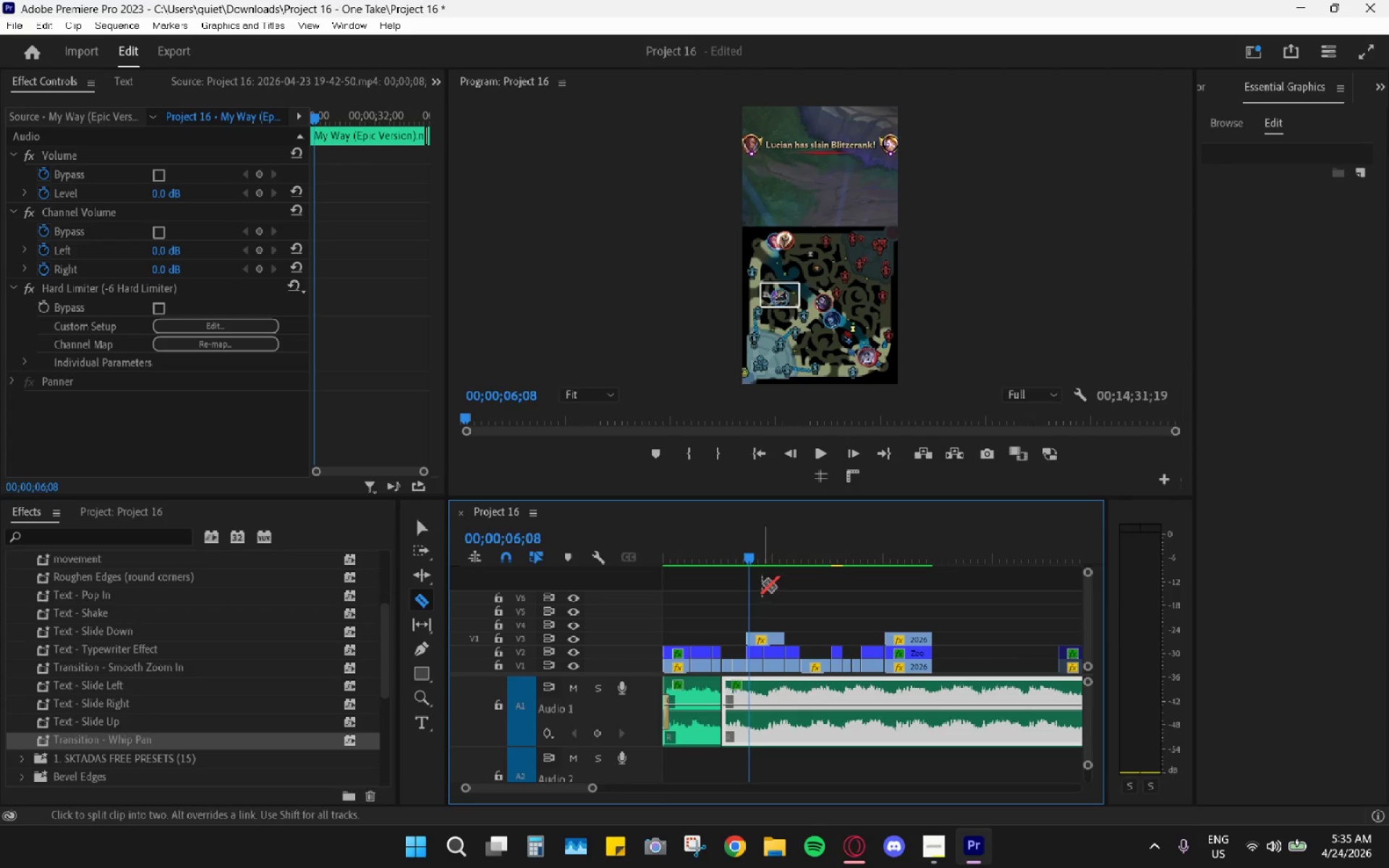 
key(V)
 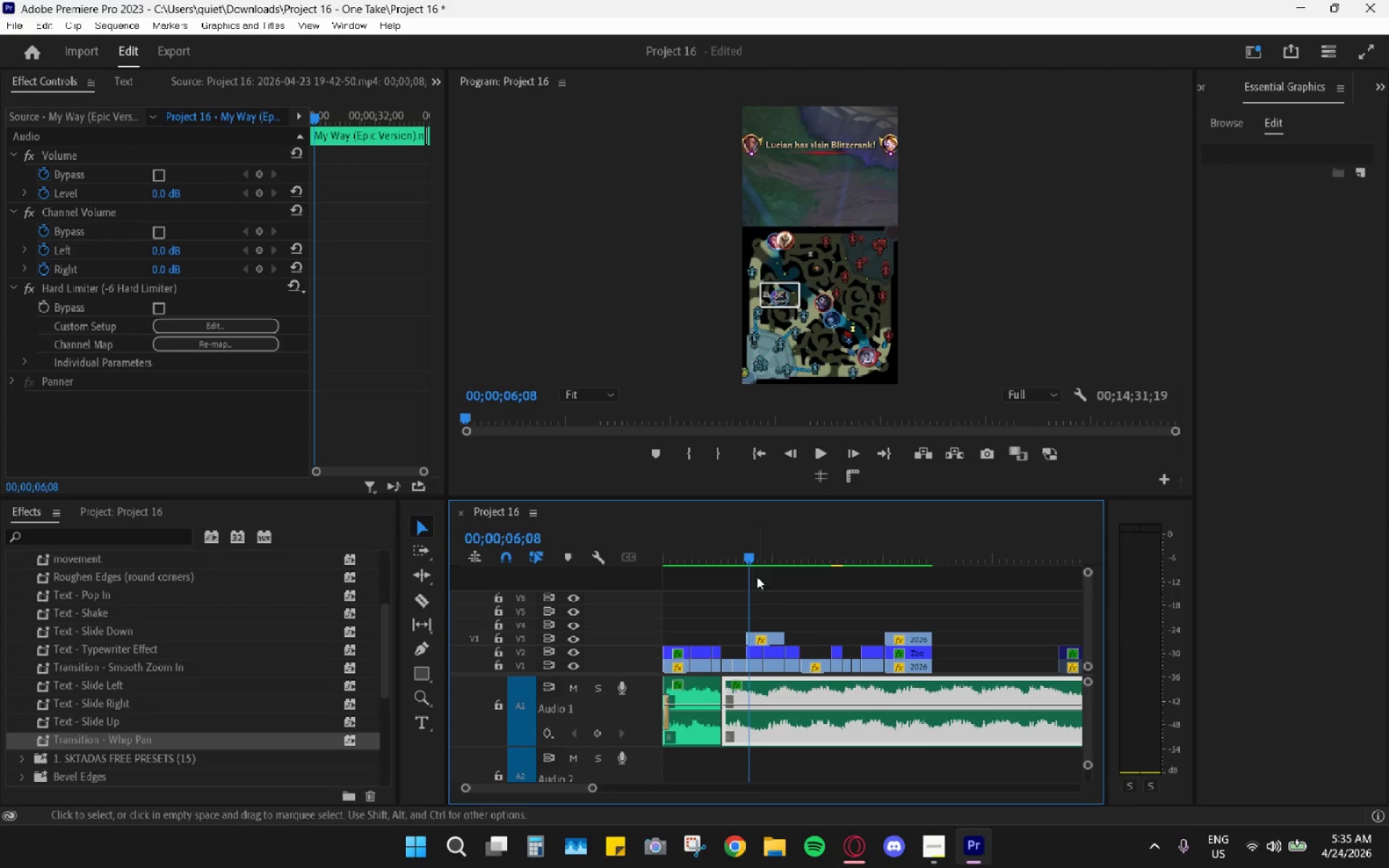 
left_click_drag(start_coordinate=[748, 551], to_coordinate=[743, 548])
 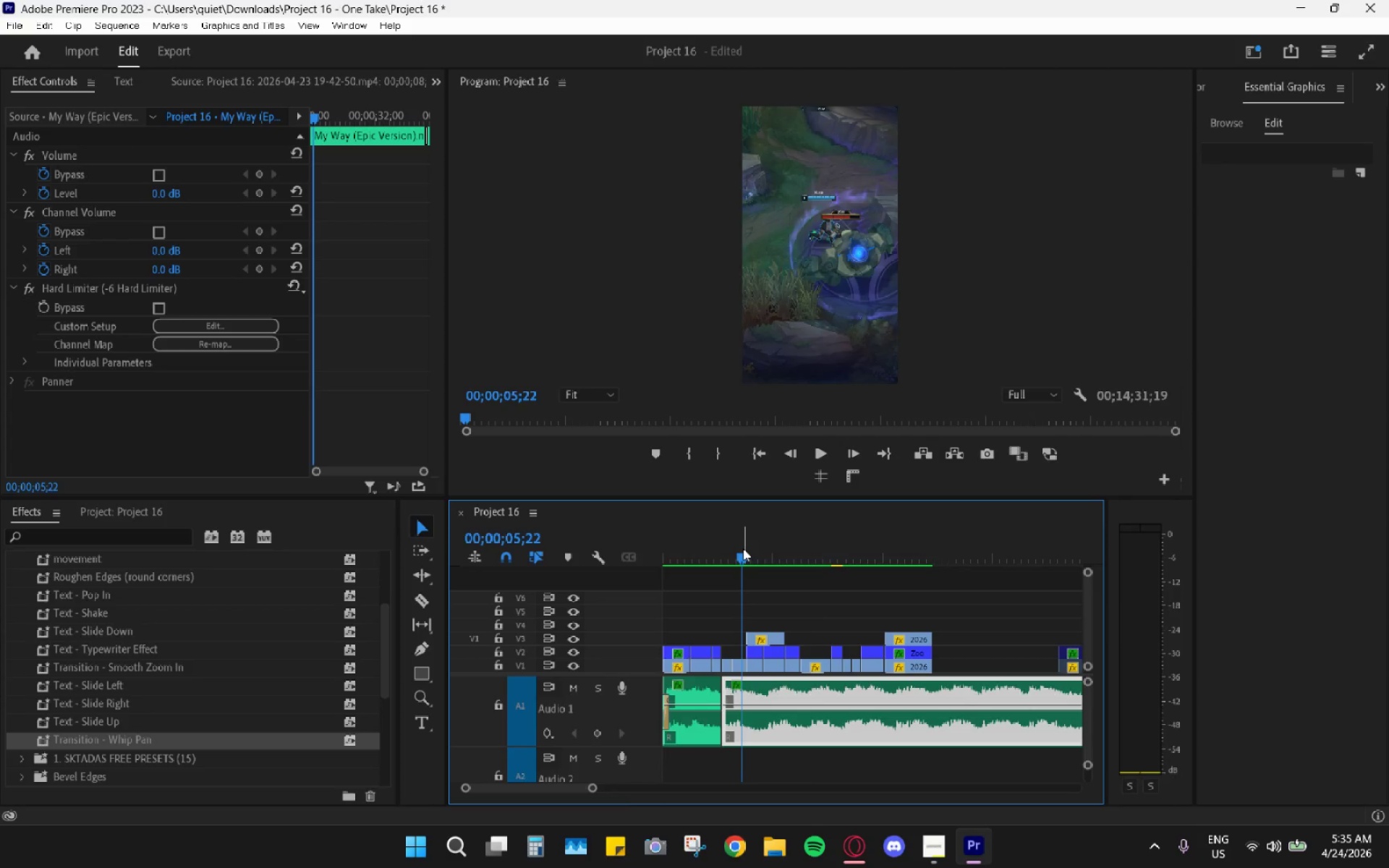 
key(Space)
 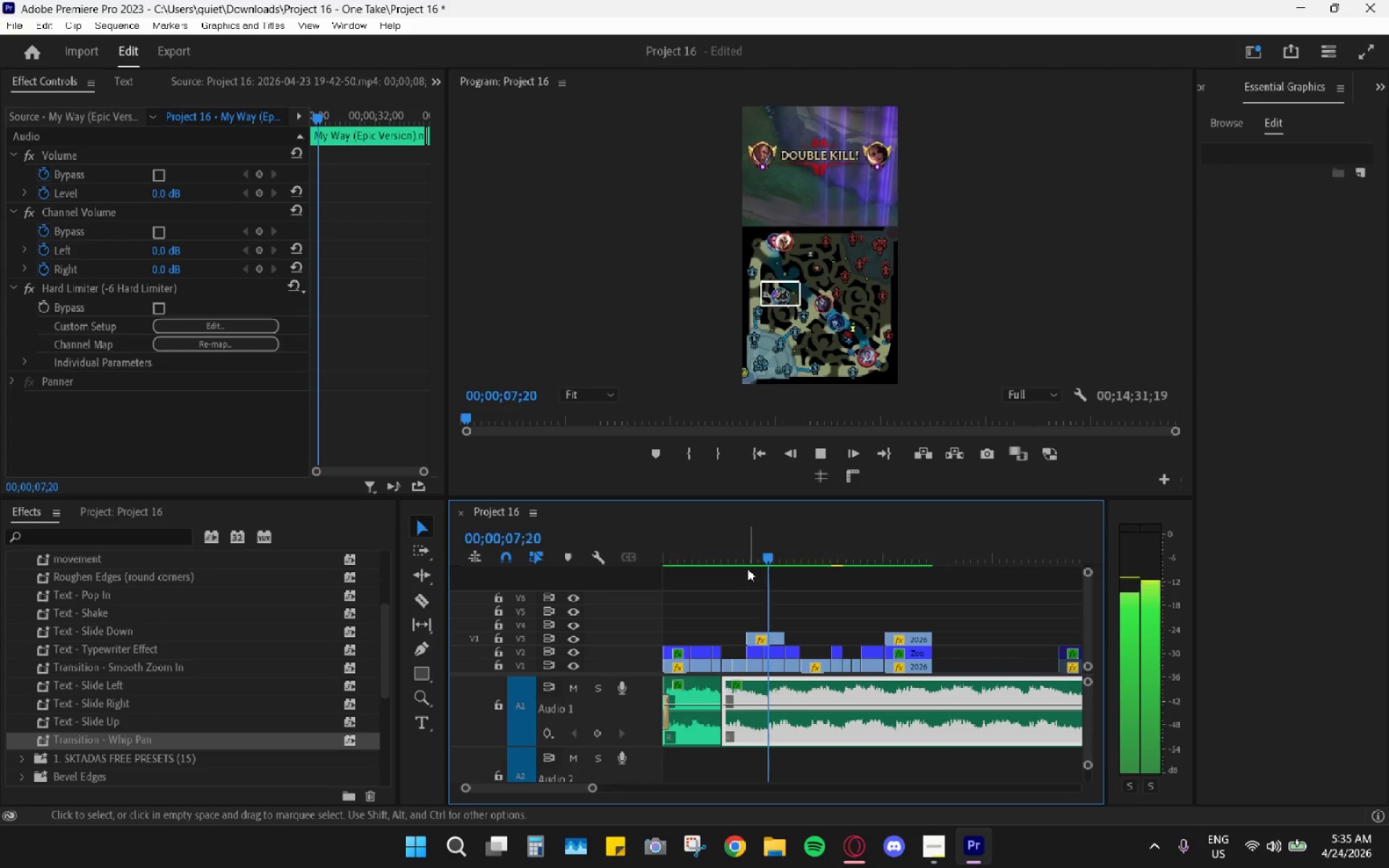 
key(Space)
 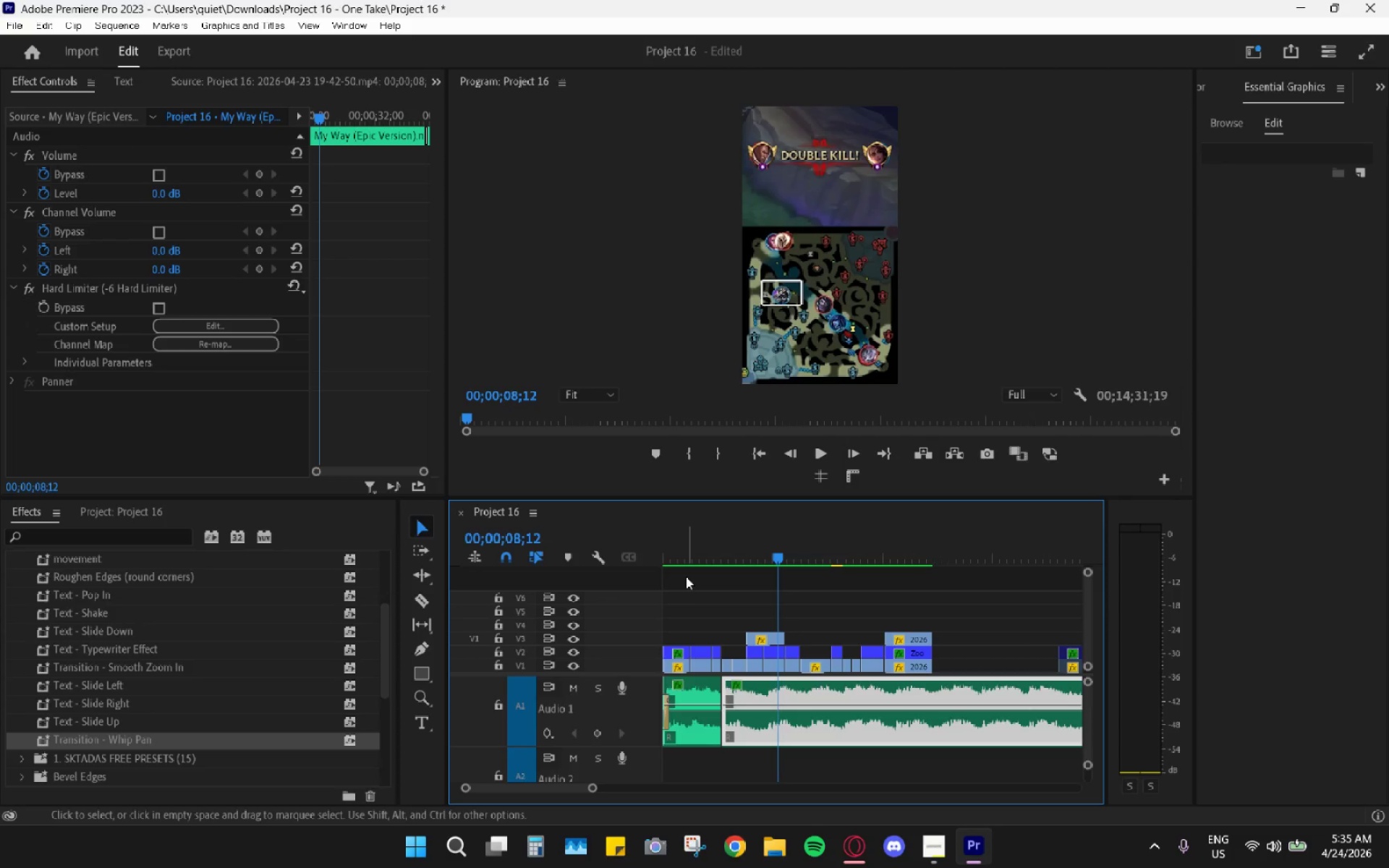 
left_click_drag(start_coordinate=[757, 553], to_coordinate=[748, 549])
 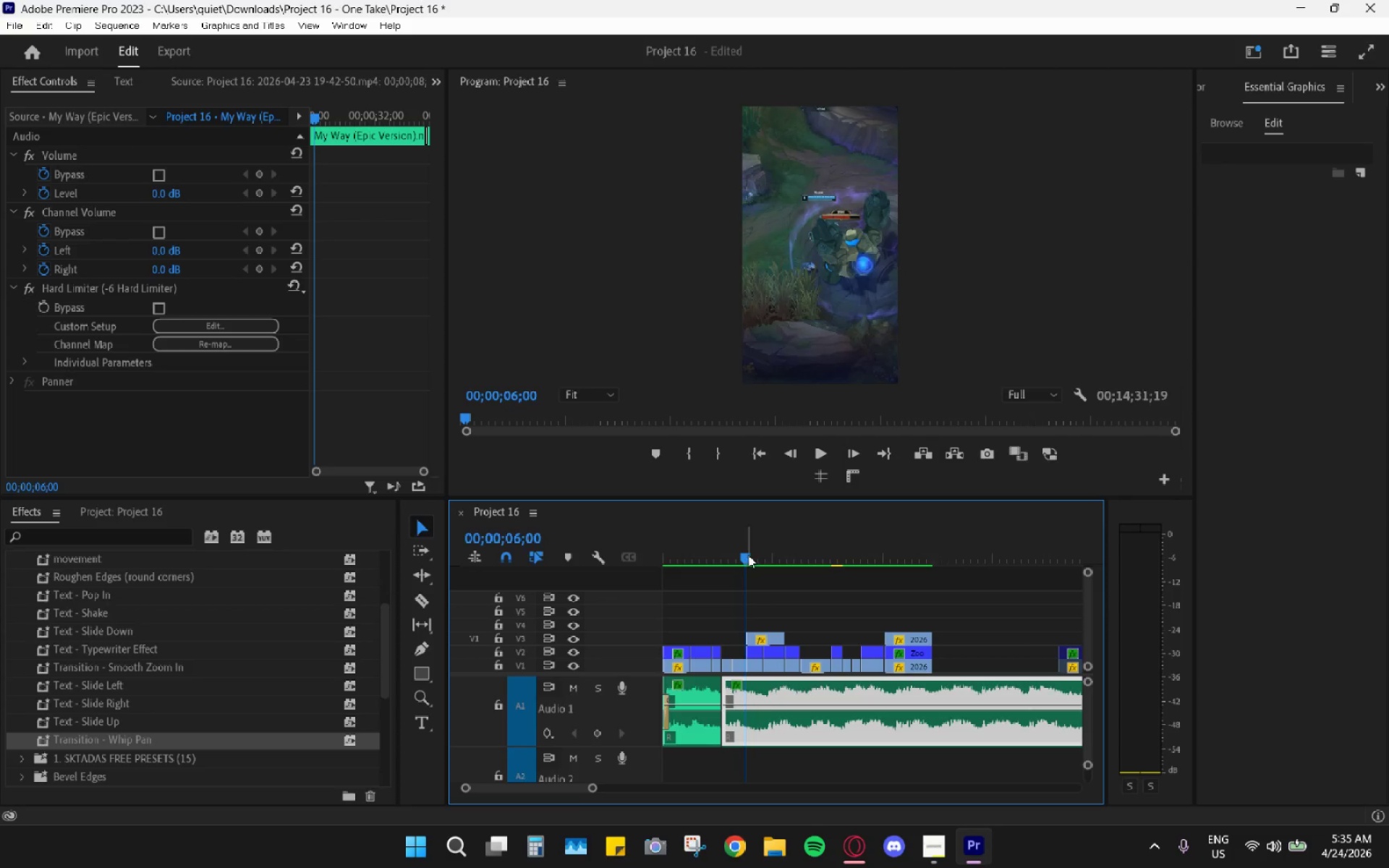 
key(Space)
 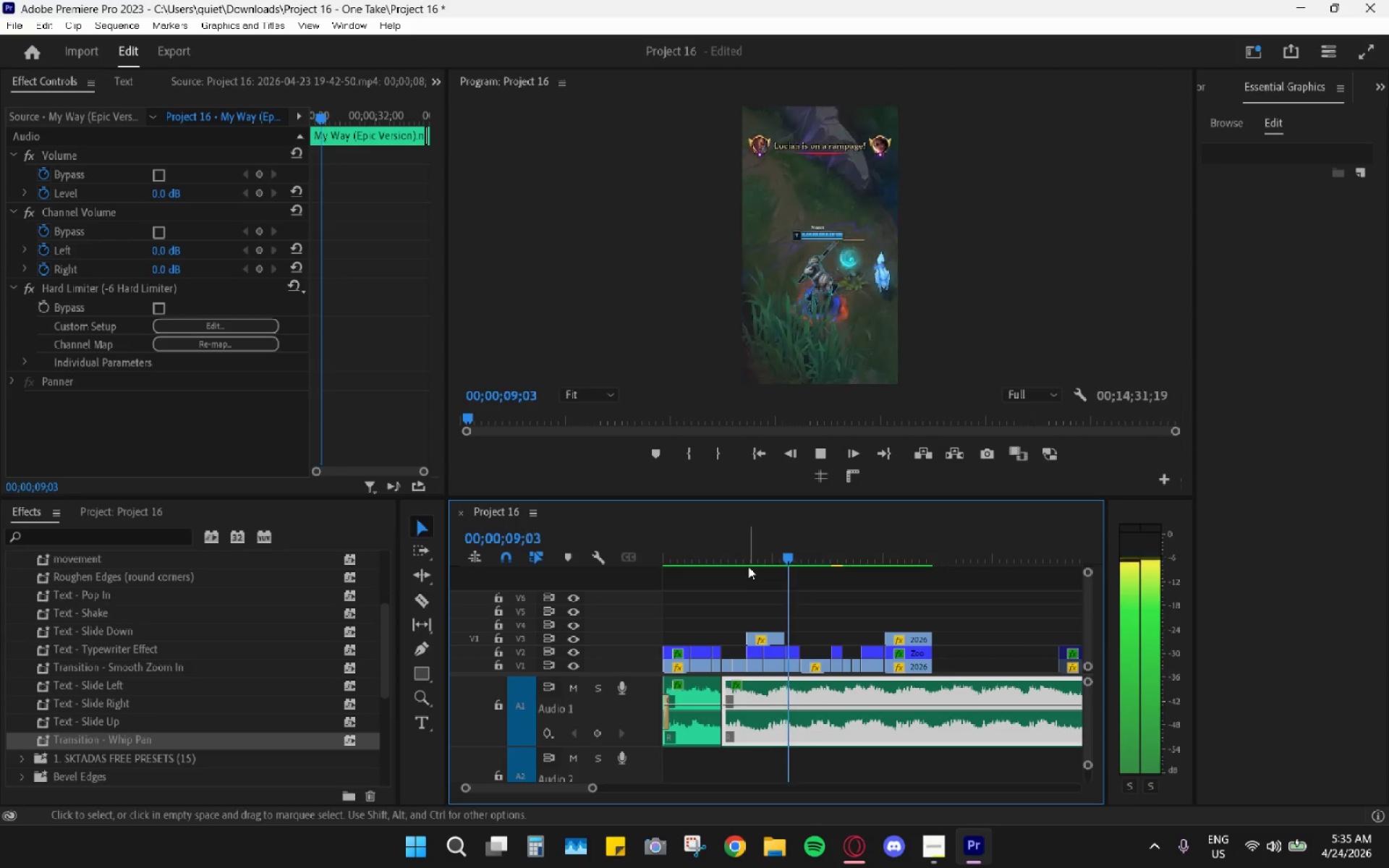 
key(Space)
 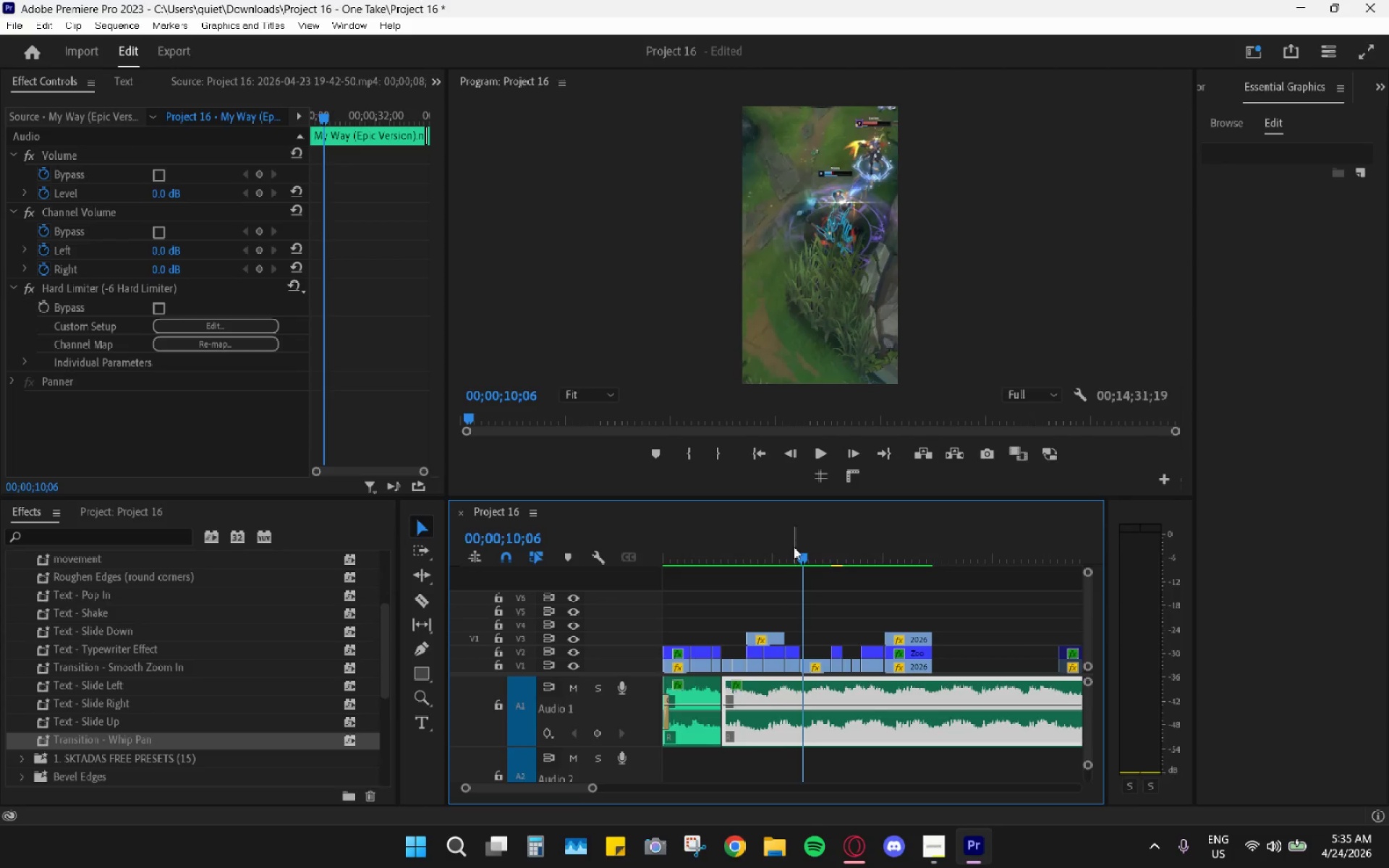 
left_click_drag(start_coordinate=[784, 535], to_coordinate=[753, 528])
 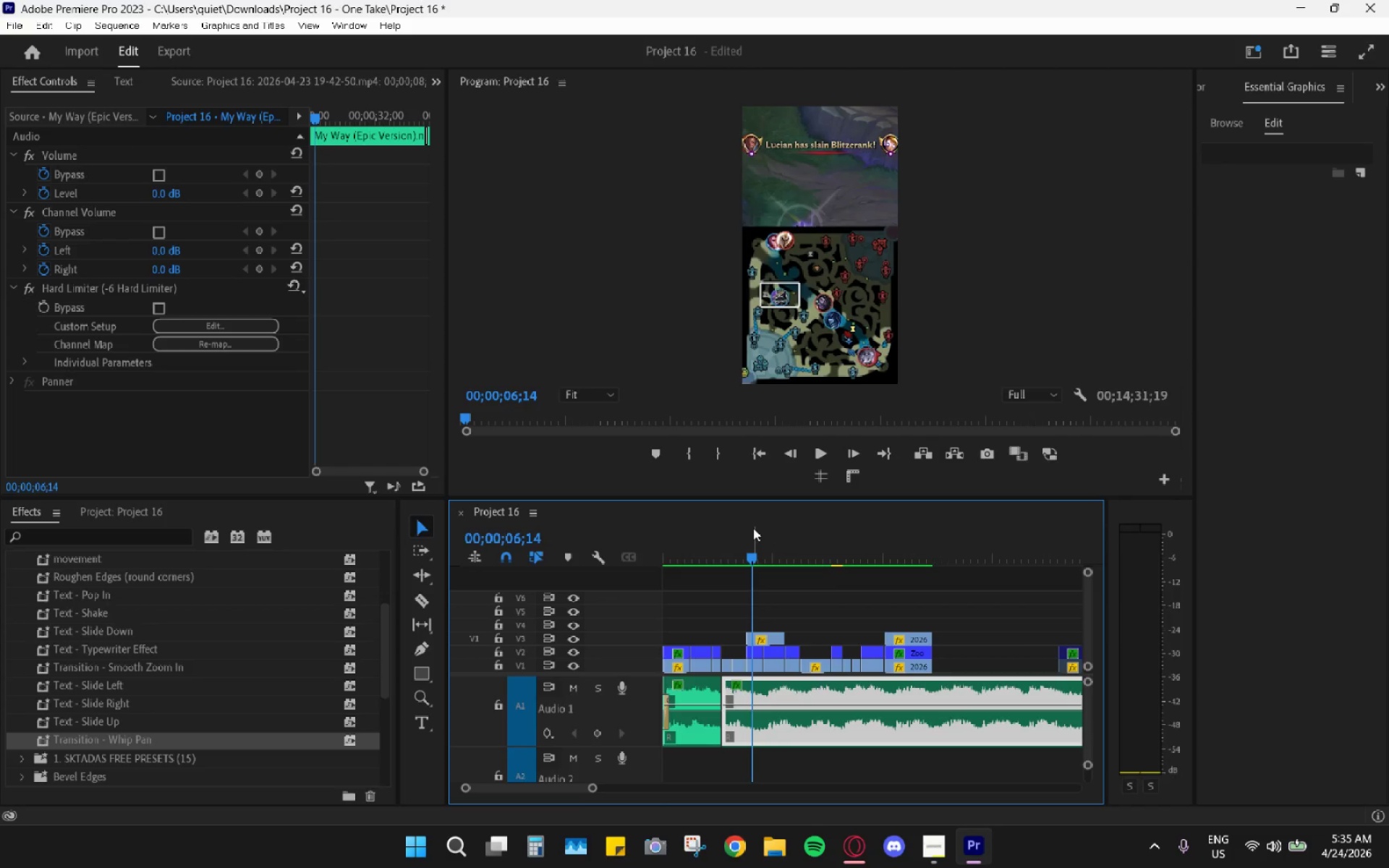 
key(Space)
 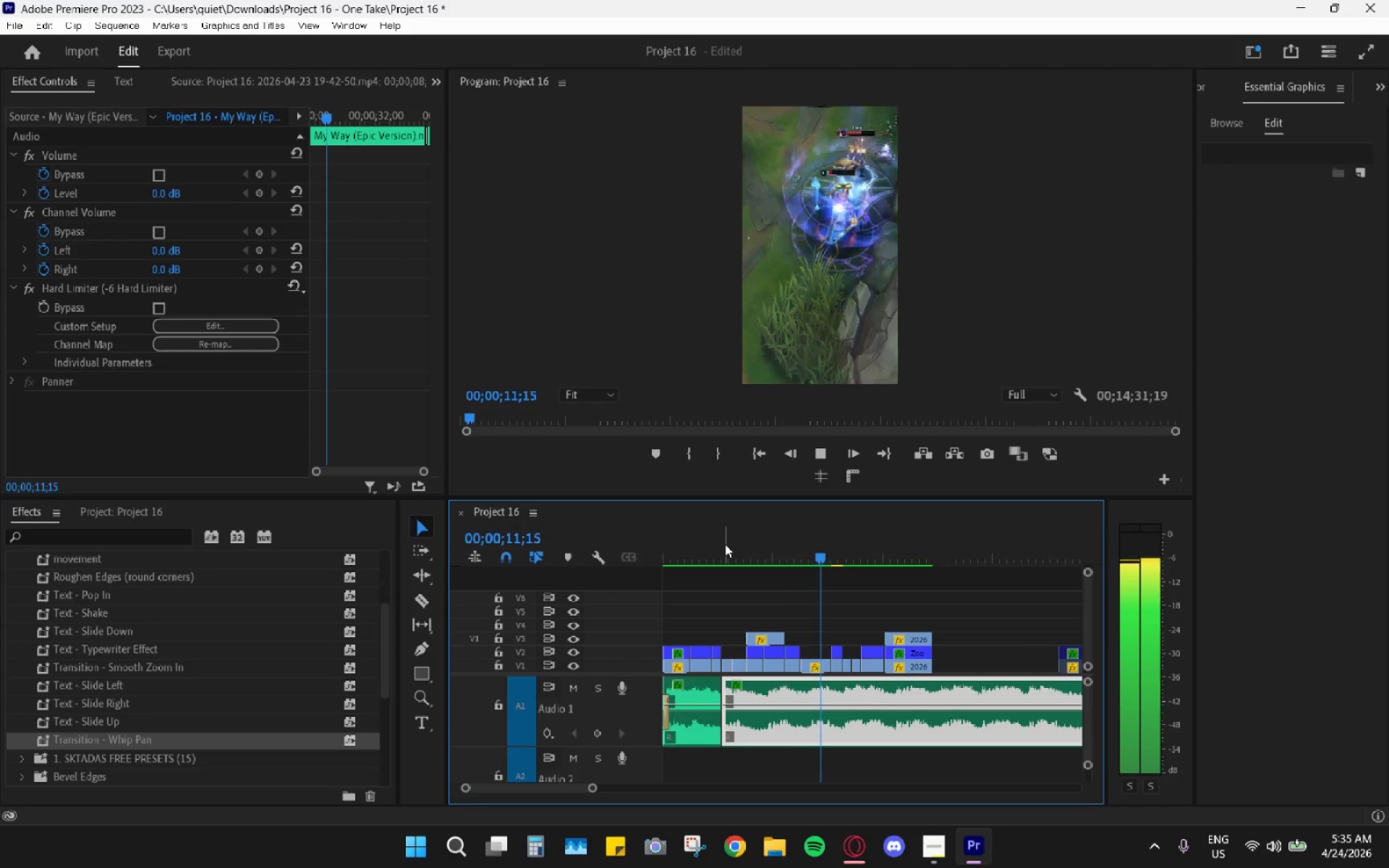 
wait(10.06)
 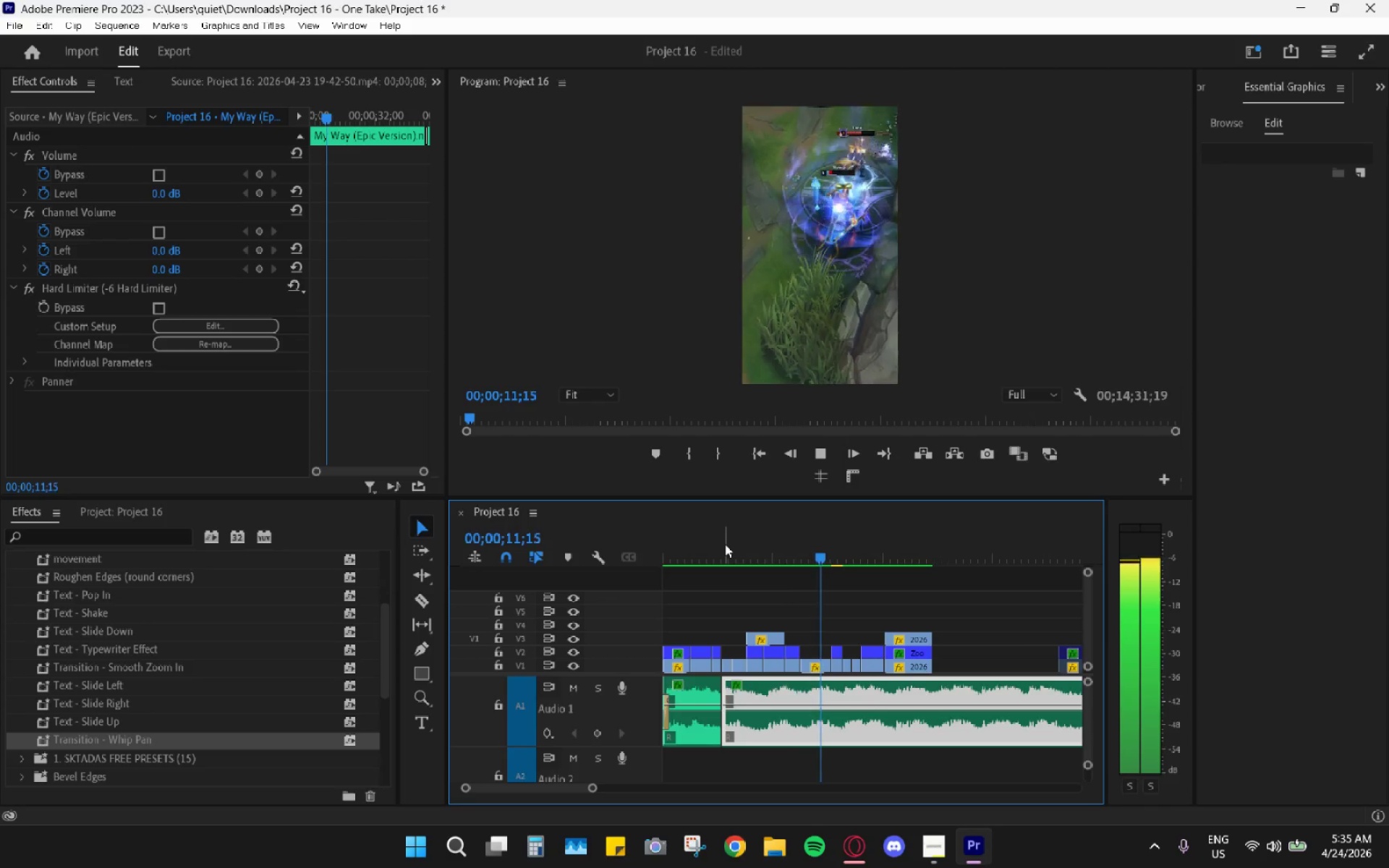 
key(Space)
 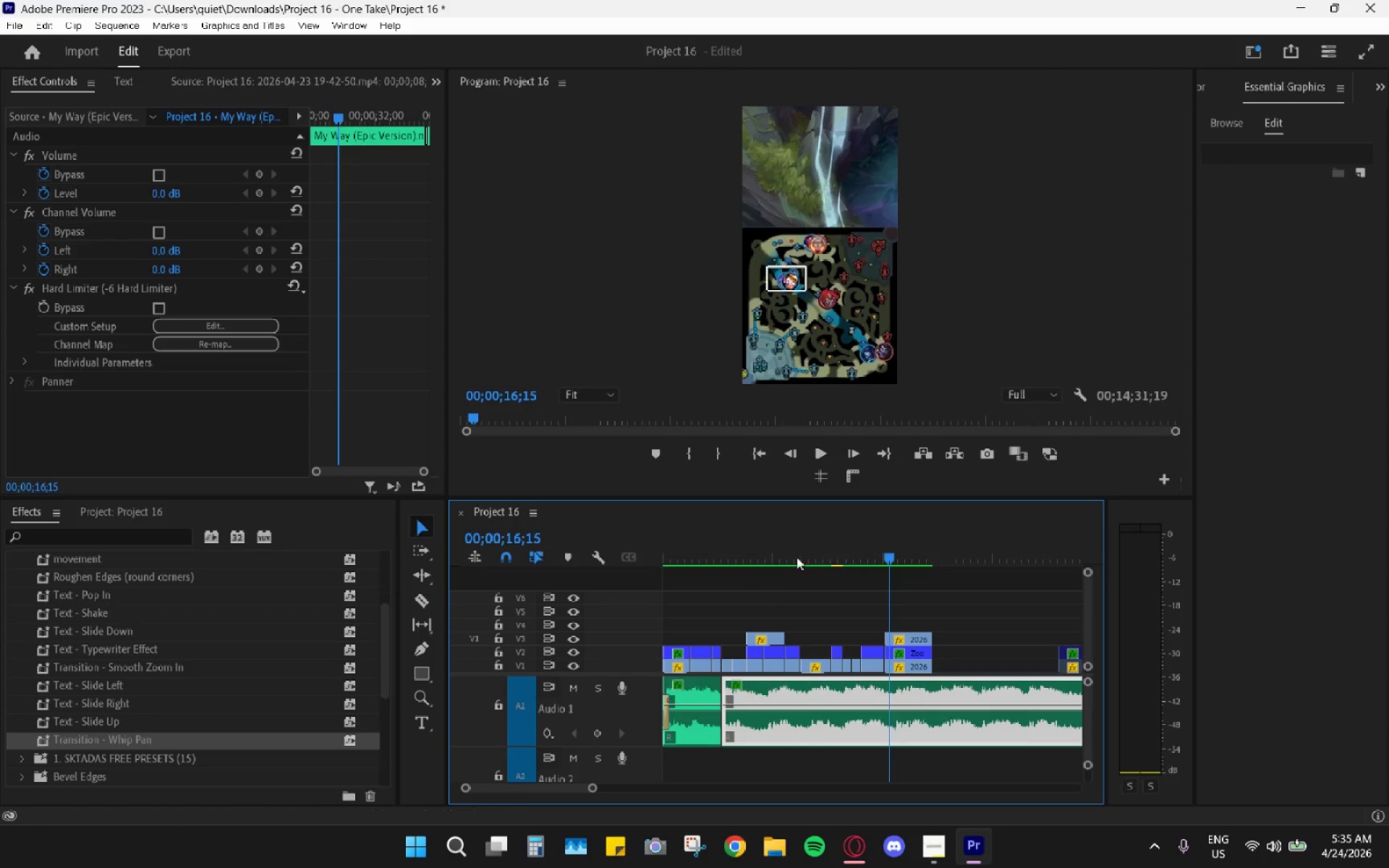 
left_click_drag(start_coordinate=[806, 551], to_coordinate=[796, 541])
 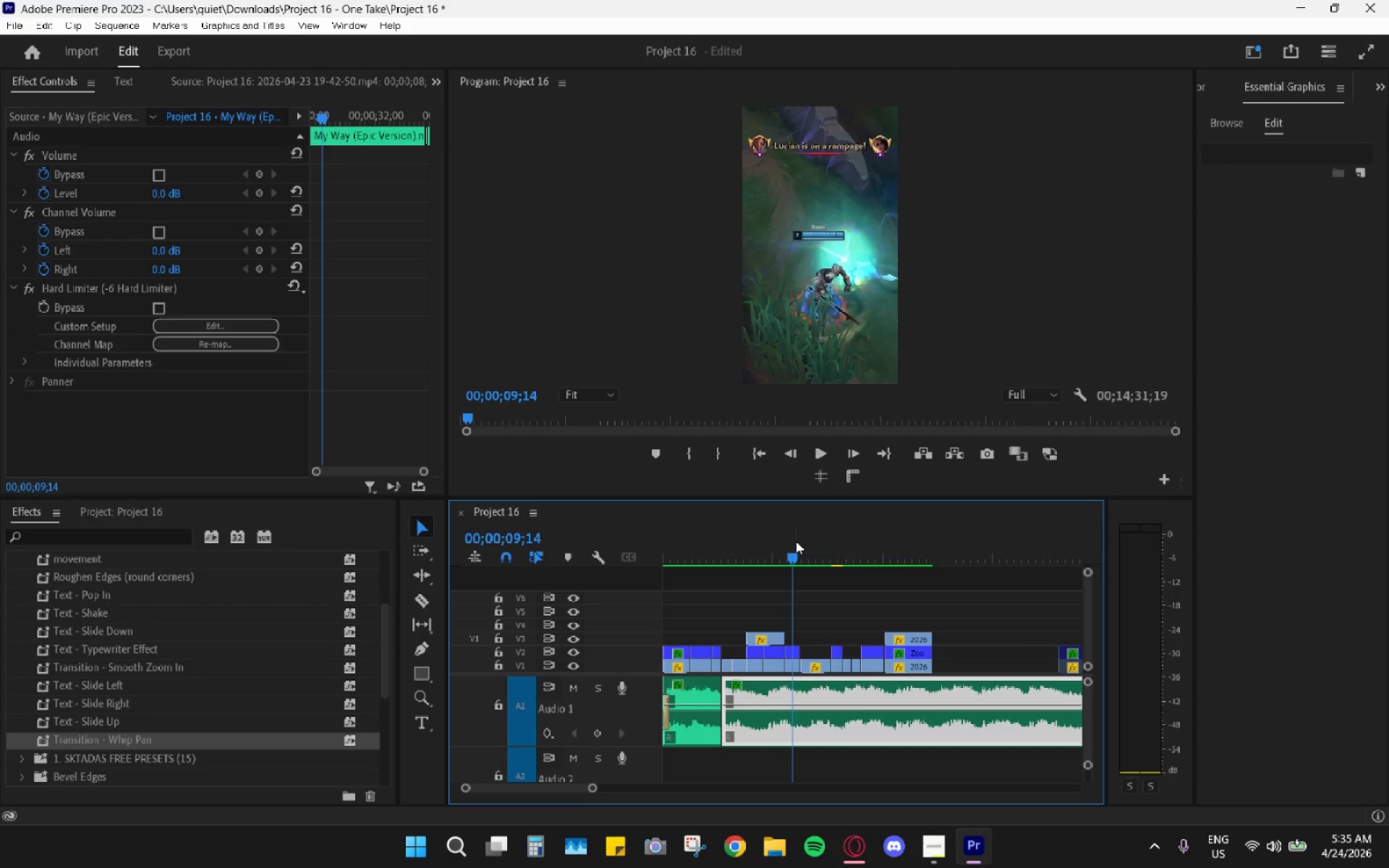 
key(Space)
 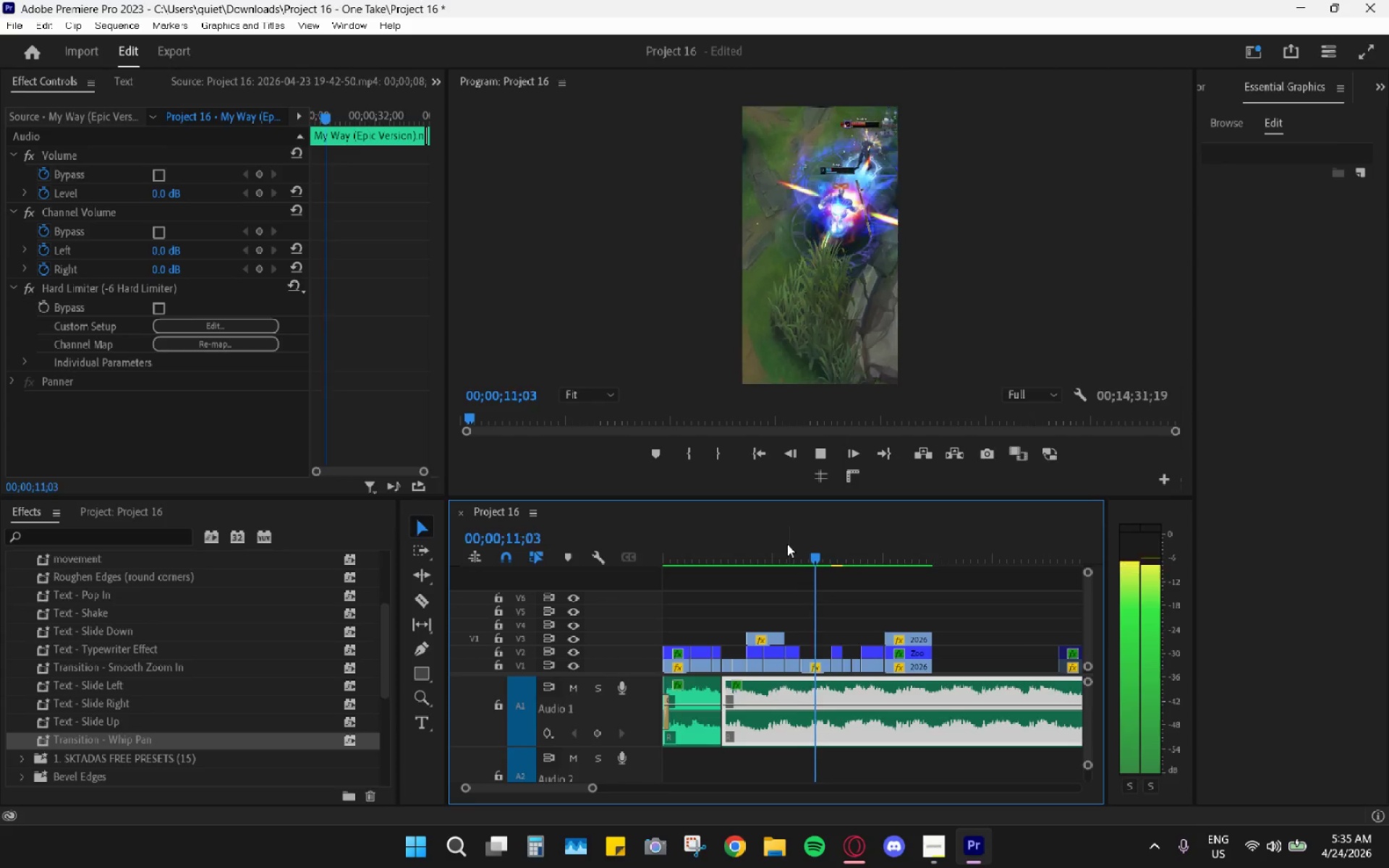 
key(Space)
 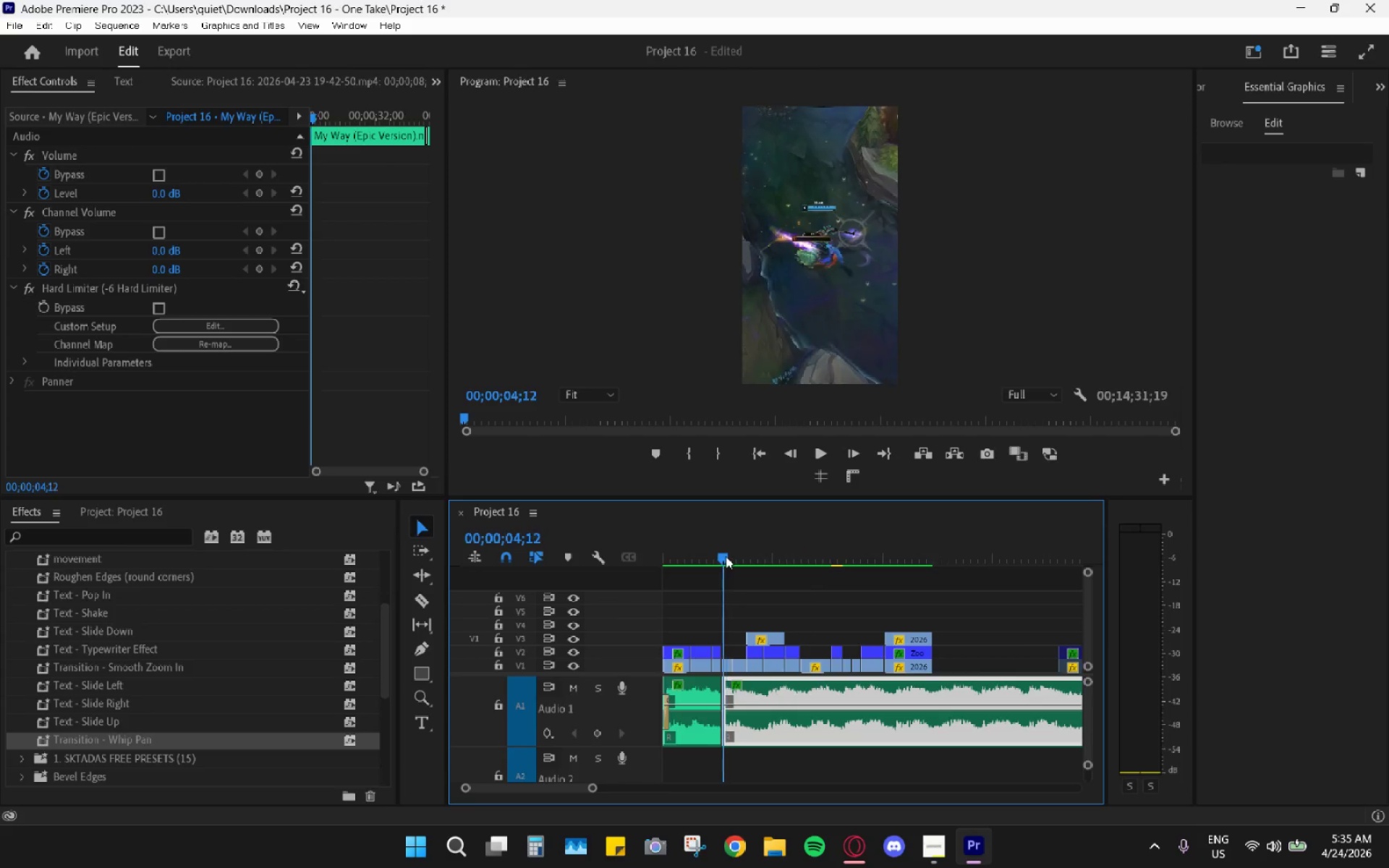 
key(Space)
 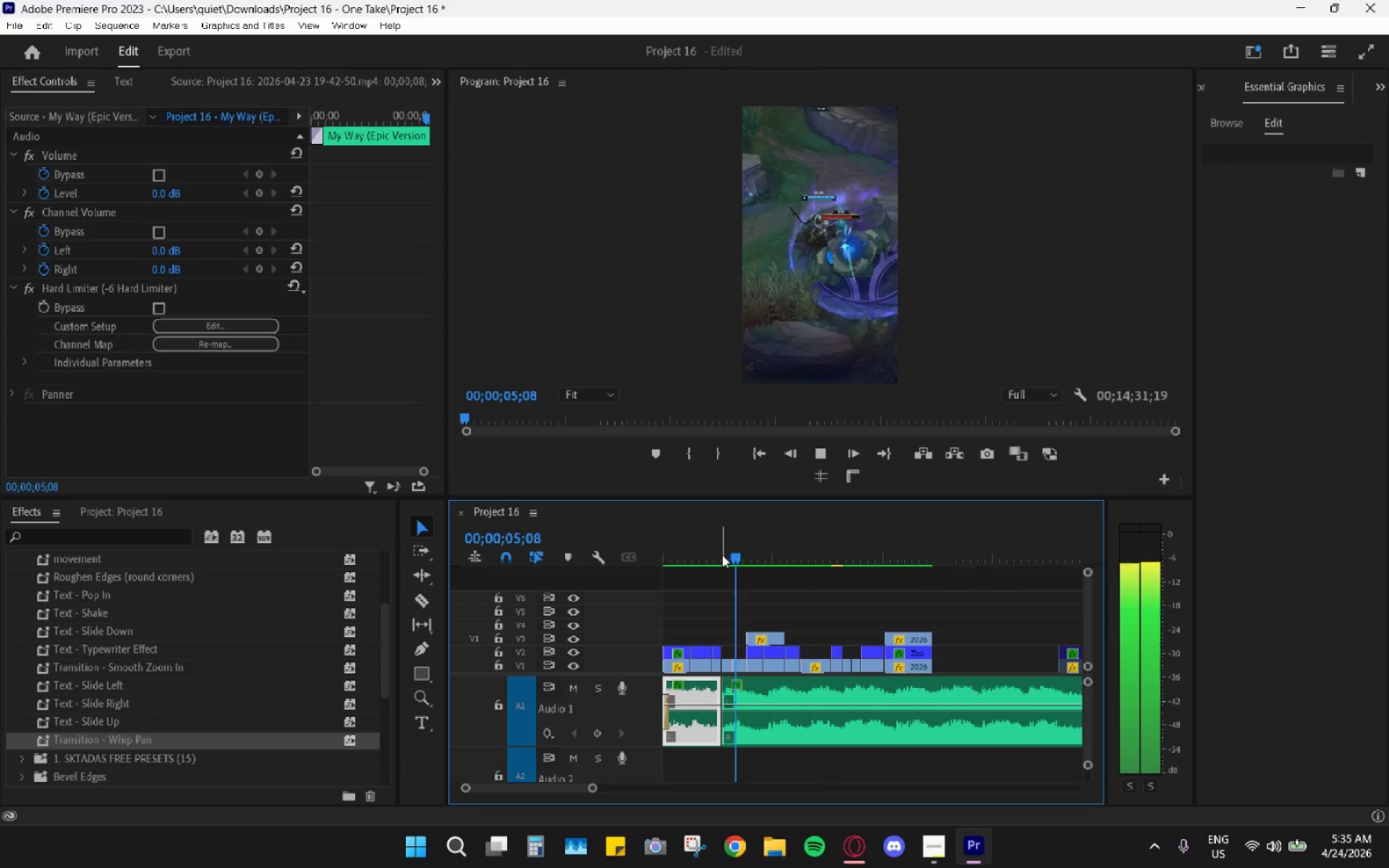 
key(Space)
 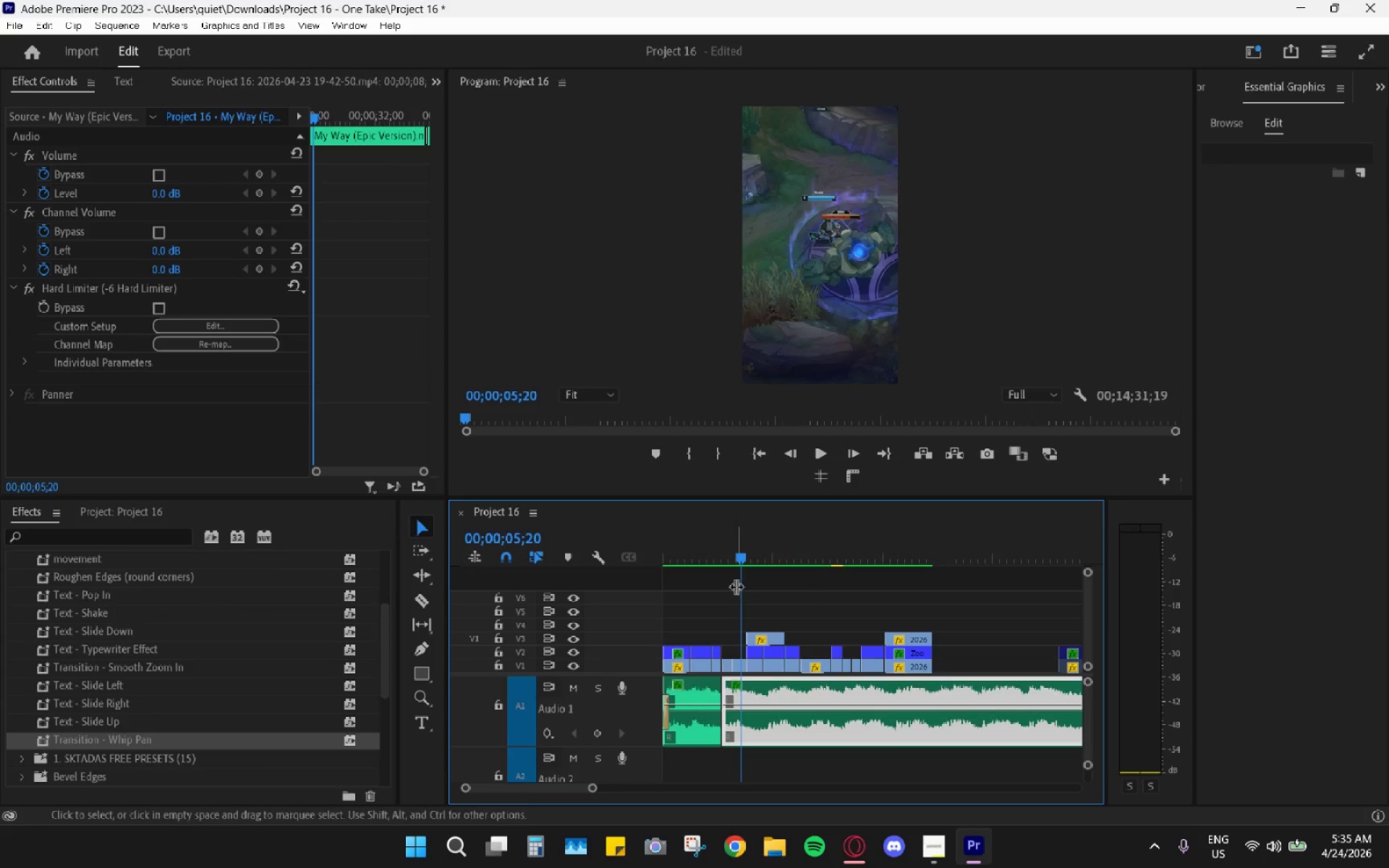 
hold_key(key=AltLeft, duration=1.03)
scroll: coordinate [736, 646], scroll_direction: up, amount: 12.0
 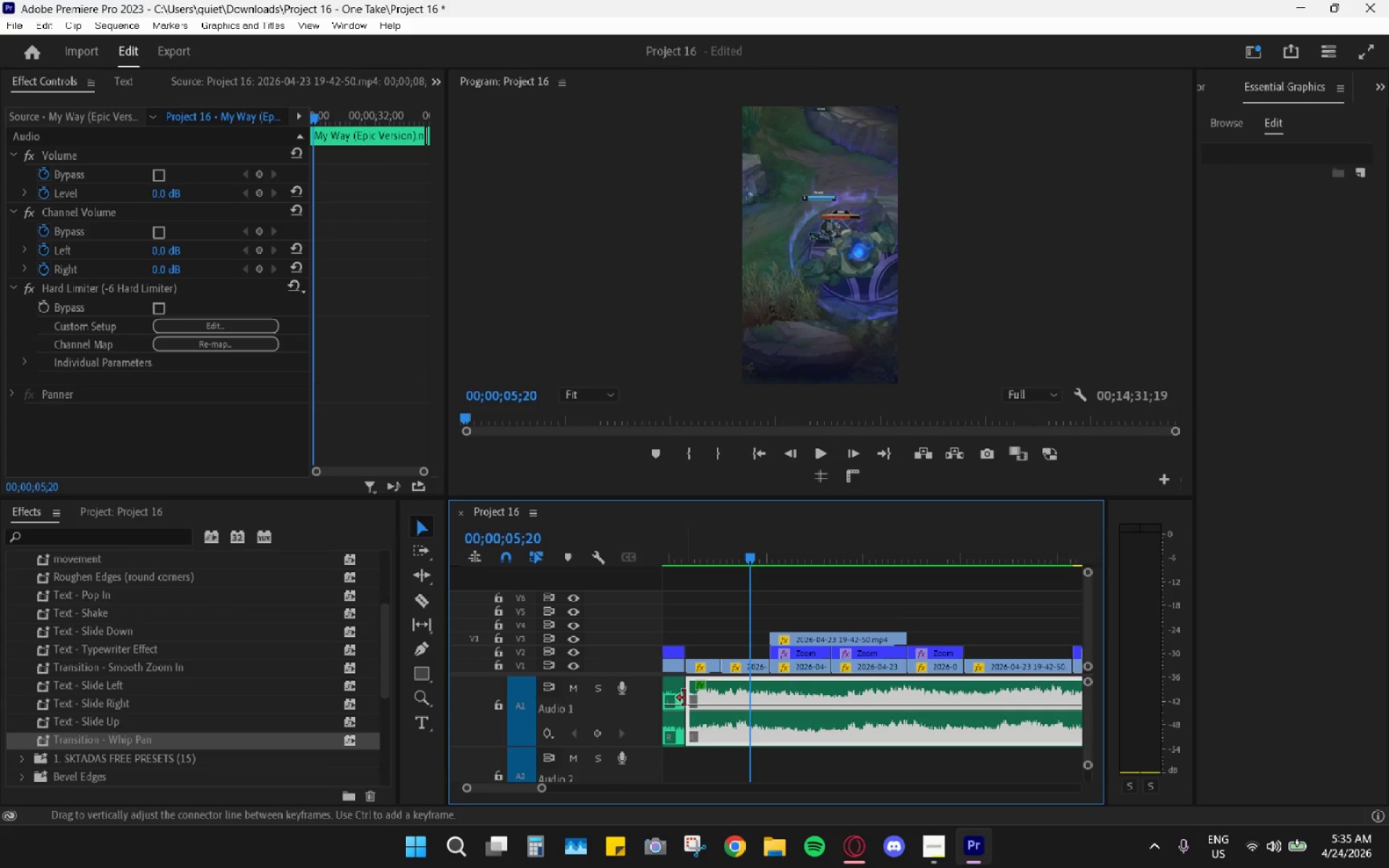 
key(Space)
 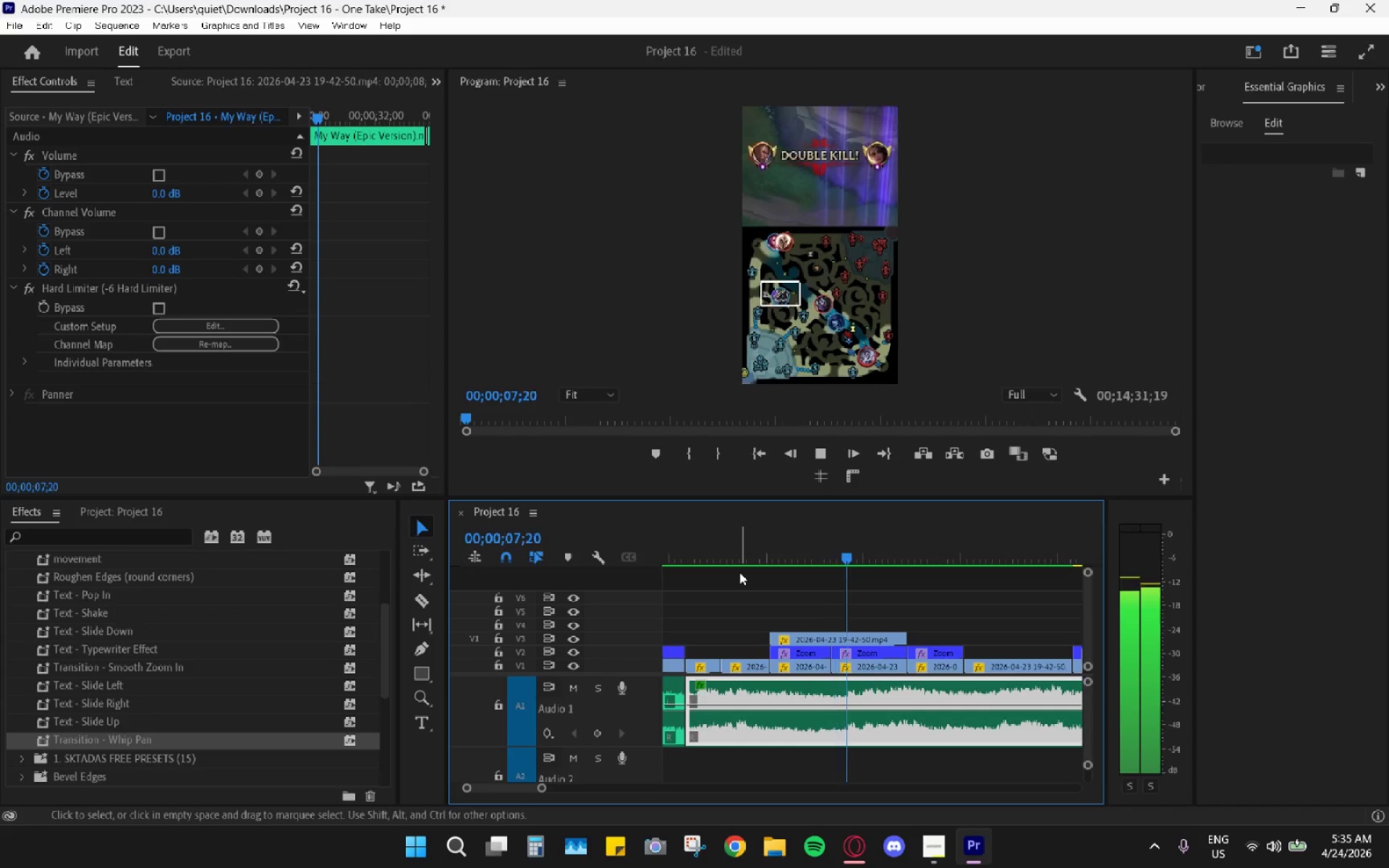 
key(Space)
 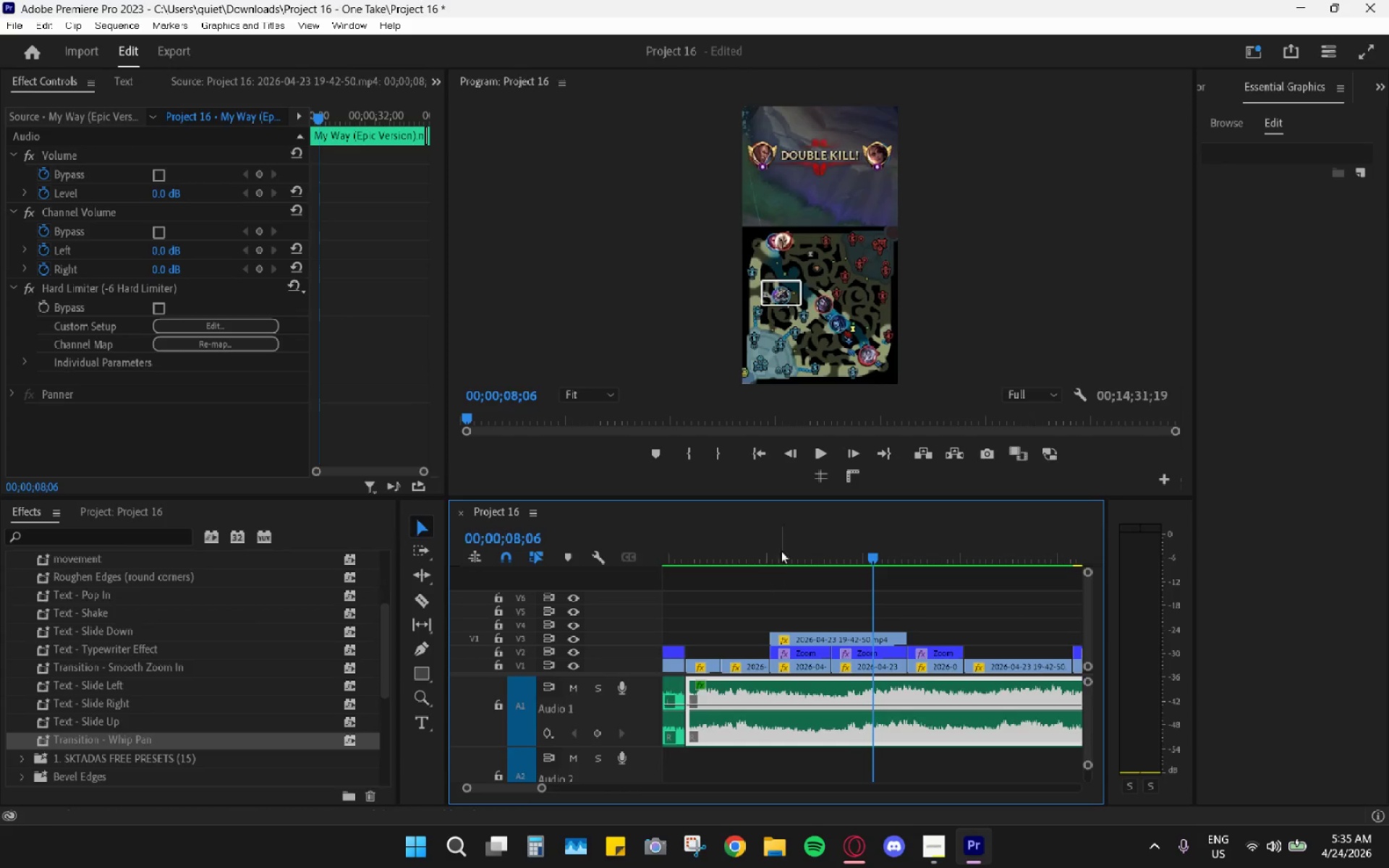 
left_click_drag(start_coordinate=[779, 540], to_coordinate=[692, 527])
 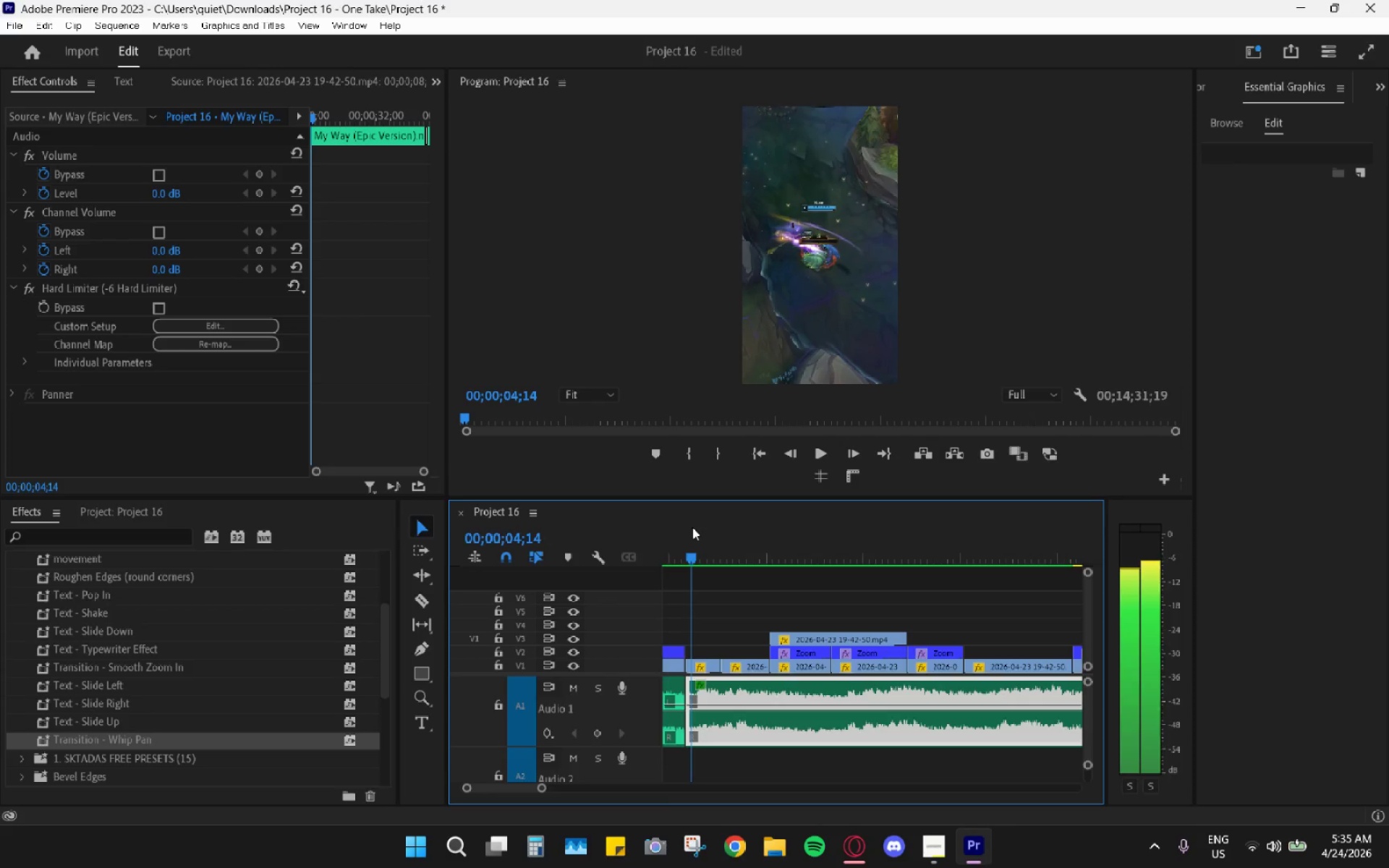 
key(Space)
 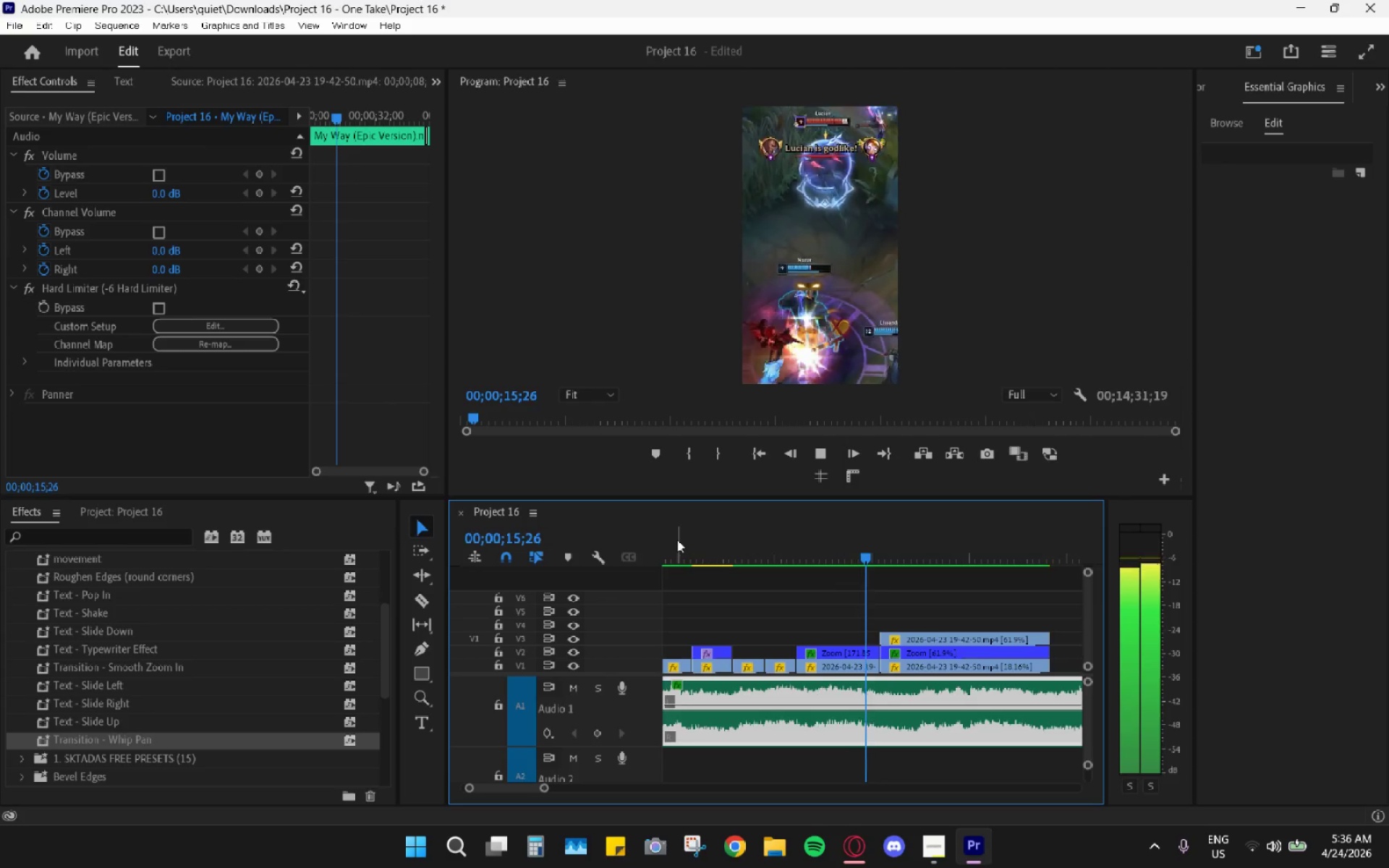 
wait(16.56)
 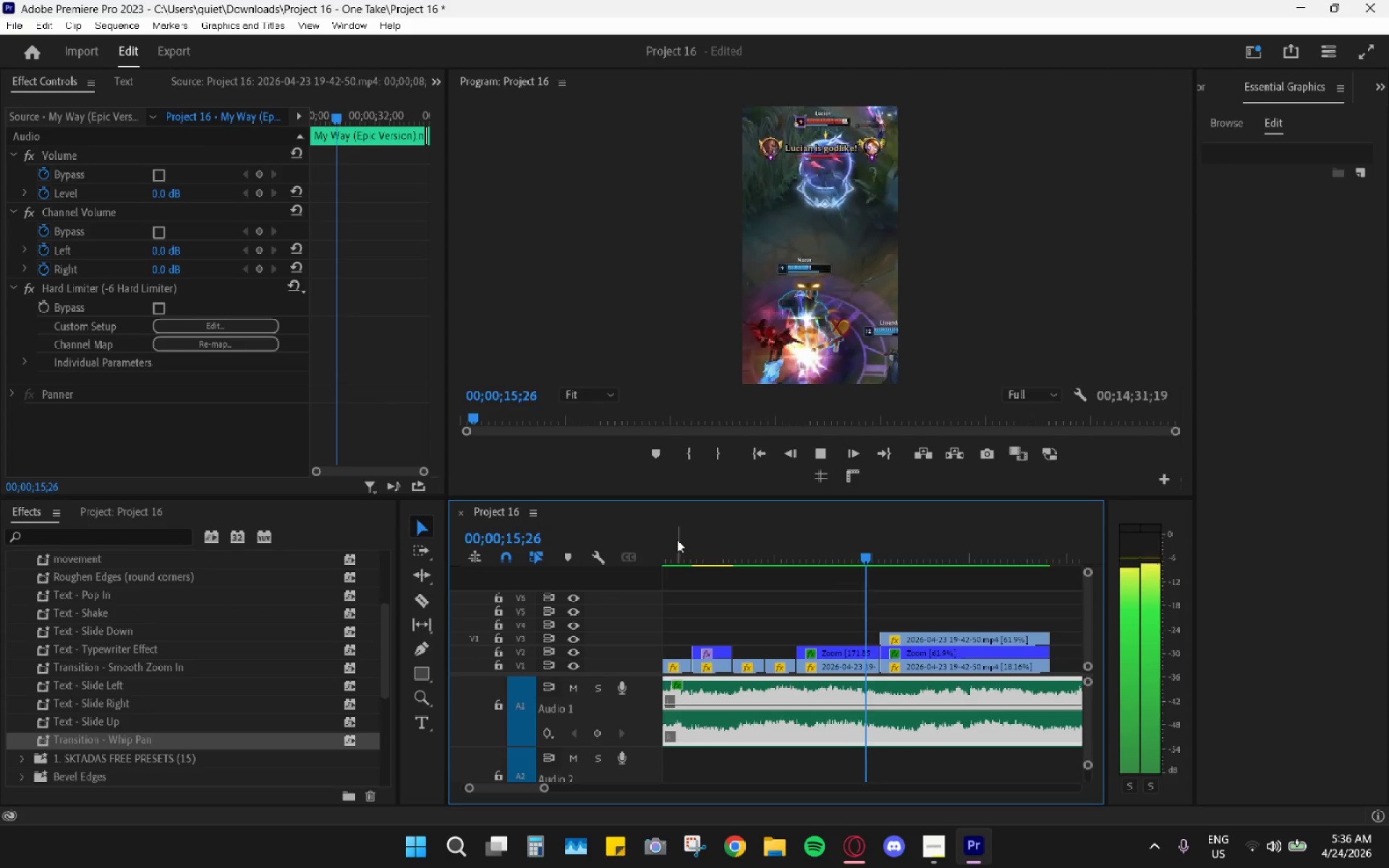 
key(Space)
 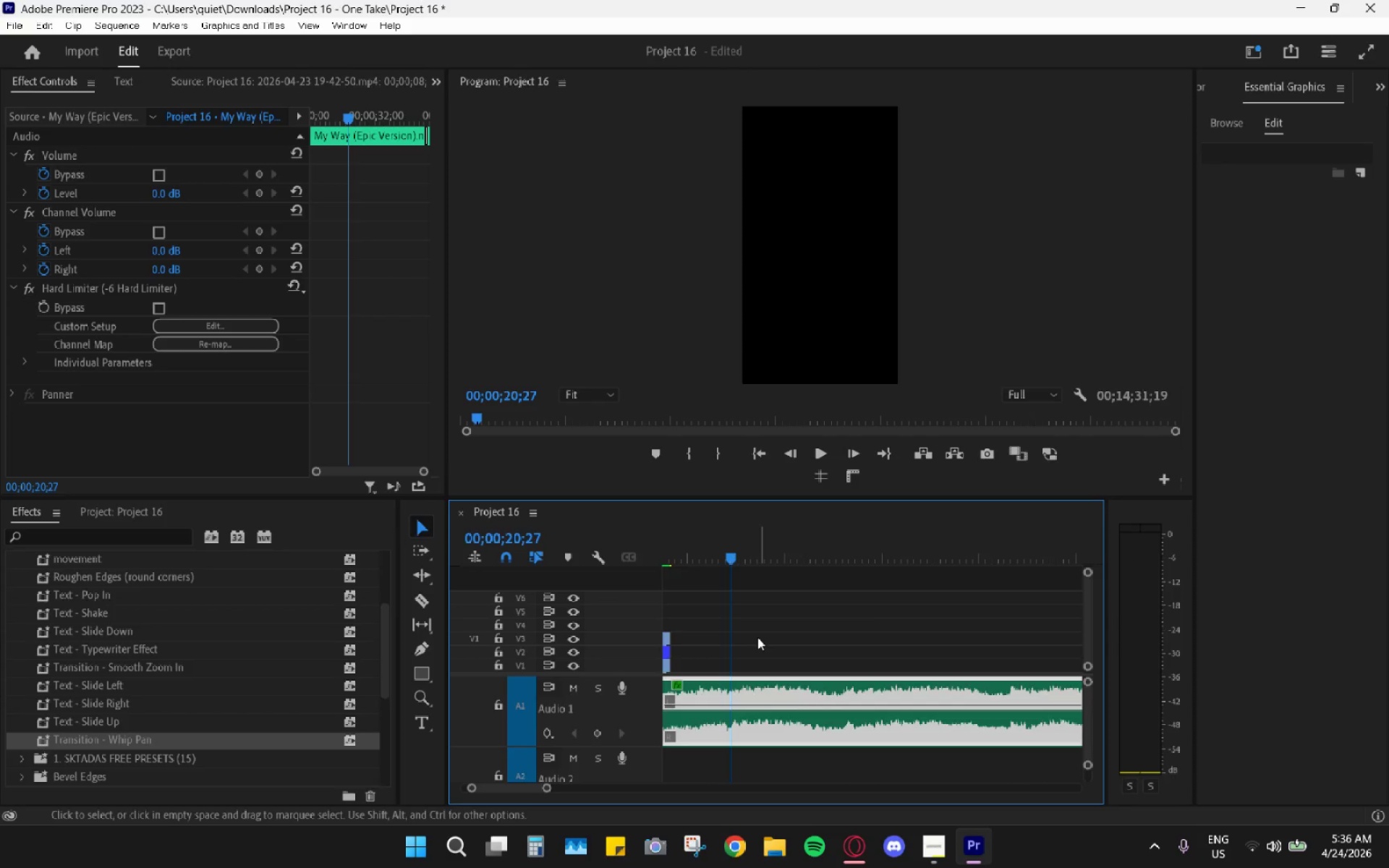 
hold_key(key=AltLeft, duration=1.23)
scroll: coordinate [744, 654], scroll_direction: down, amount: 13.0
 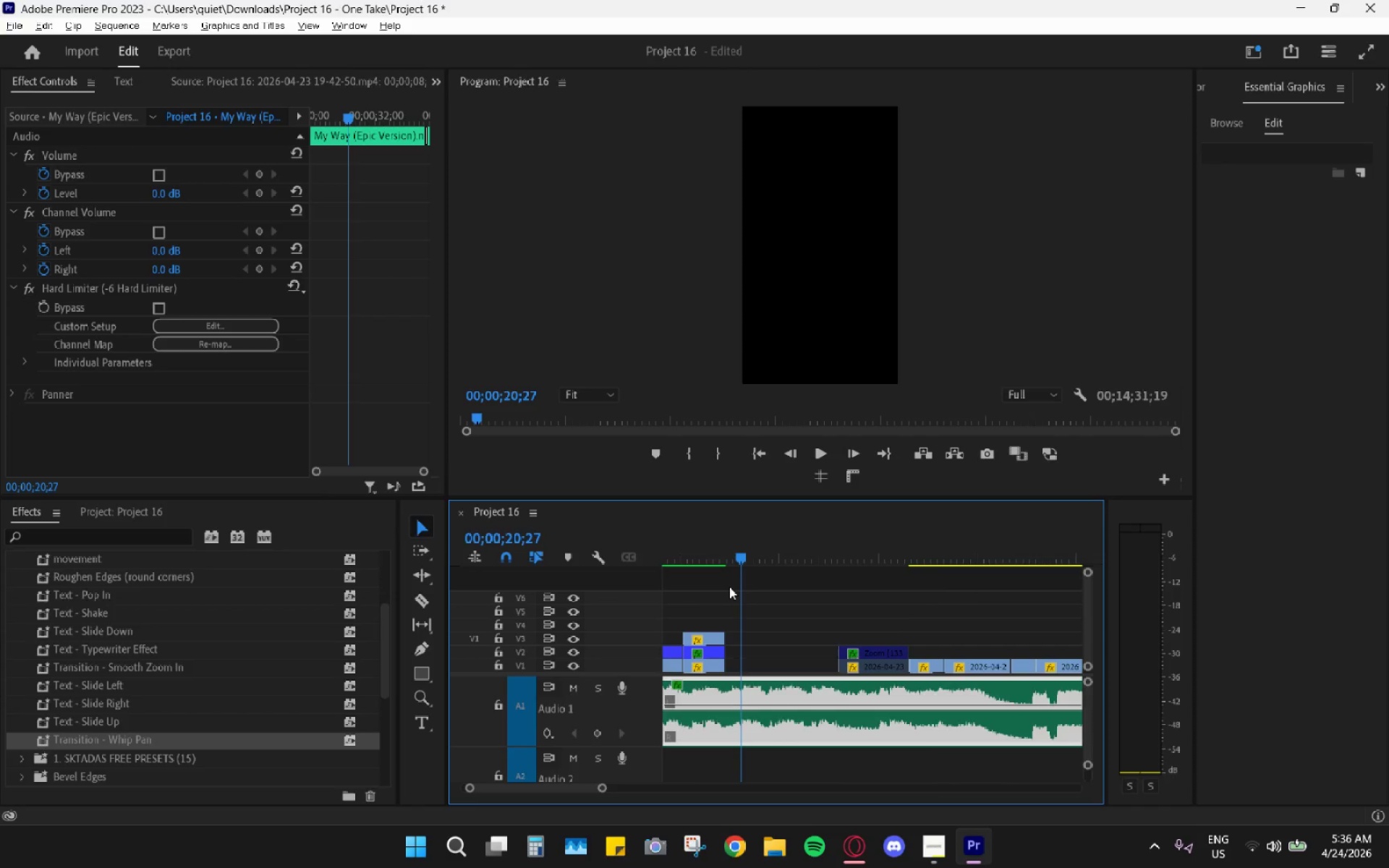 
hold_key(key=AltLeft, duration=0.33)
scroll: coordinate [724, 595], scroll_direction: down, amount: 3.0
 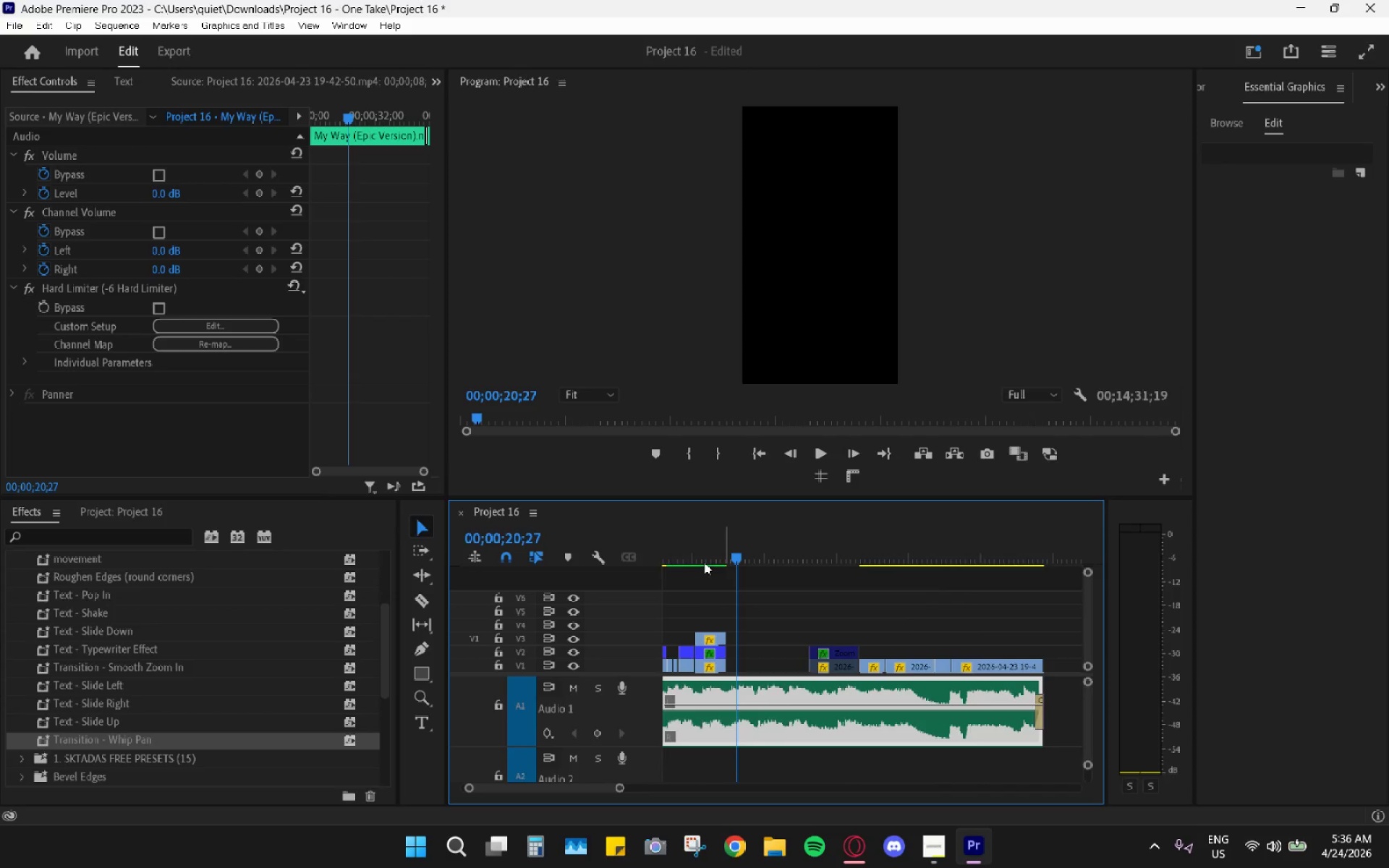 
left_click_drag(start_coordinate=[704, 561], to_coordinate=[713, 569])
 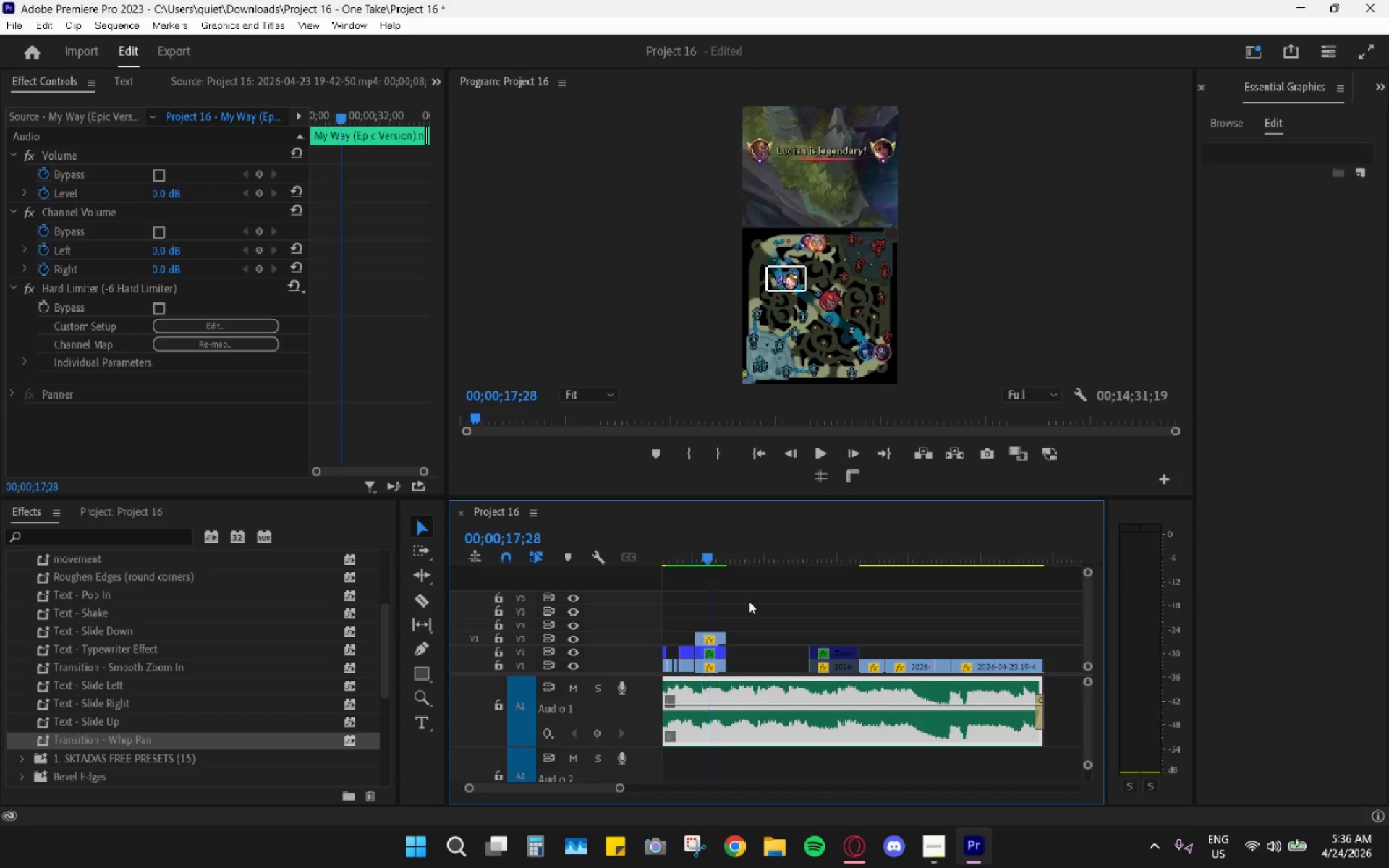 
hold_key(key=AltLeft, duration=2.05)
hold_key(key=AltLeft, duration=1.97)
scroll: coordinate [777, 650], scroll_direction: up, amount: 3.0
 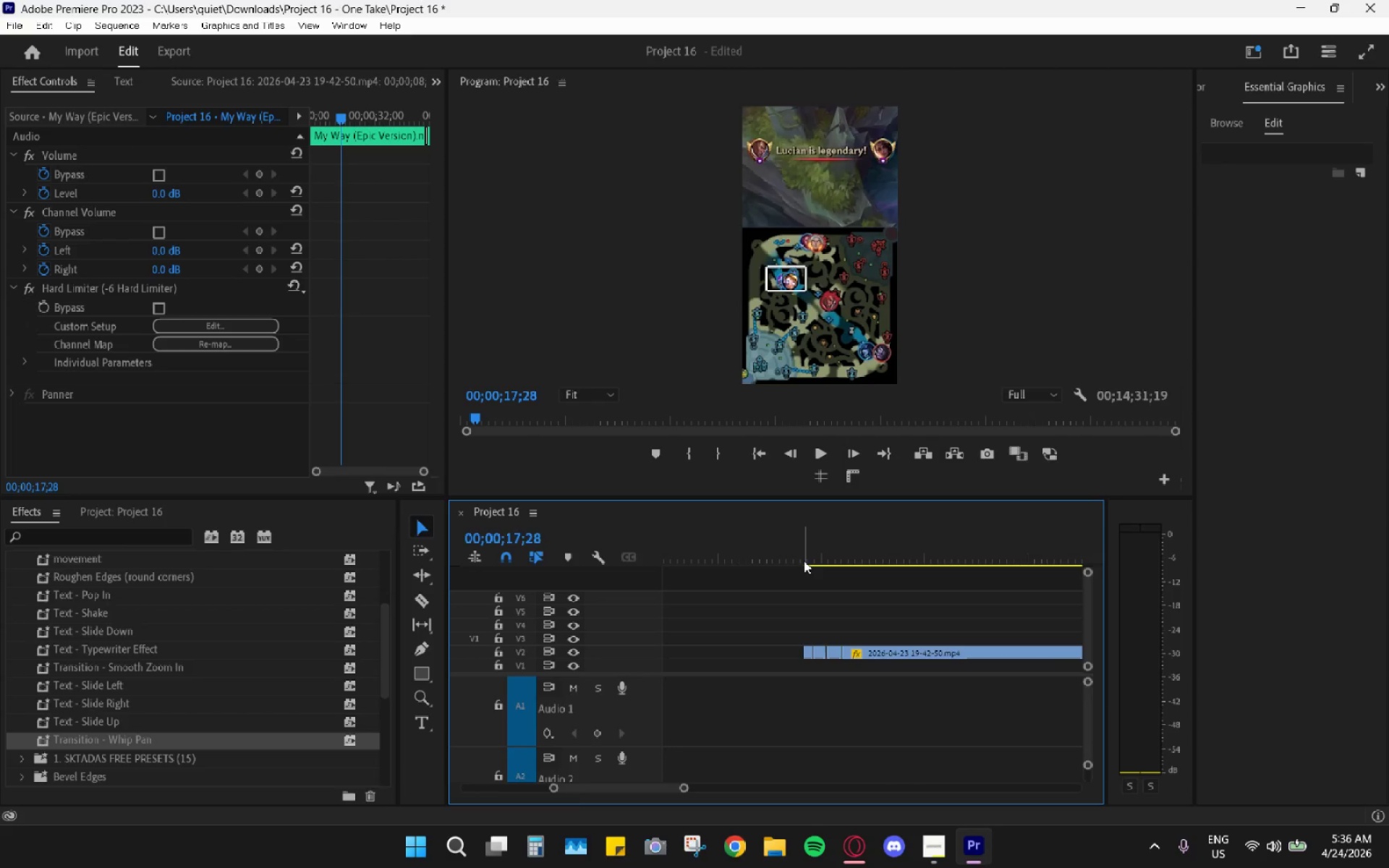 
left_click([803, 556])
 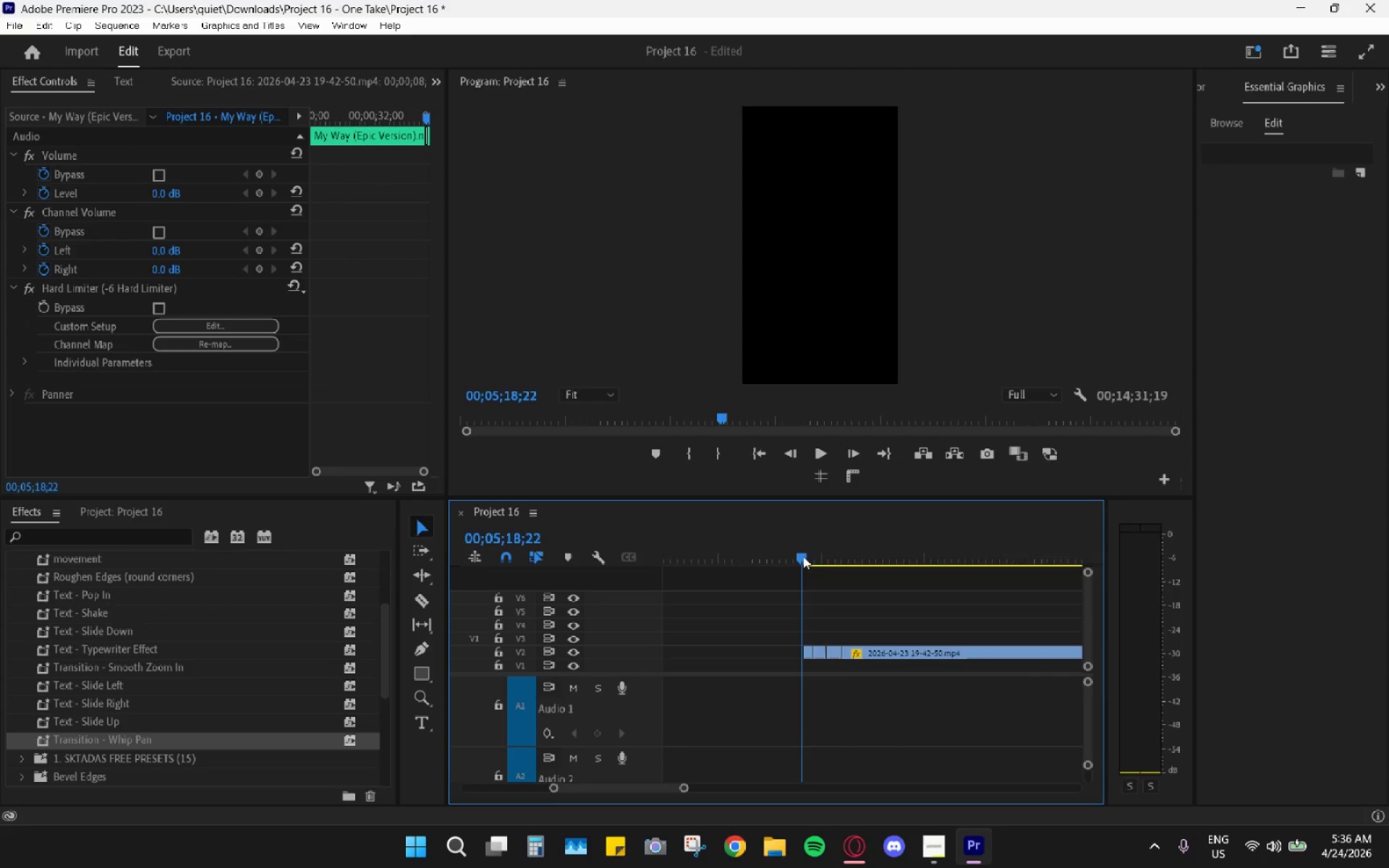 
key(Space)
 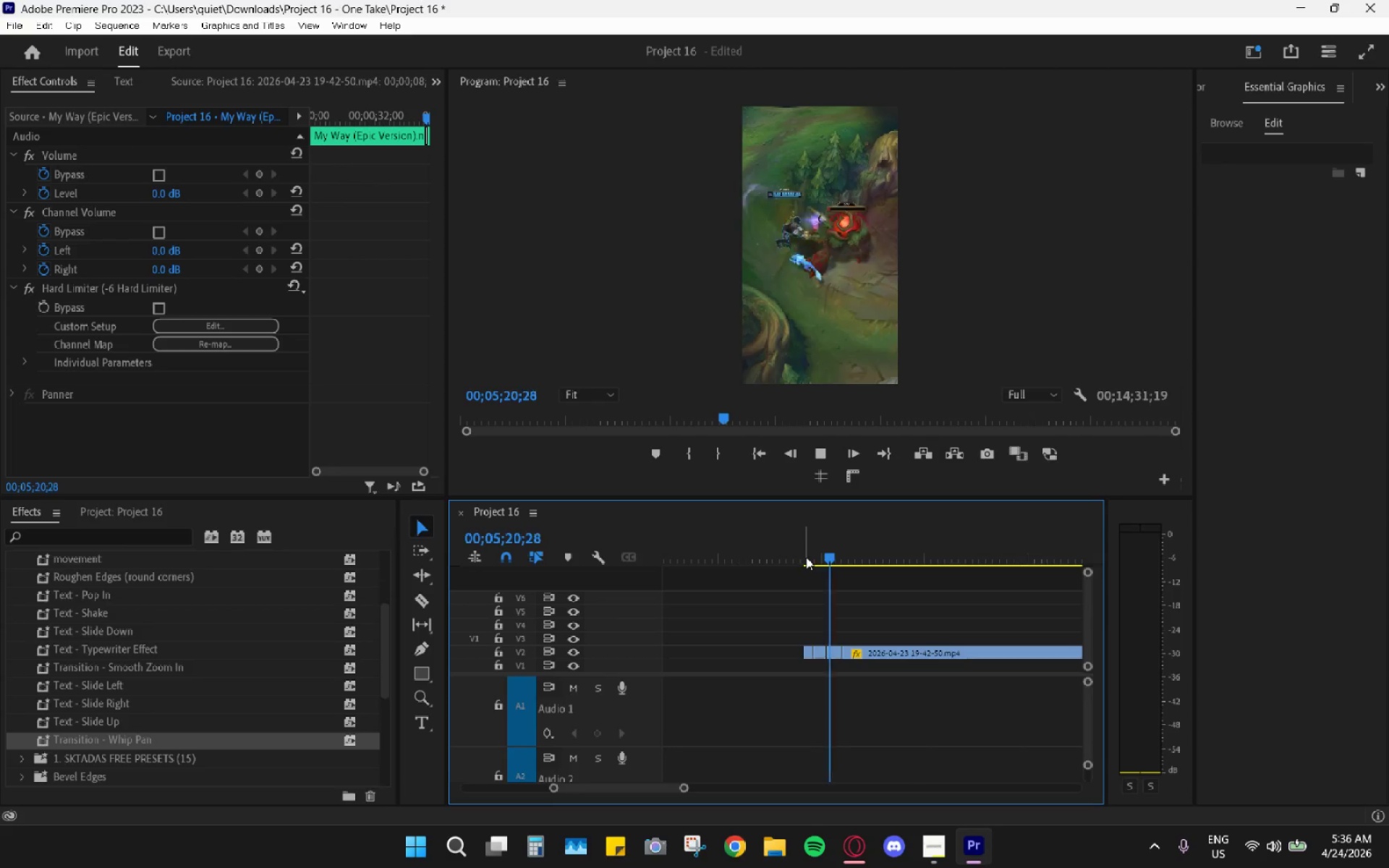 
key(Space)
 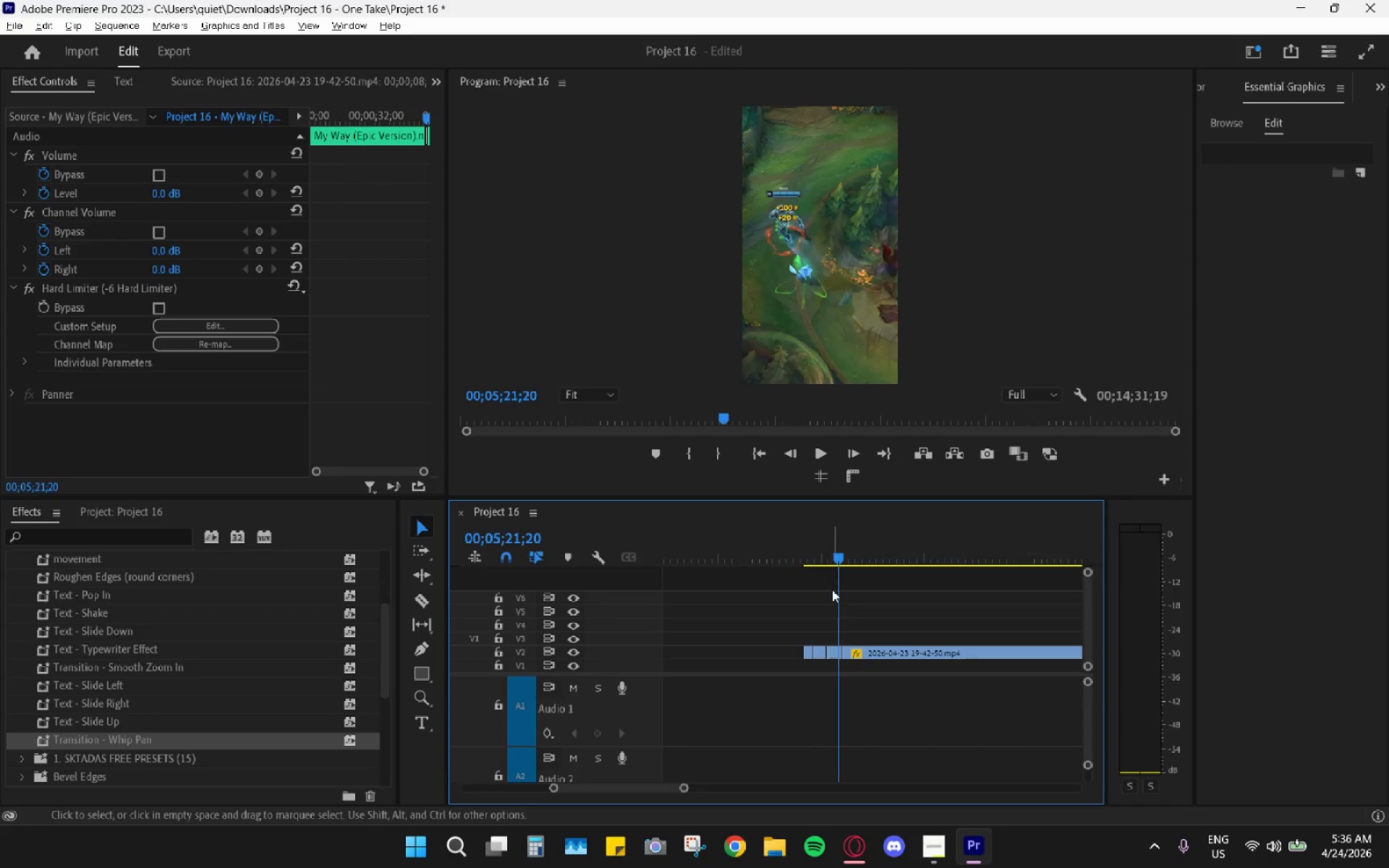 
hold_key(key=AltLeft, duration=0.55)
 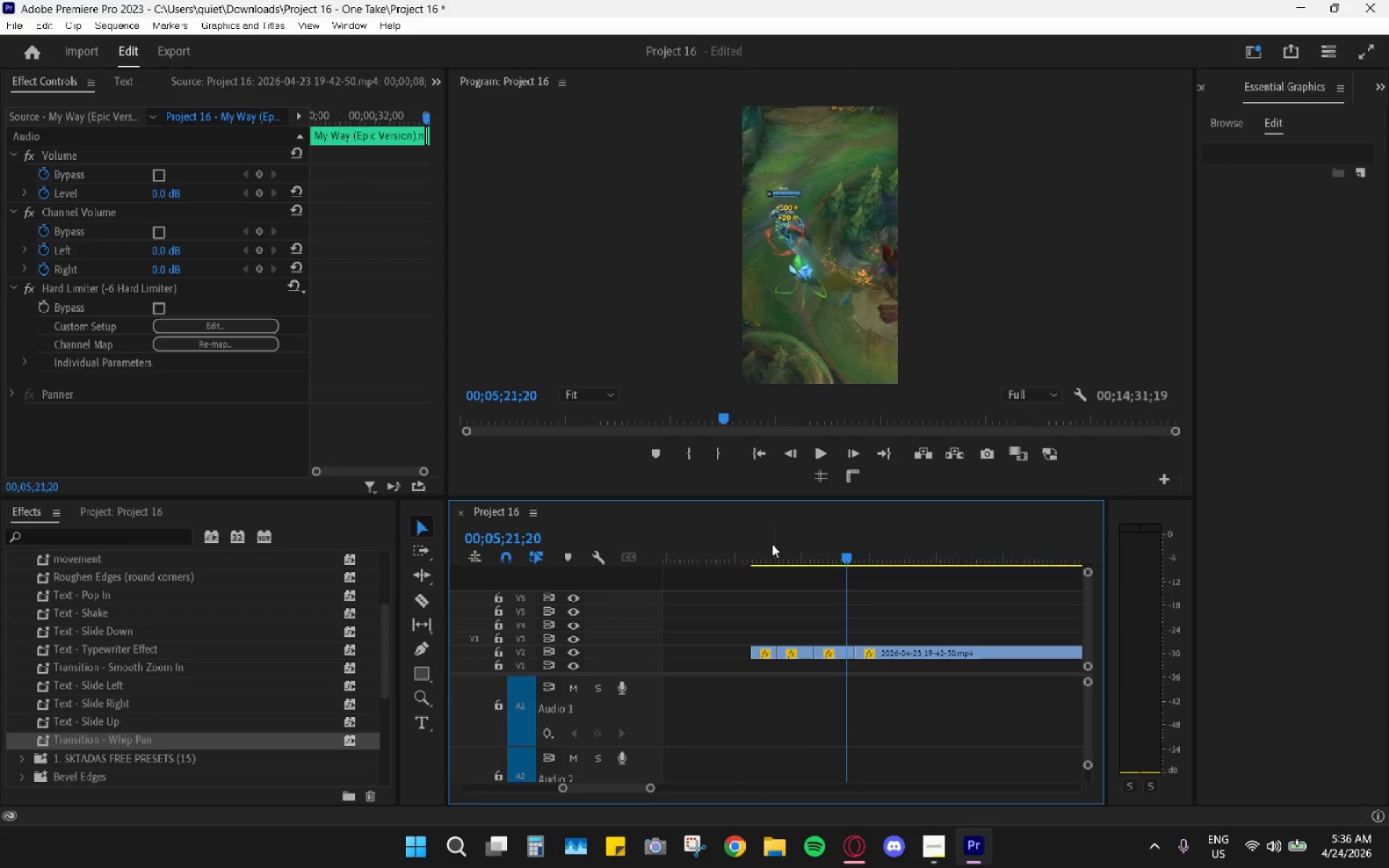 
left_click_drag(start_coordinate=[812, 557], to_coordinate=[771, 543])
 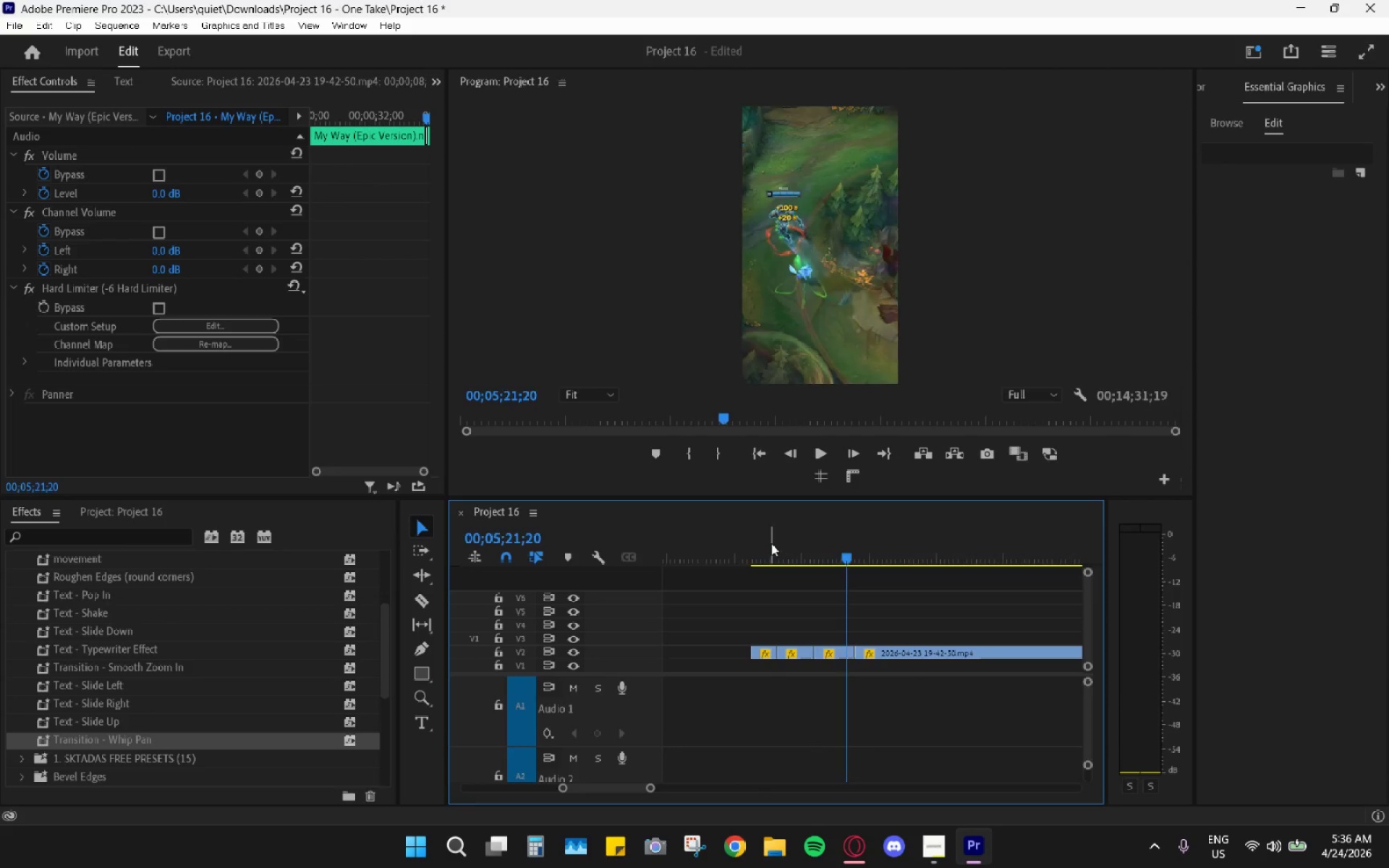 
scroll: coordinate [835, 609], scroll_direction: up, amount: 9.0
 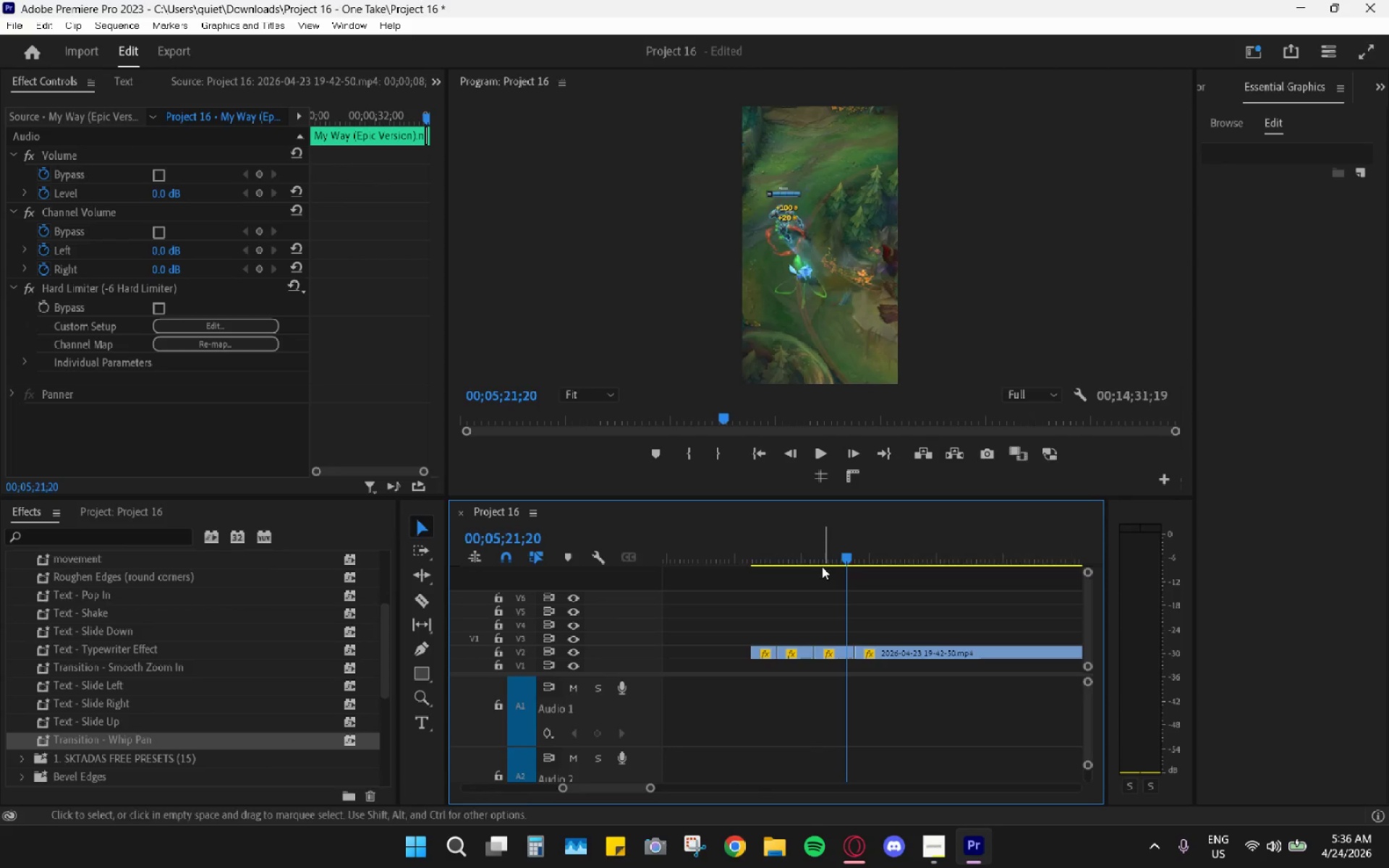 
left_click_drag(start_coordinate=[770, 543], to_coordinate=[756, 546])
 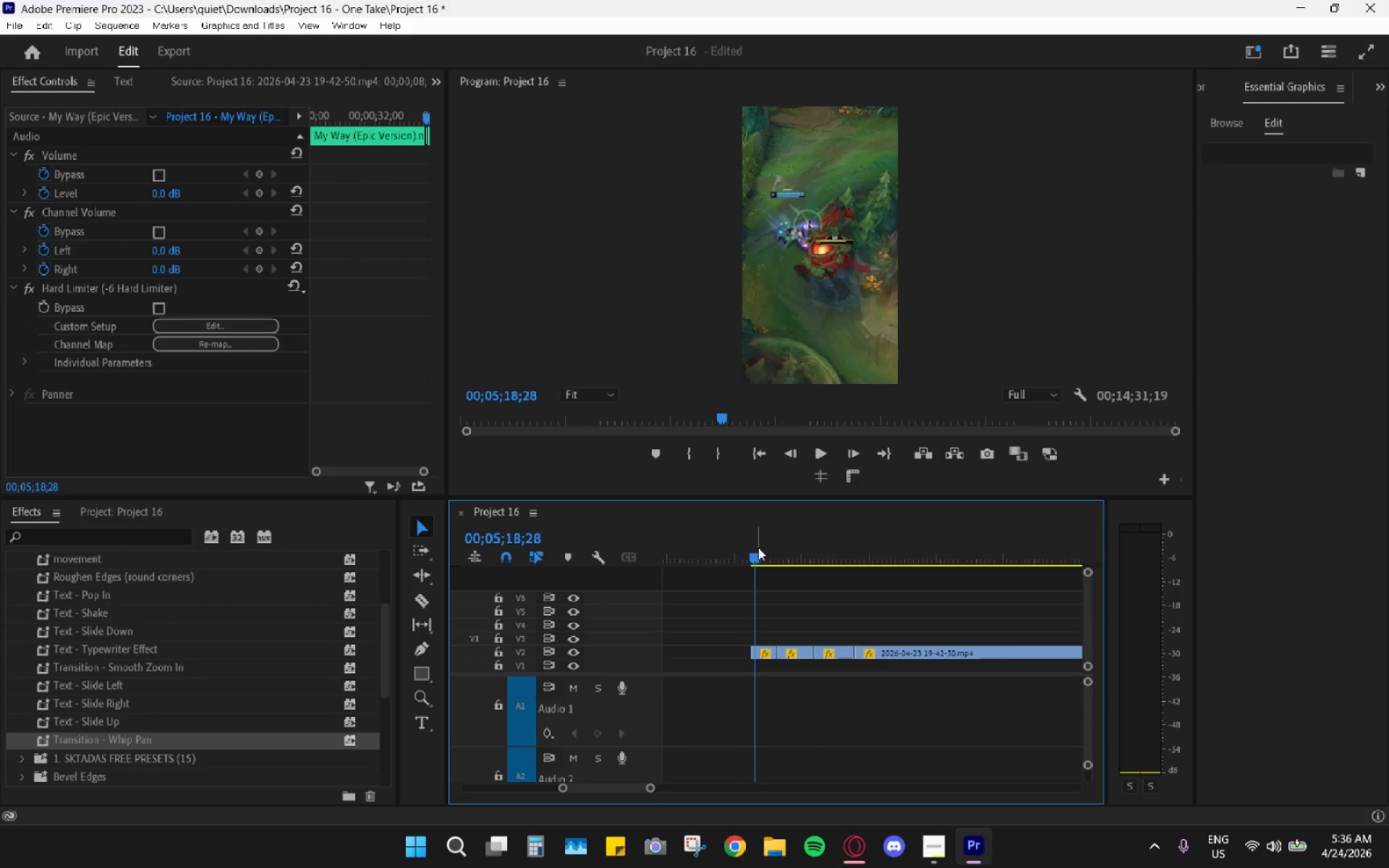 
key(Space)
 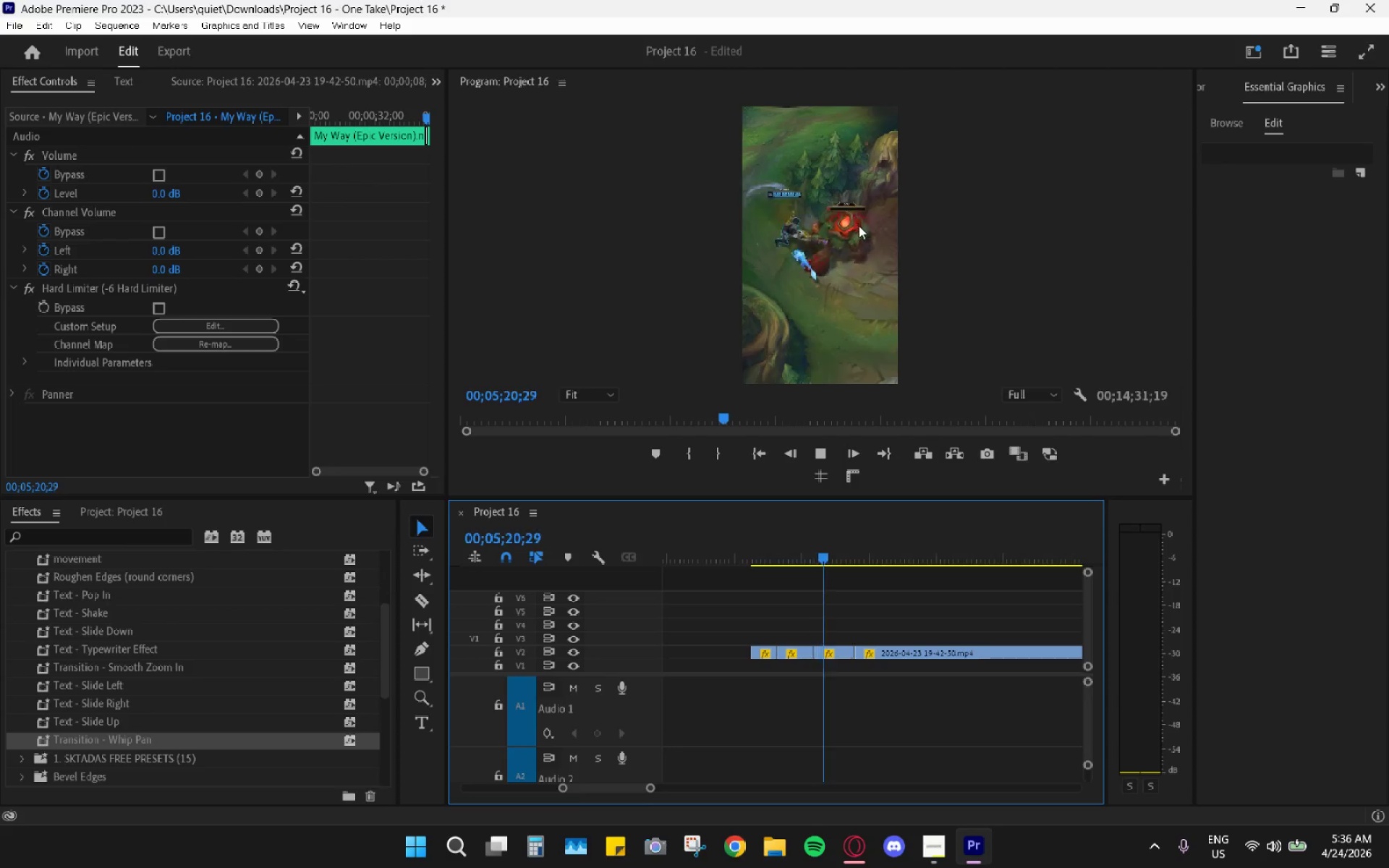 
key(Space)
 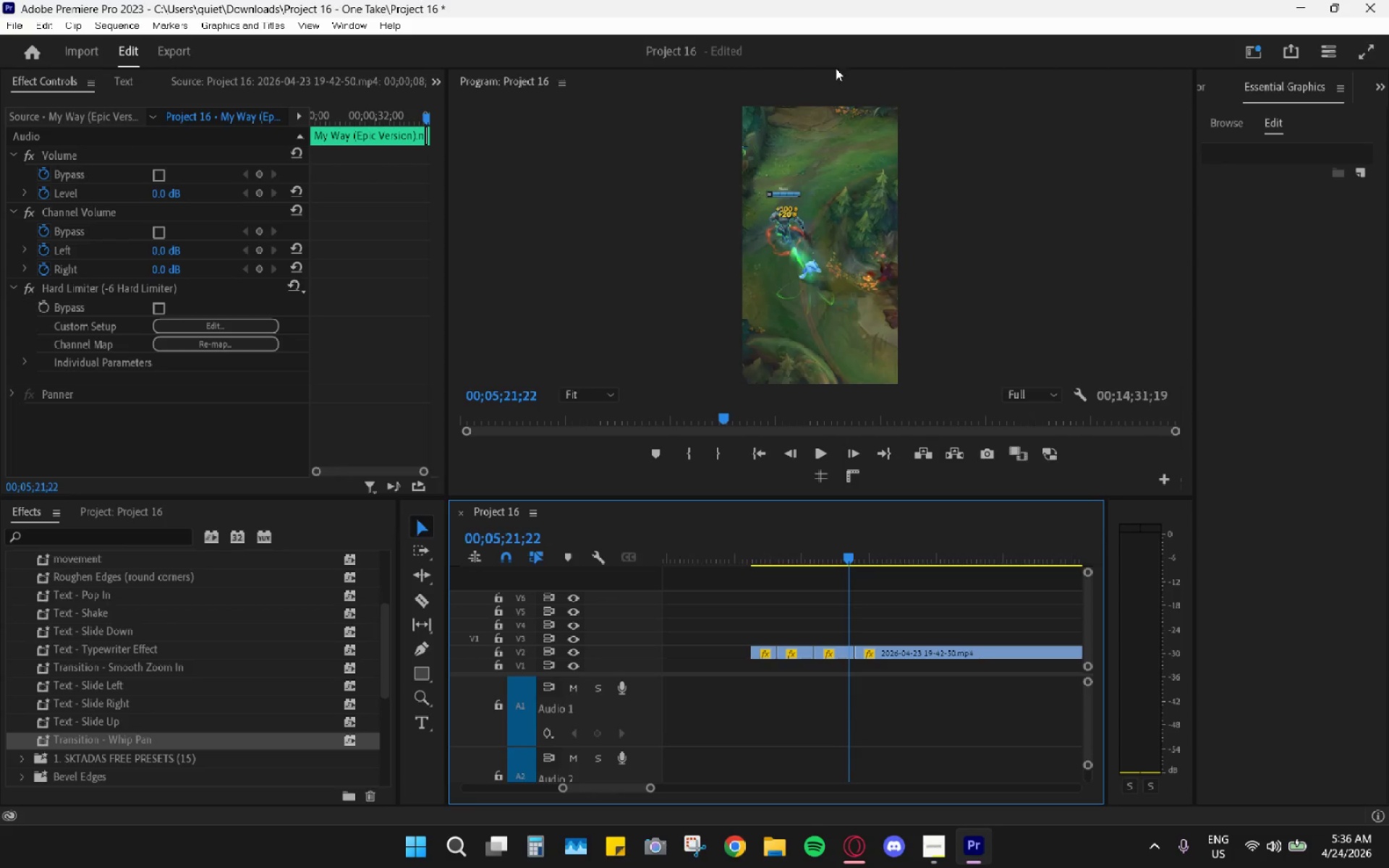 
double_click([836, 77])
 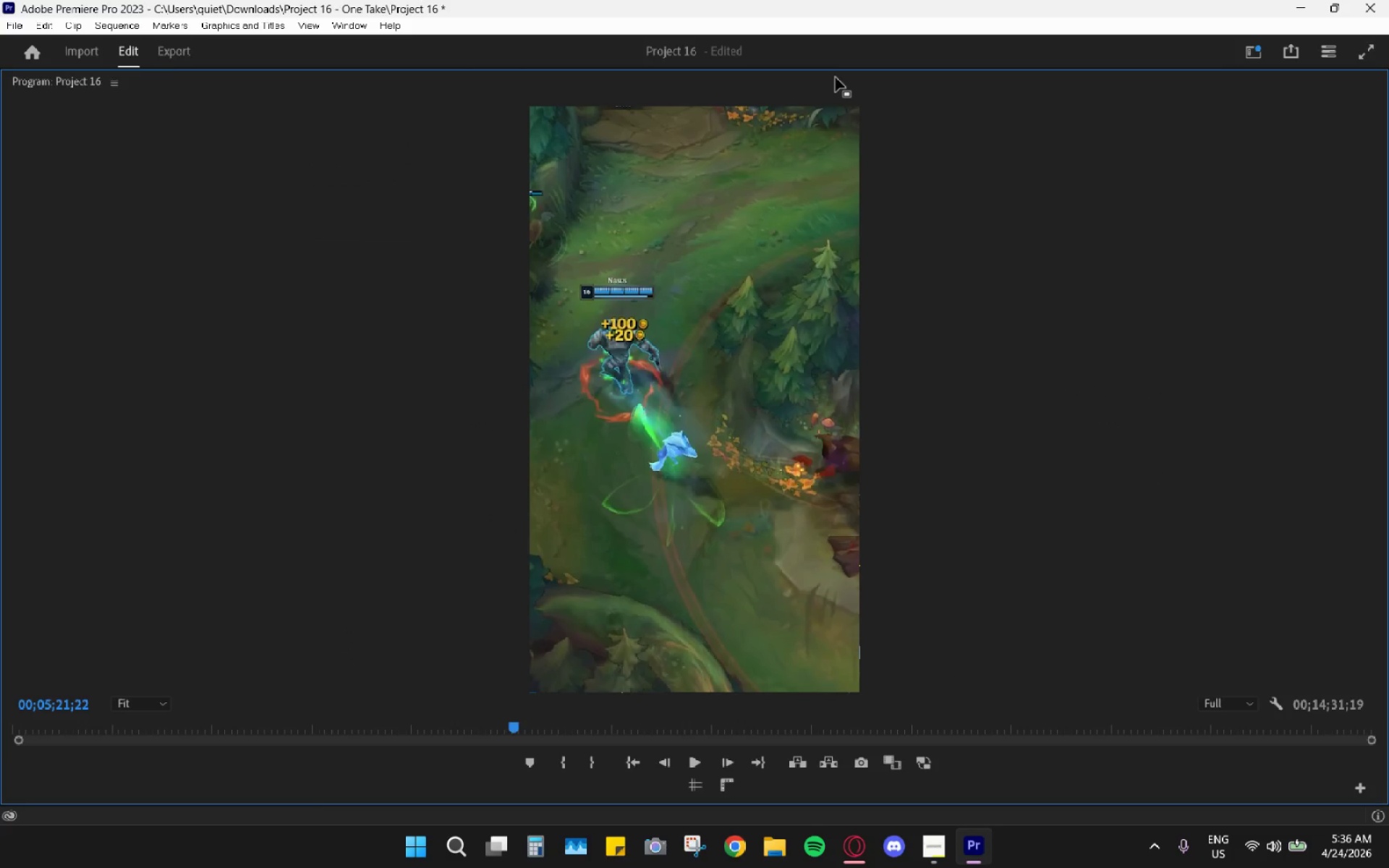 
double_click([836, 77])
 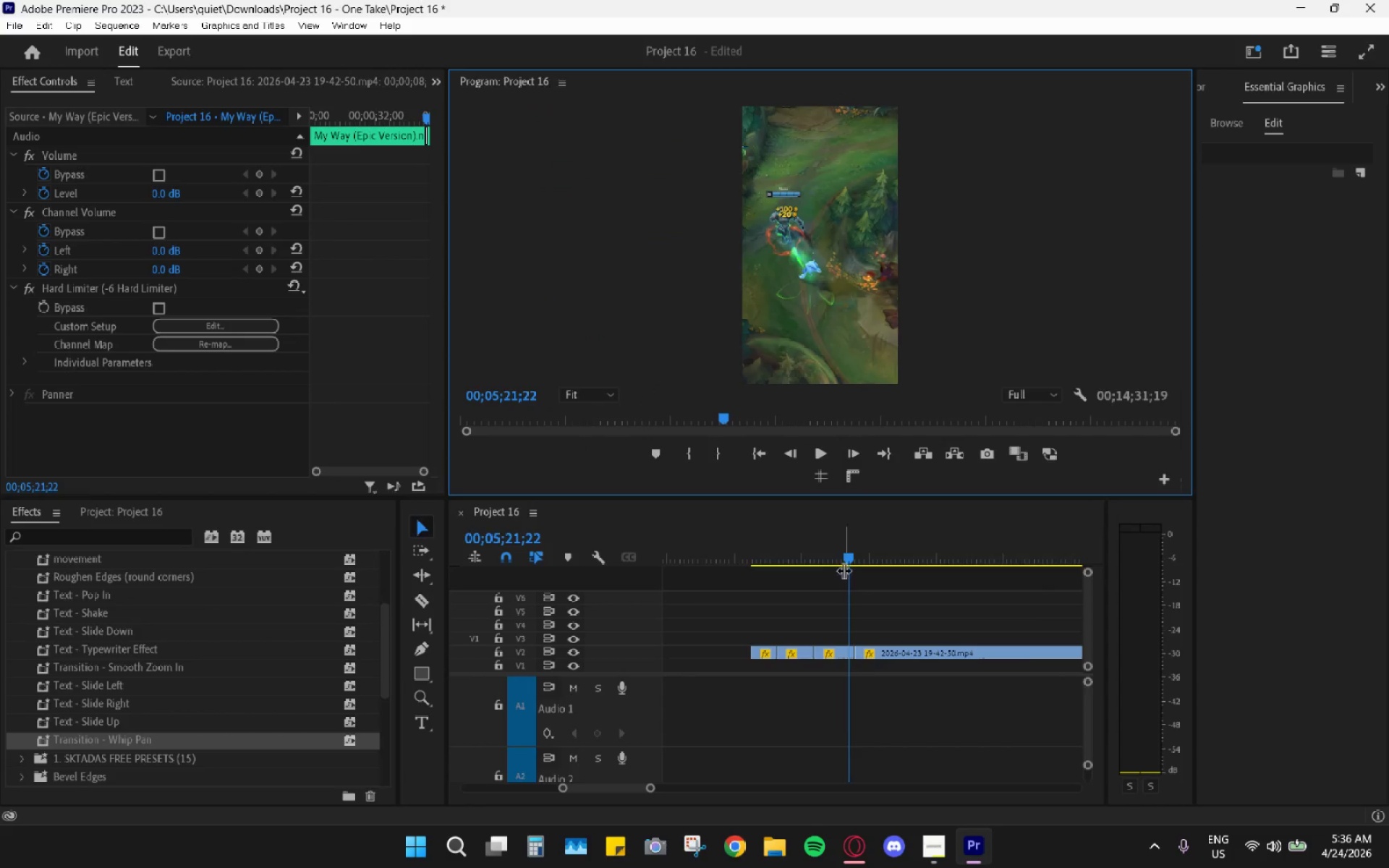 
scroll: coordinate [883, 571], scroll_direction: down, amount: 3.0
 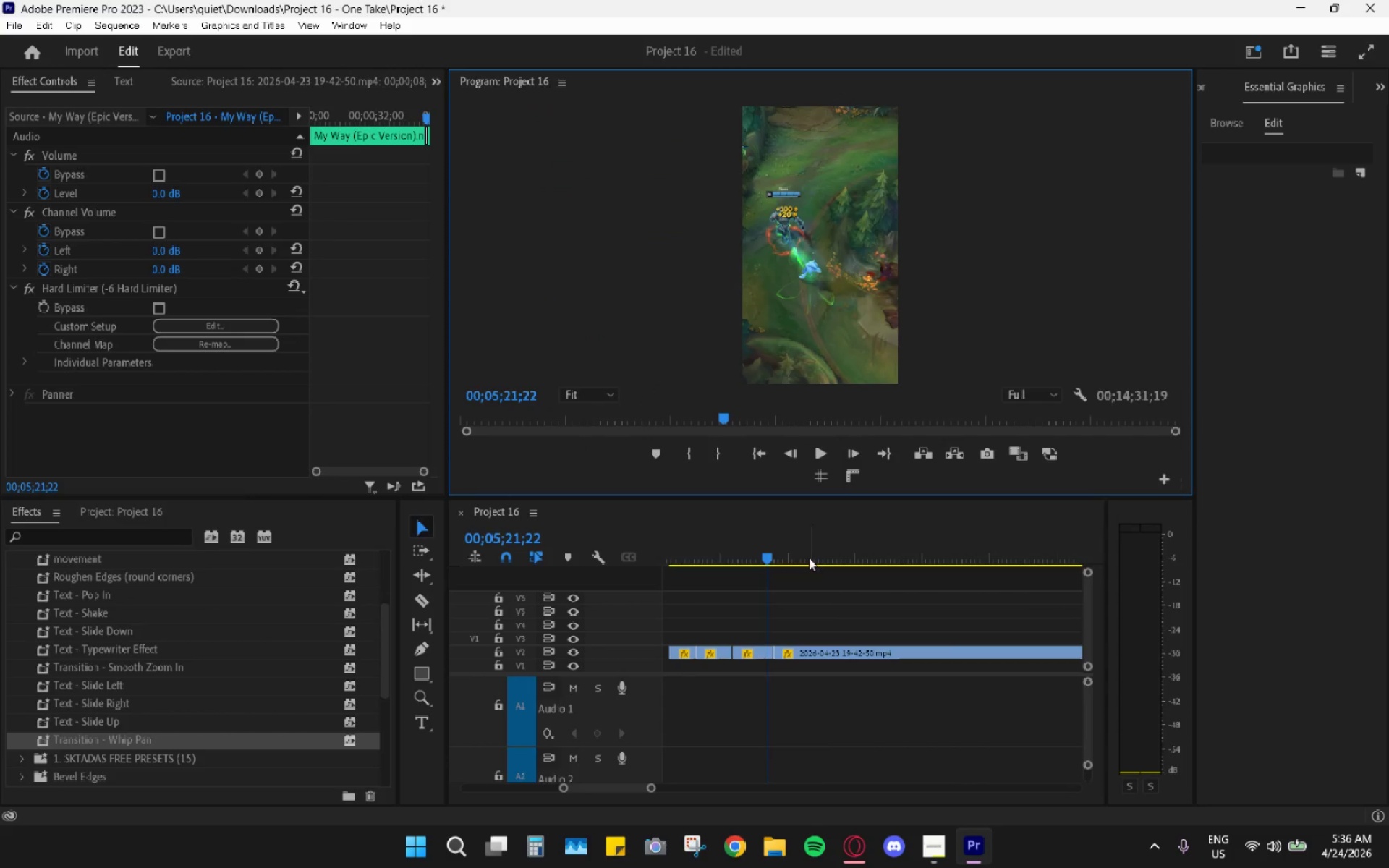 
left_click_drag(start_coordinate=[799, 551], to_coordinate=[891, 553])
 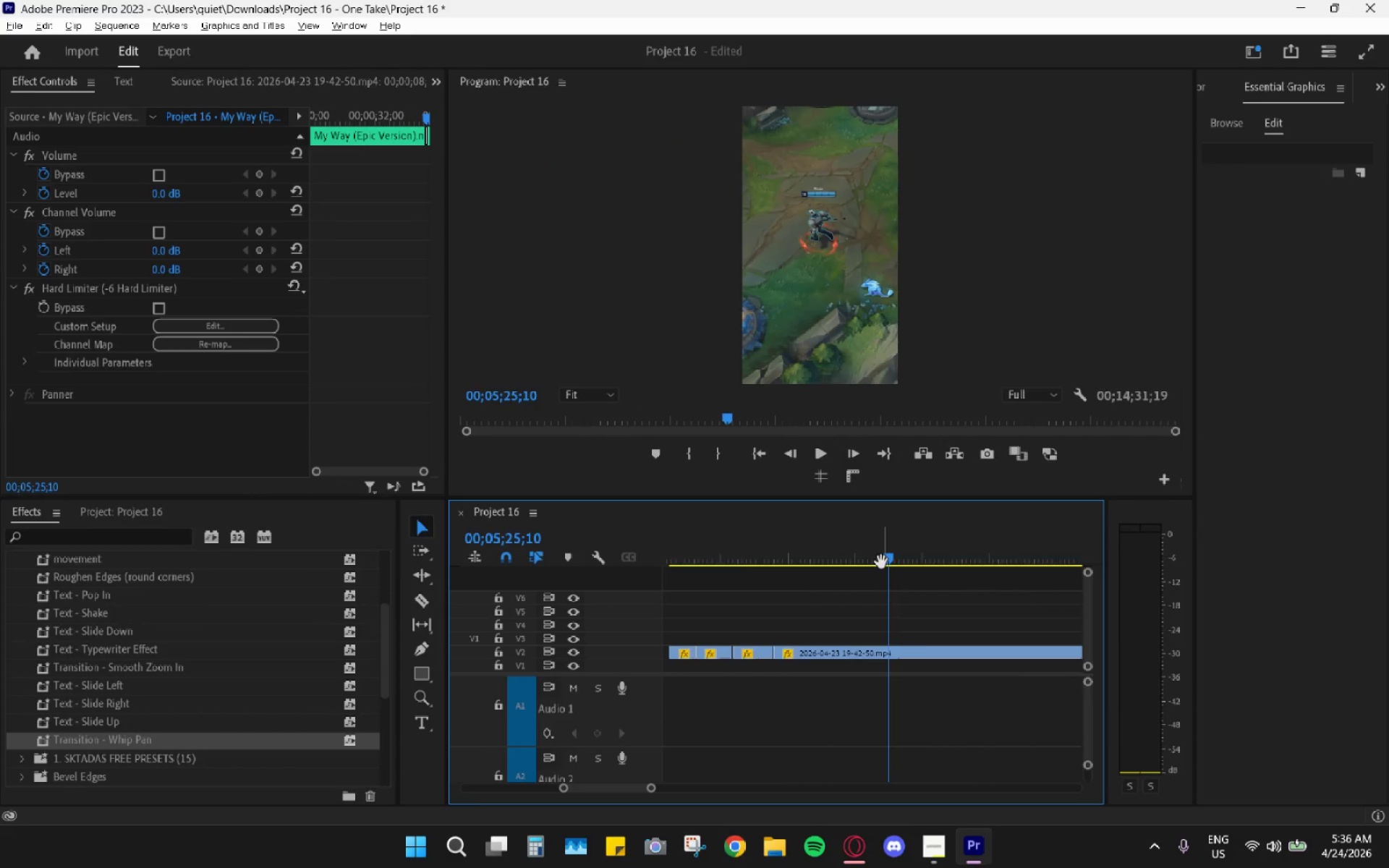 
hold_key(key=AltLeft, duration=0.62)
scroll: coordinate [853, 582], scroll_direction: down, amount: 15.0
 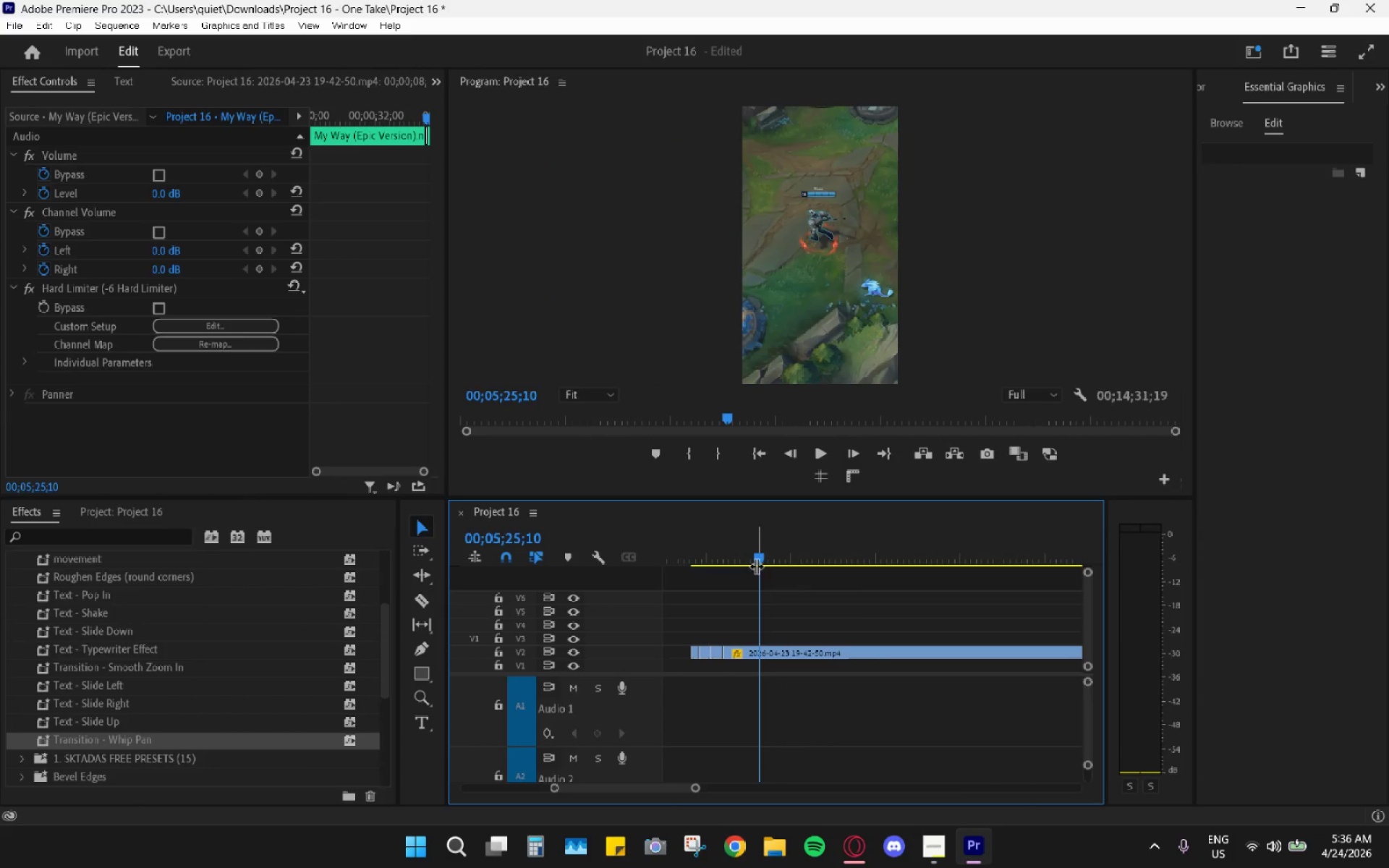 
left_click_drag(start_coordinate=[763, 562], to_coordinate=[909, 553])
 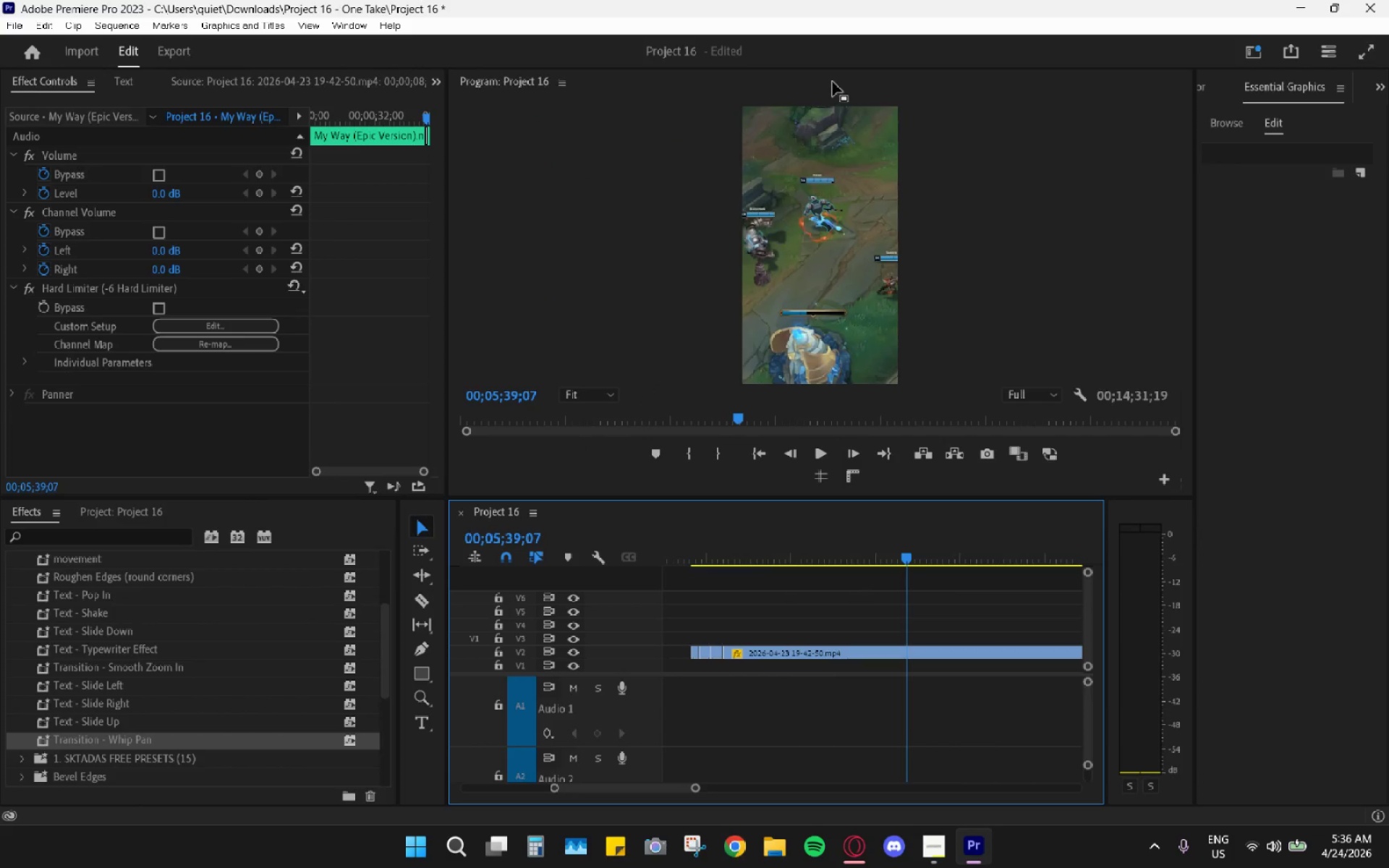 
double_click([833, 82])
 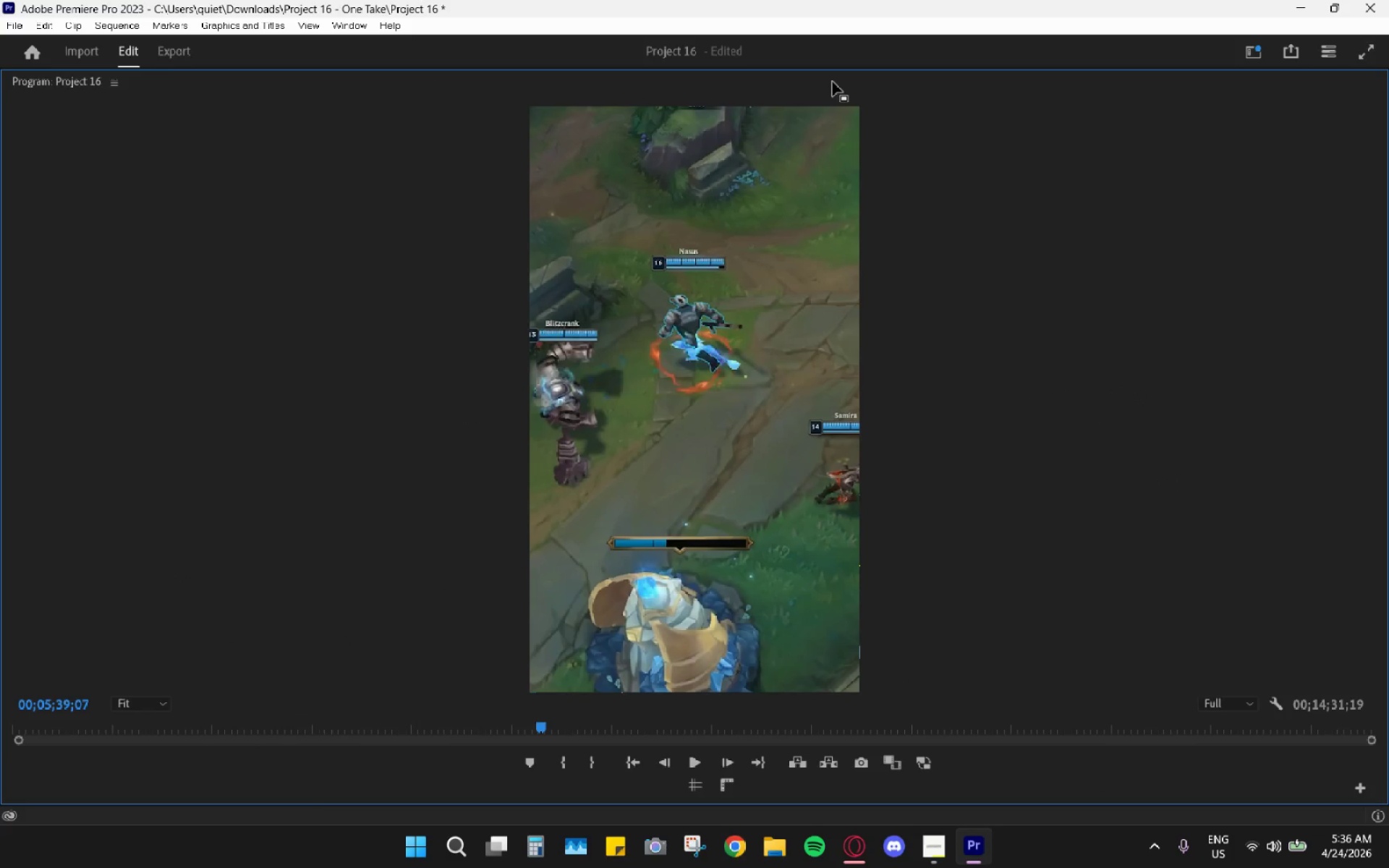 
double_click([833, 82])
 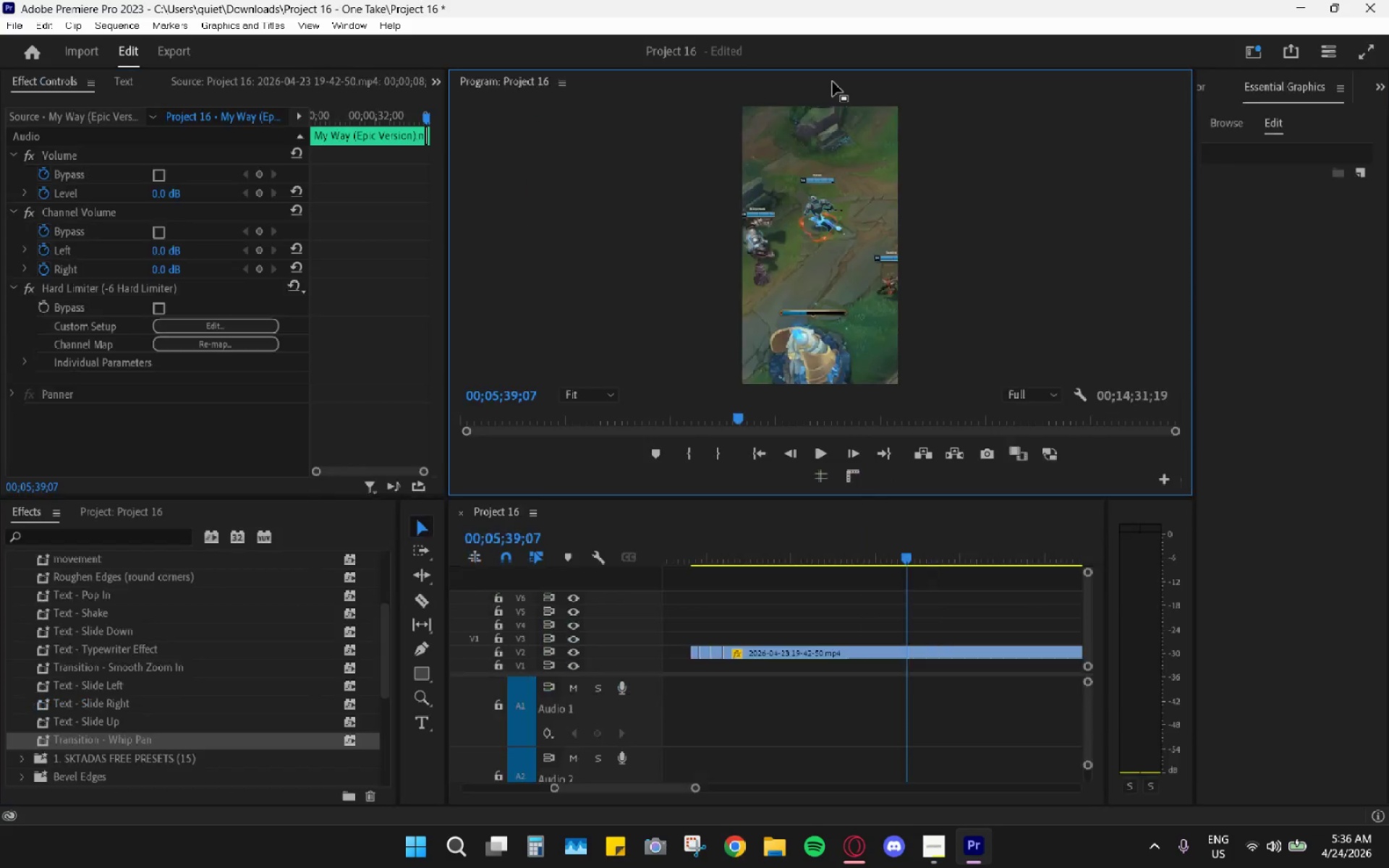 
triple_click([833, 82])
 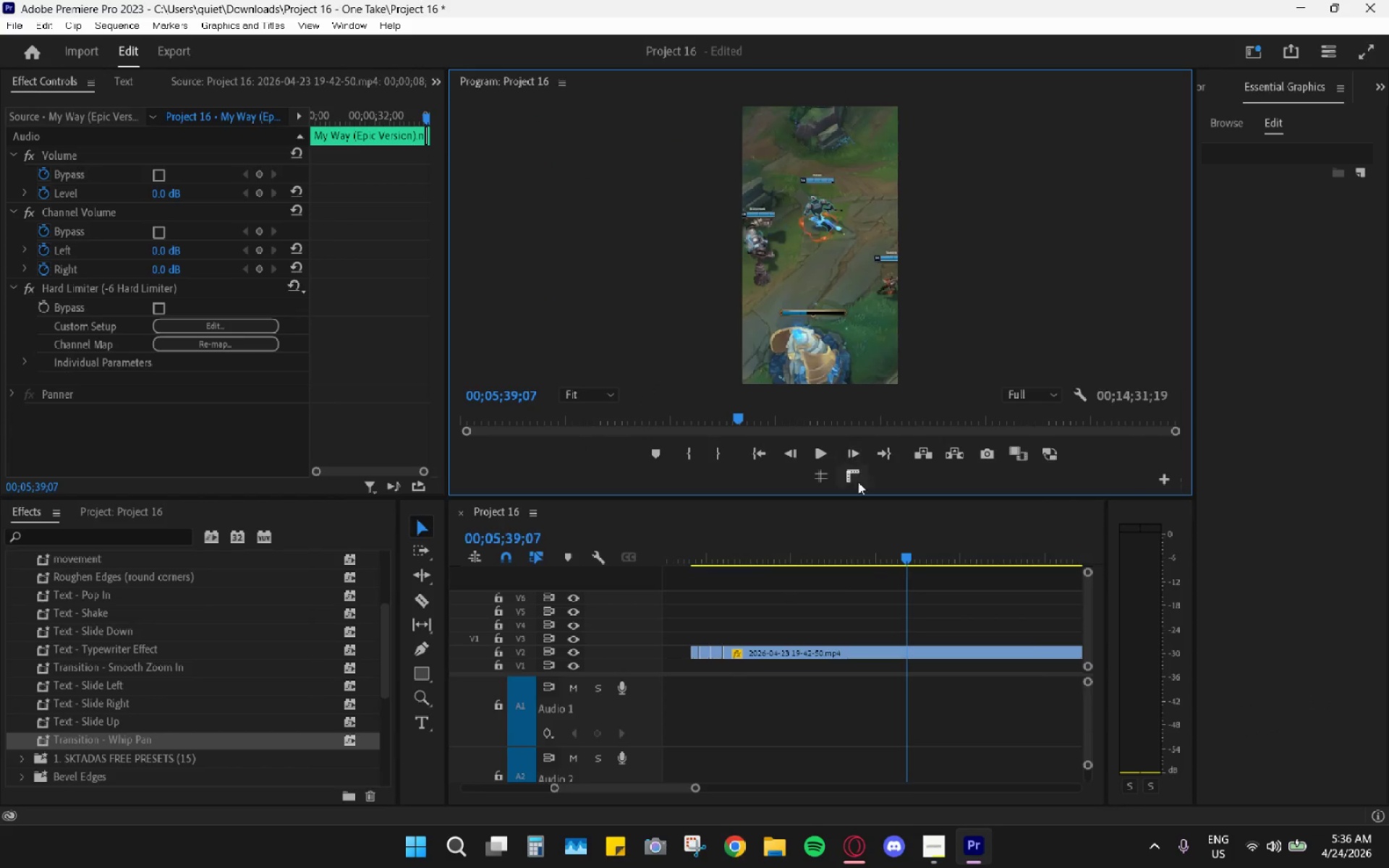 
scroll: coordinate [867, 546], scroll_direction: down, amount: 4.0
 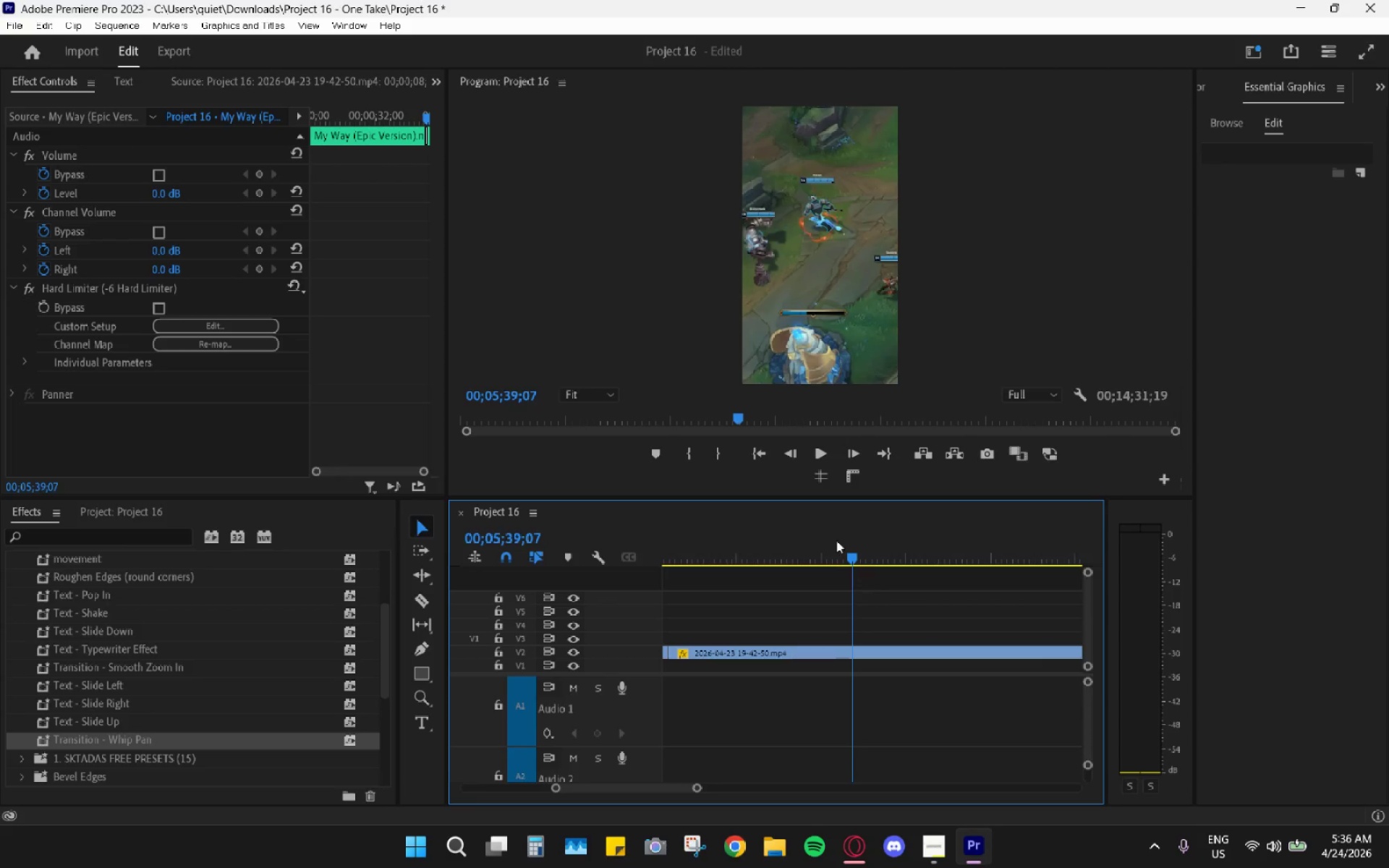 
left_click_drag(start_coordinate=[836, 540], to_coordinate=[991, 557])
 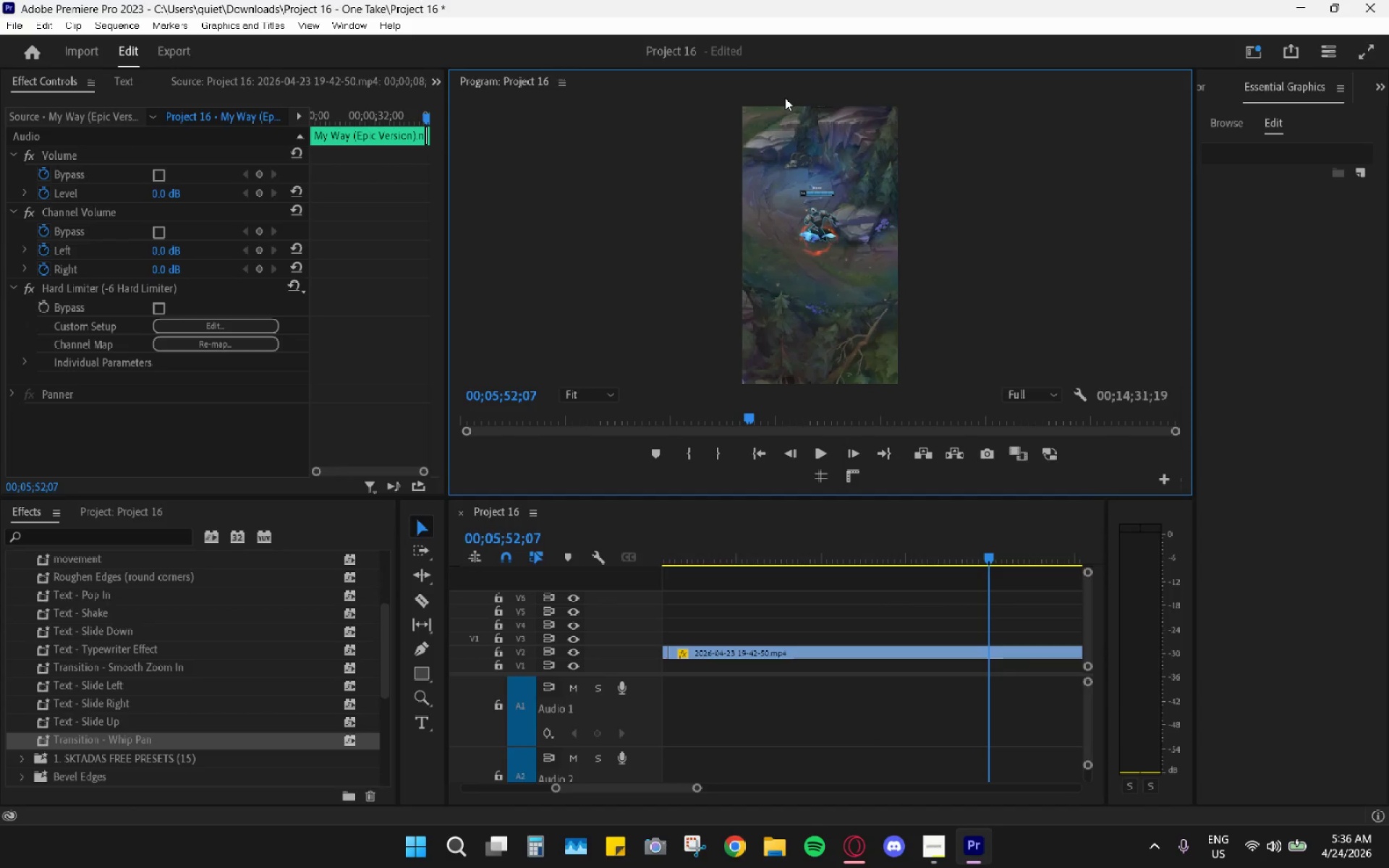 
double_click([785, 89])
 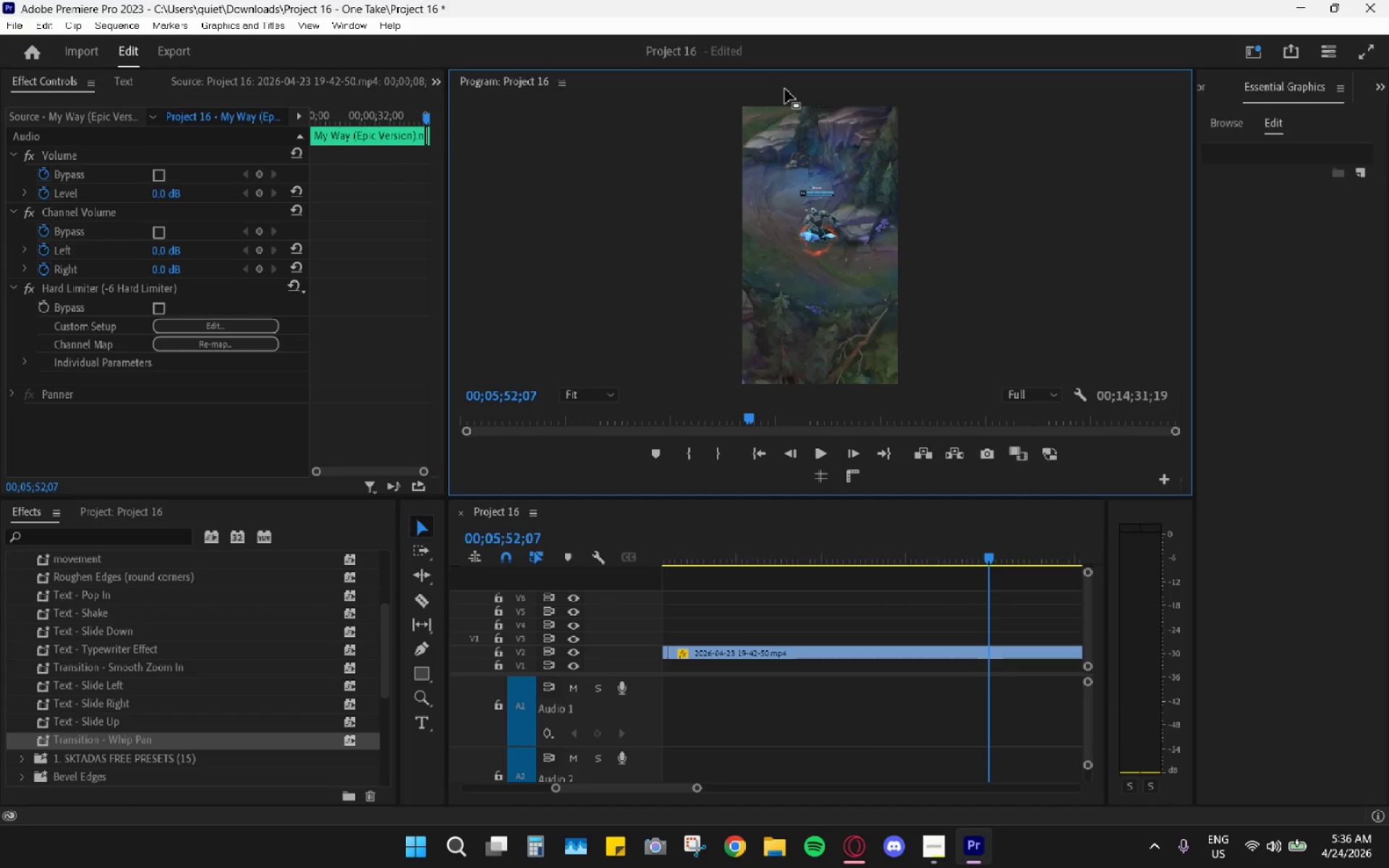 
triple_click([785, 89])
 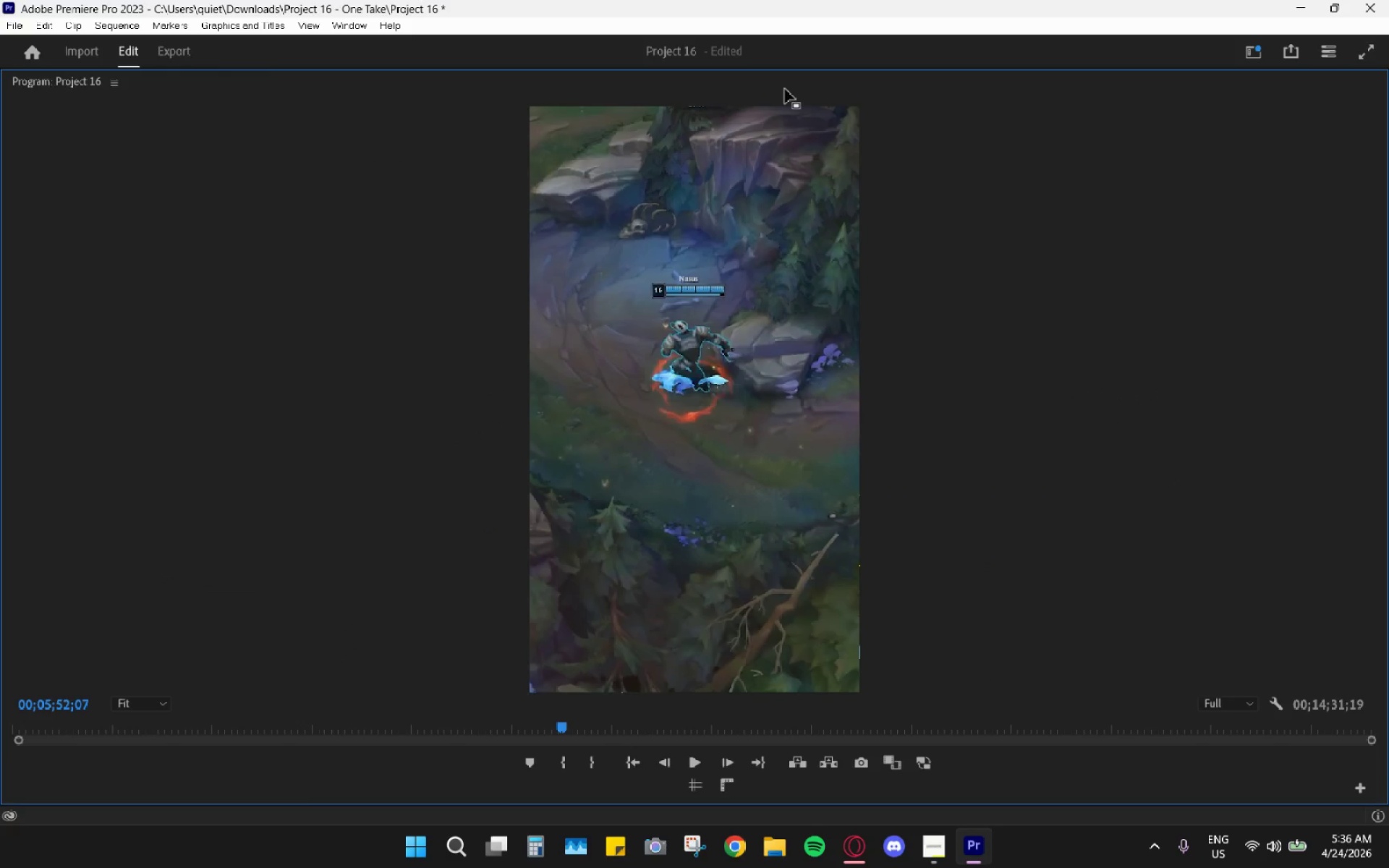 
double_click([785, 89])
 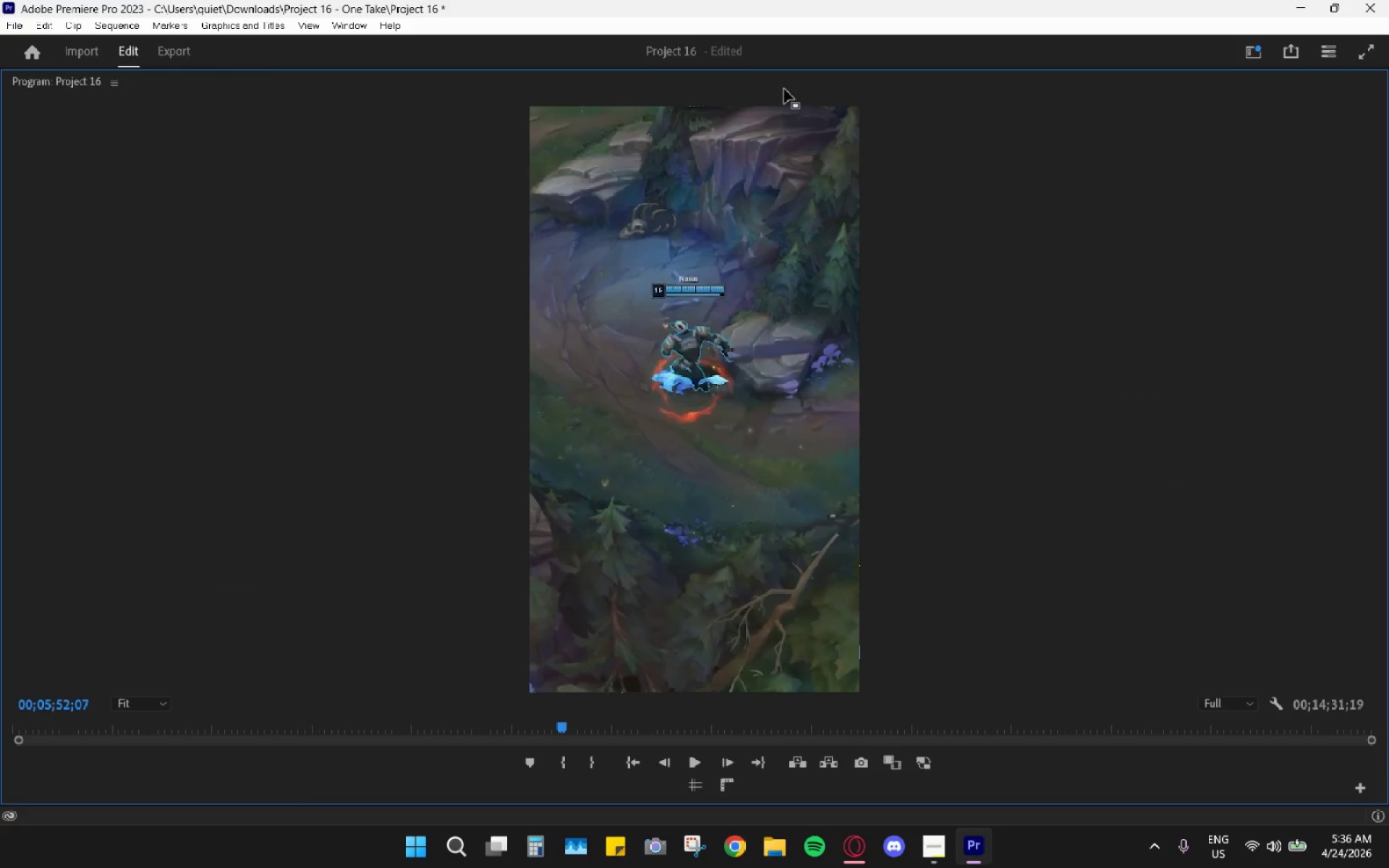 
double_click([784, 89])
 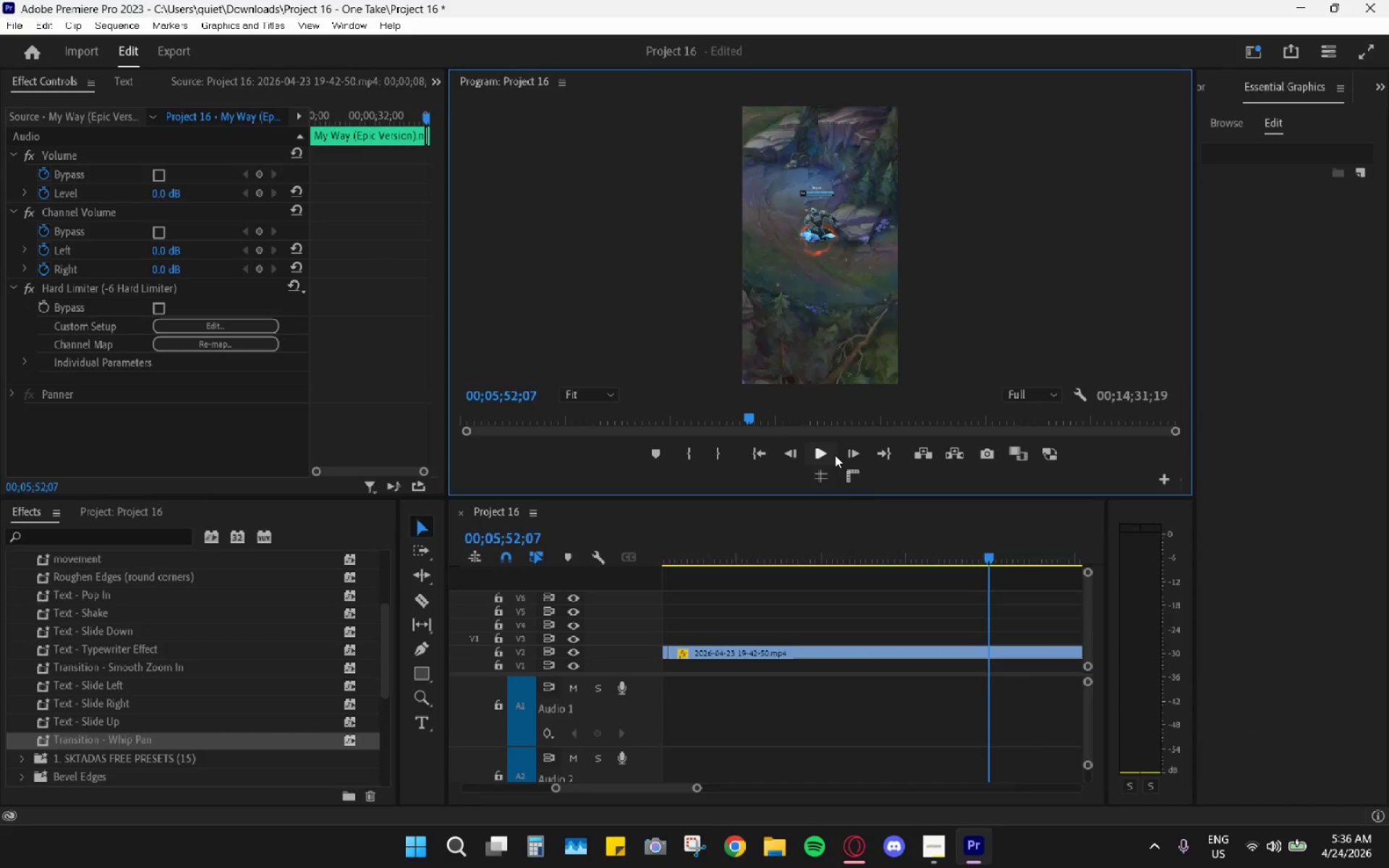 
hold_key(key=AltLeft, duration=0.48)
scroll: coordinate [857, 600], scroll_direction: down, amount: 19.0
 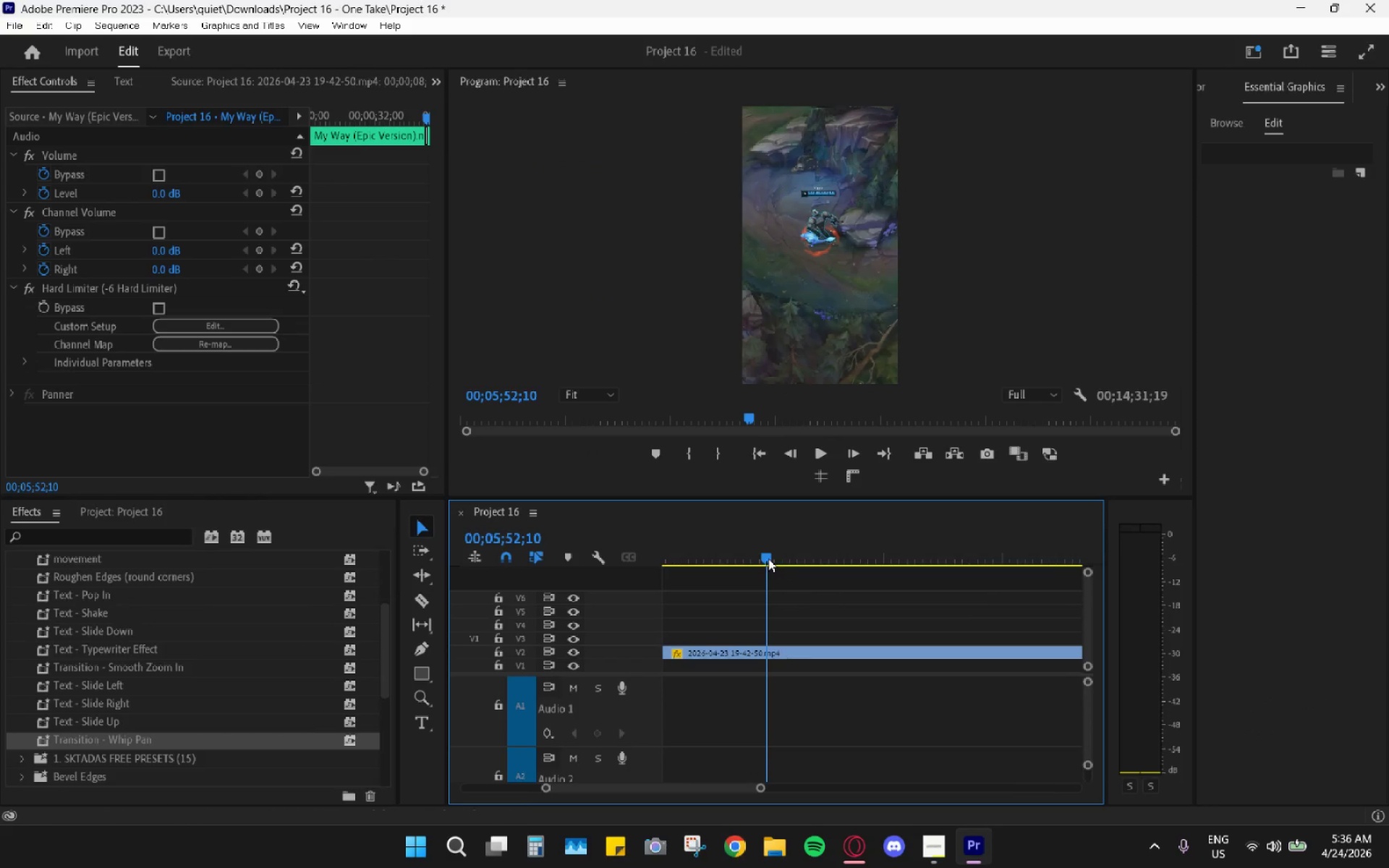 
left_click_drag(start_coordinate=[768, 558], to_coordinate=[877, 566])
 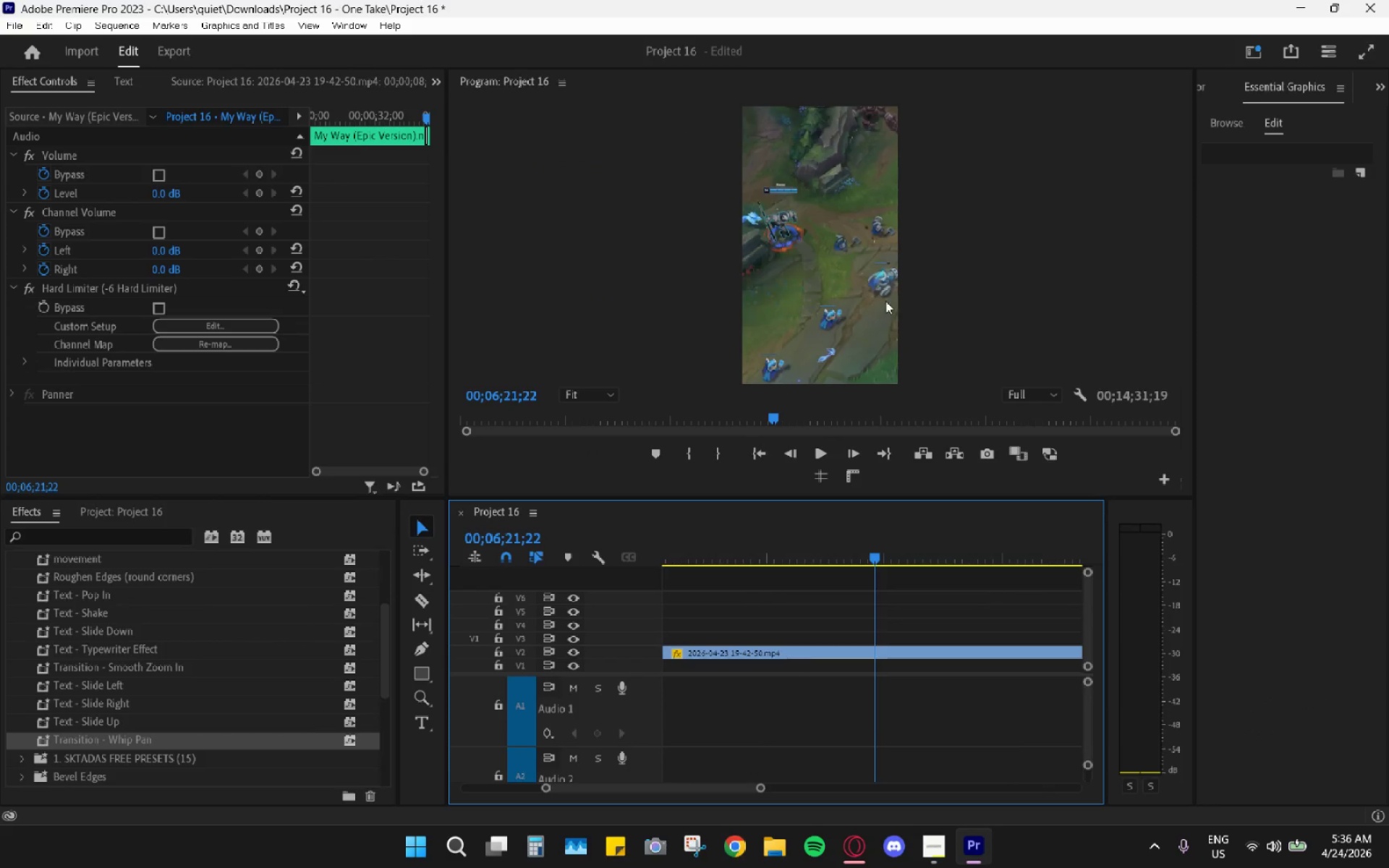 
left_click_drag(start_coordinate=[790, 58], to_coordinate=[790, 67])
 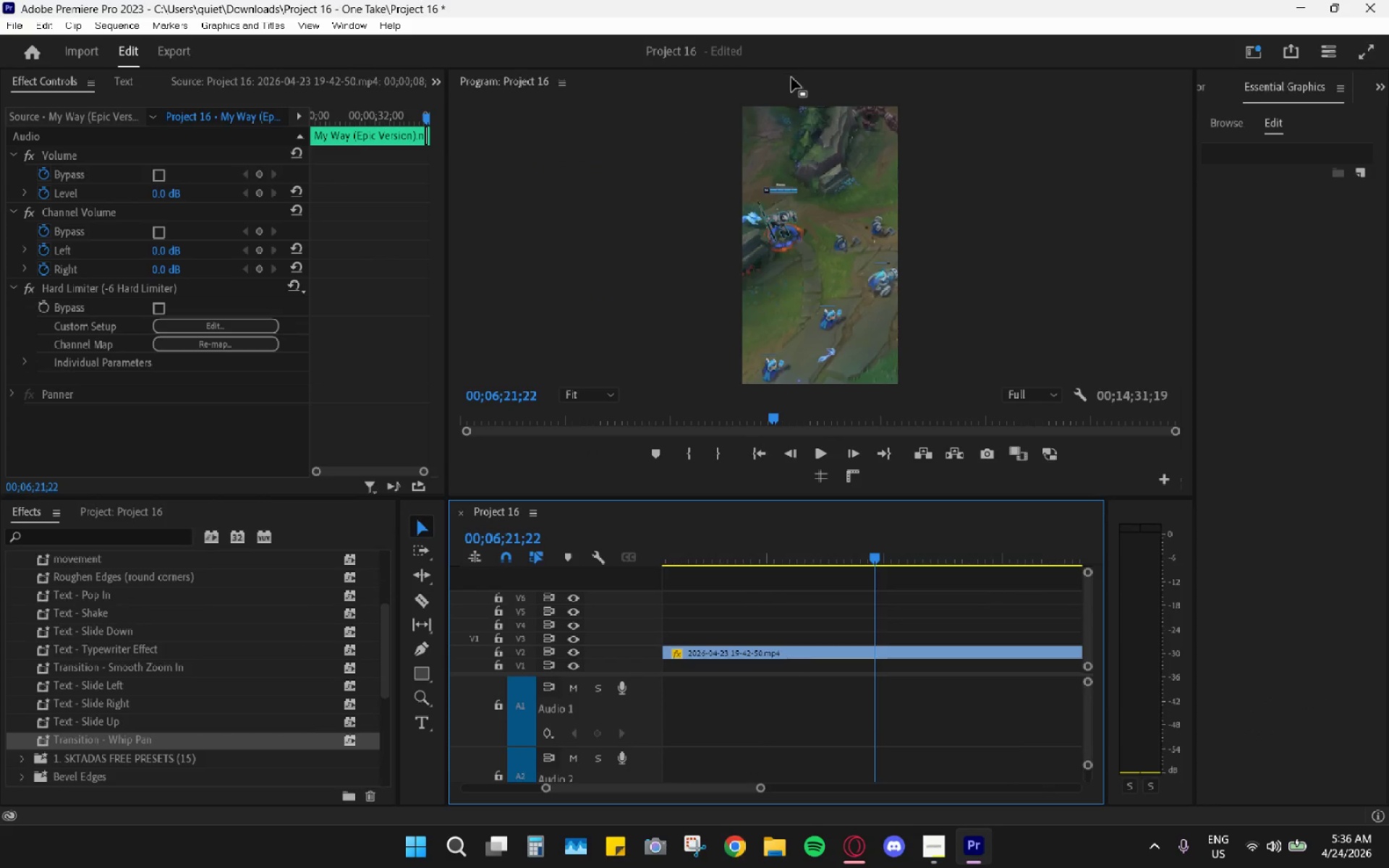 
double_click([792, 78])
 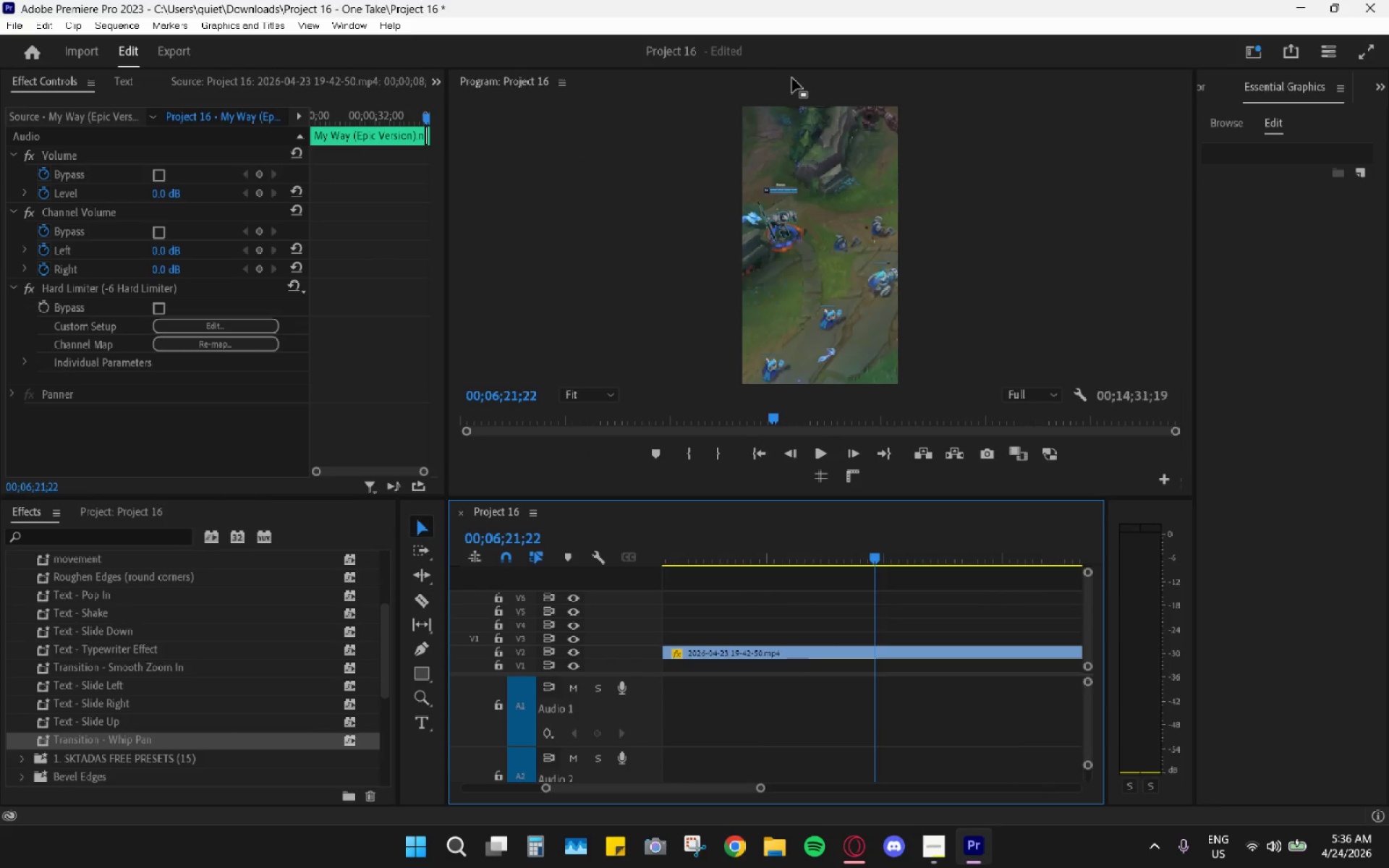 
triple_click([792, 78])
 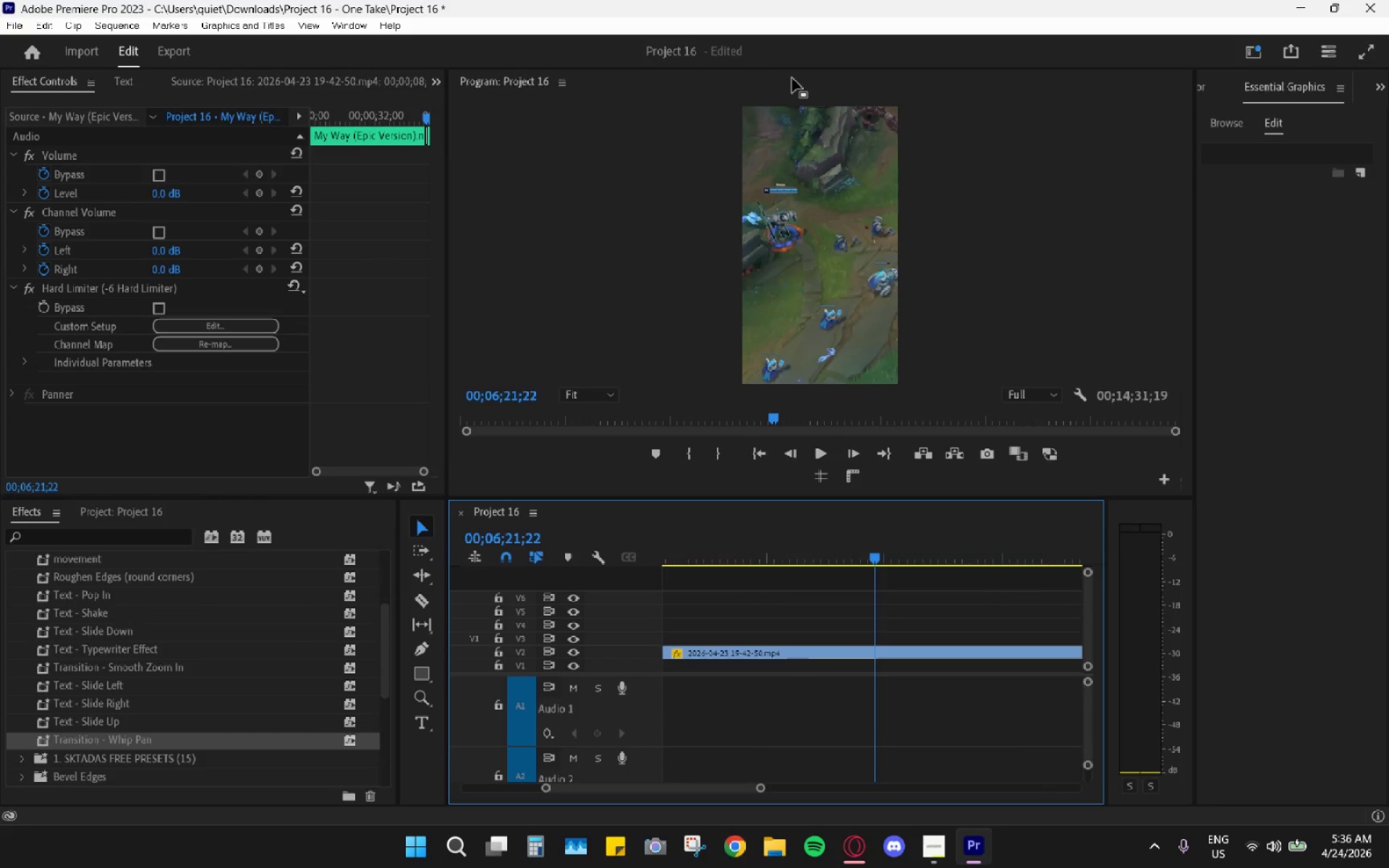 
double_click([792, 78])
 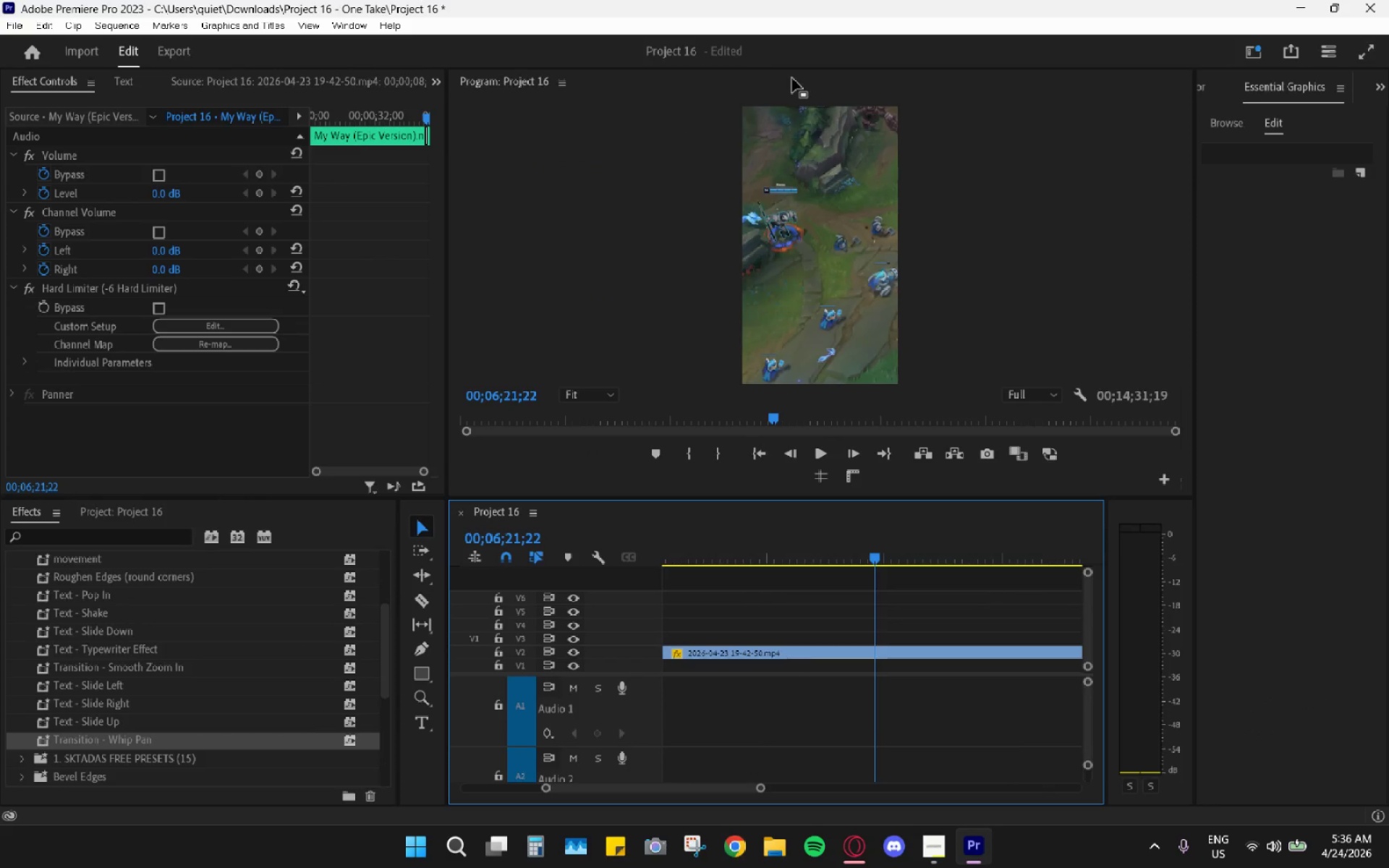 
triple_click([792, 78])
 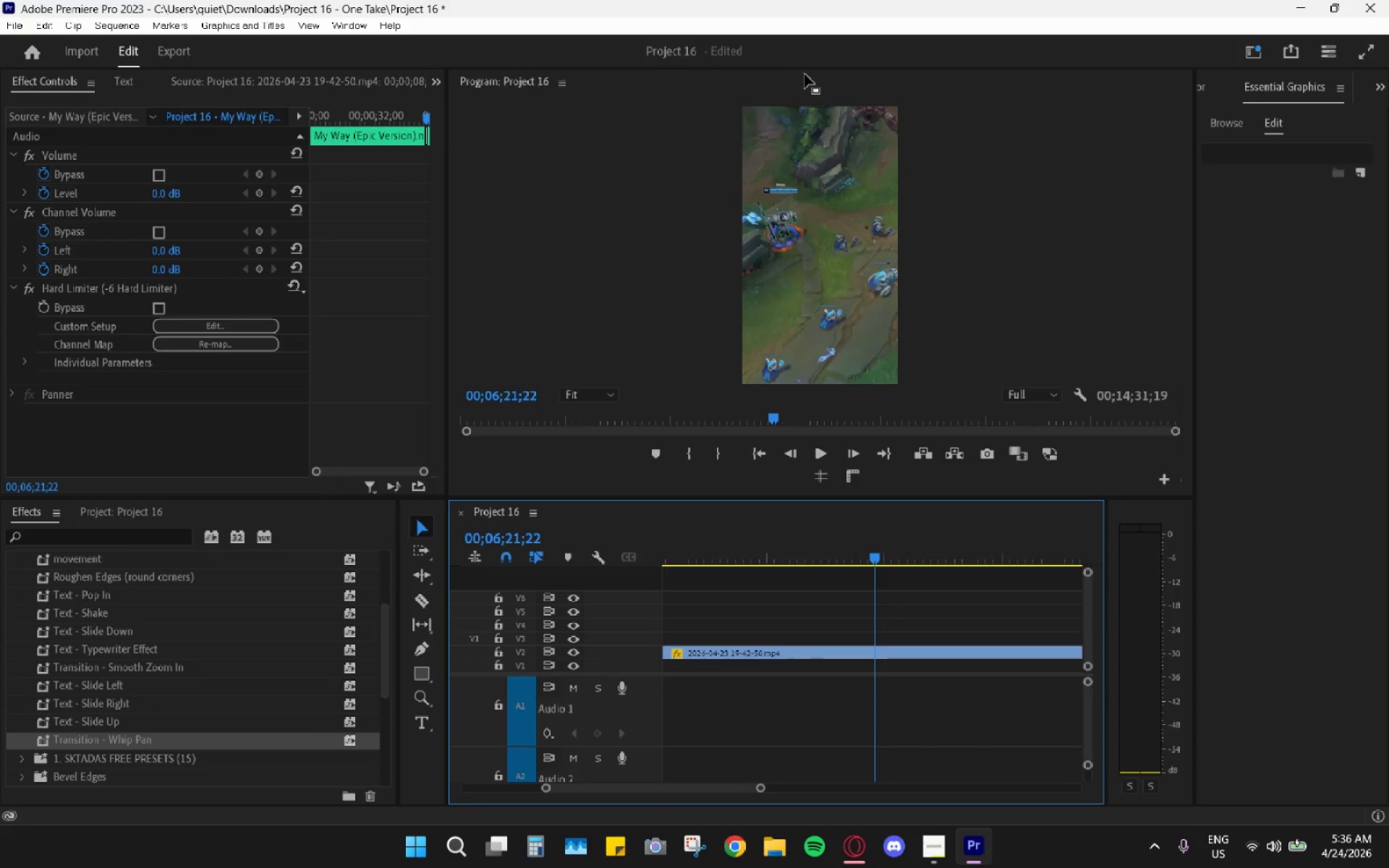 
double_click([805, 74])
 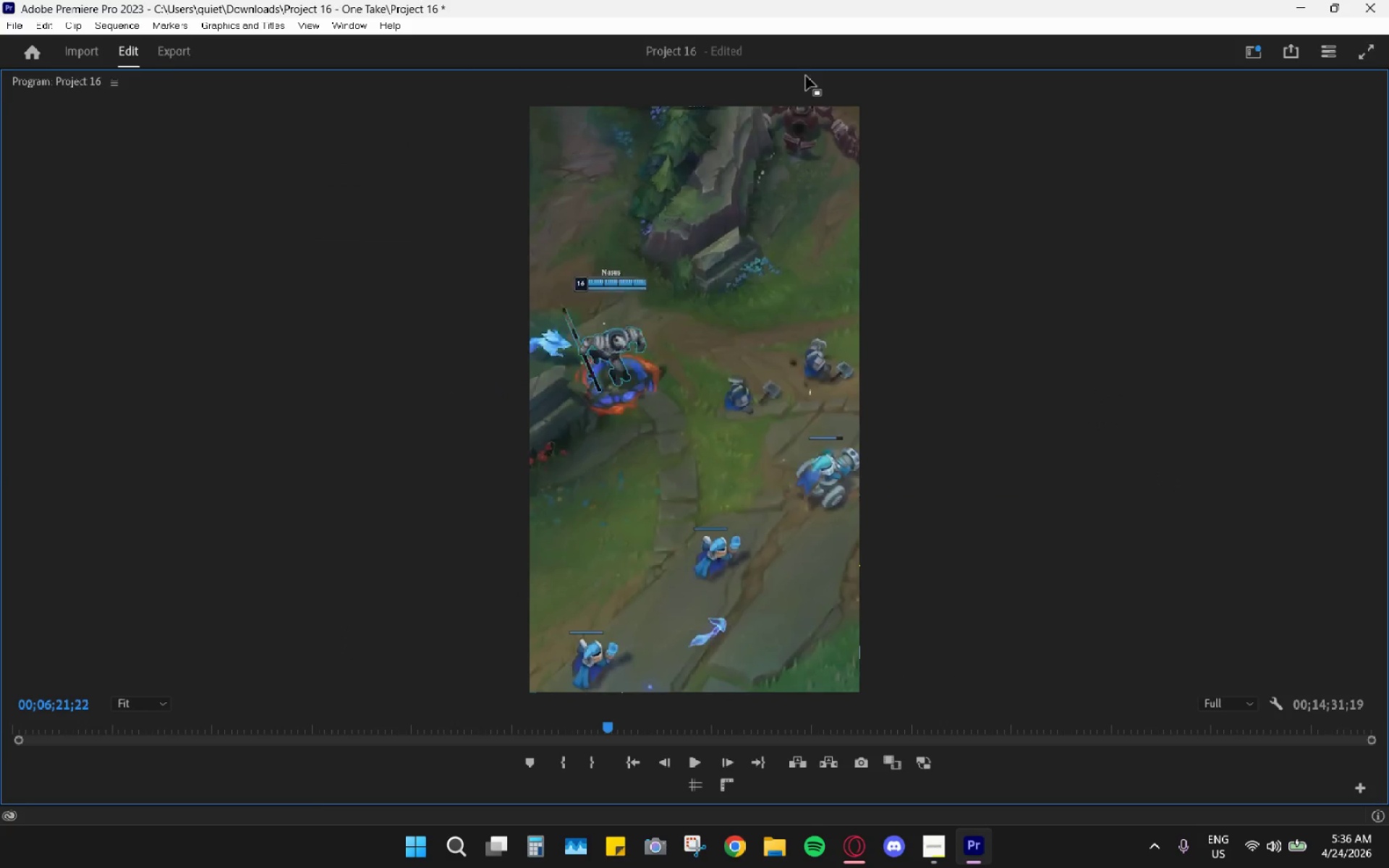 
double_click([804, 80])
 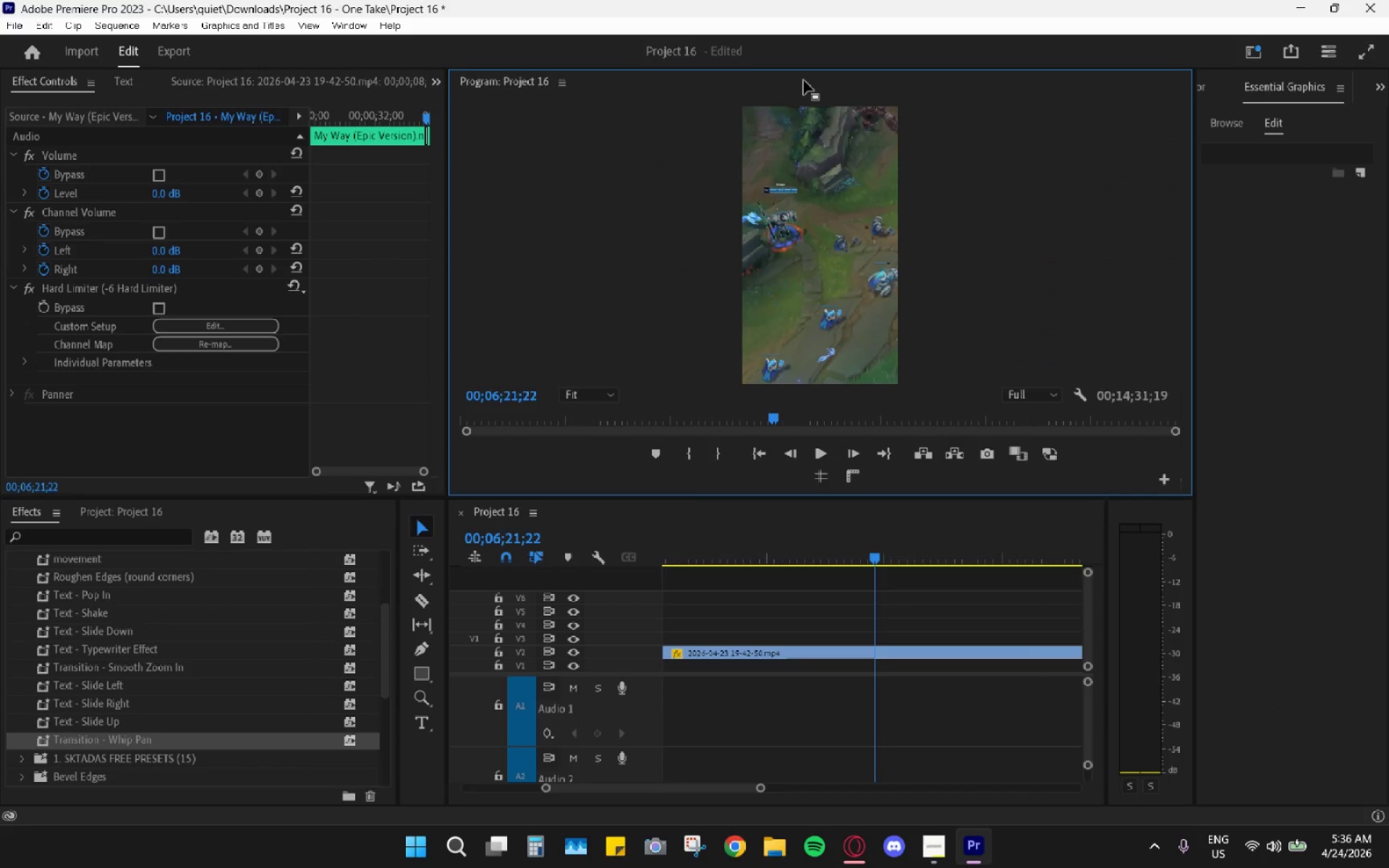 
triple_click([804, 80])
 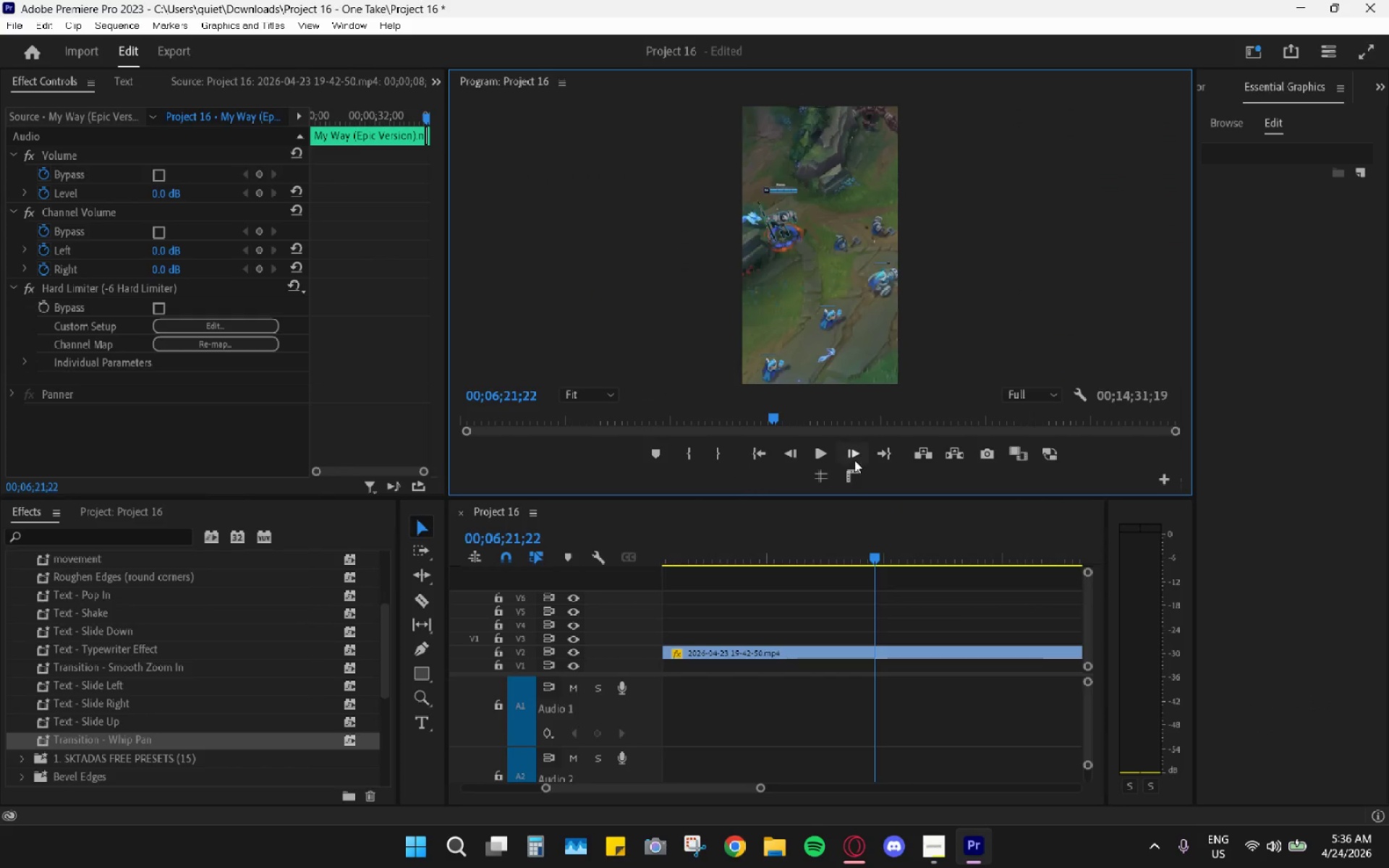 
hold_key(key=AltLeft, duration=0.52)
scroll: coordinate [857, 604], scroll_direction: down, amount: 15.0
 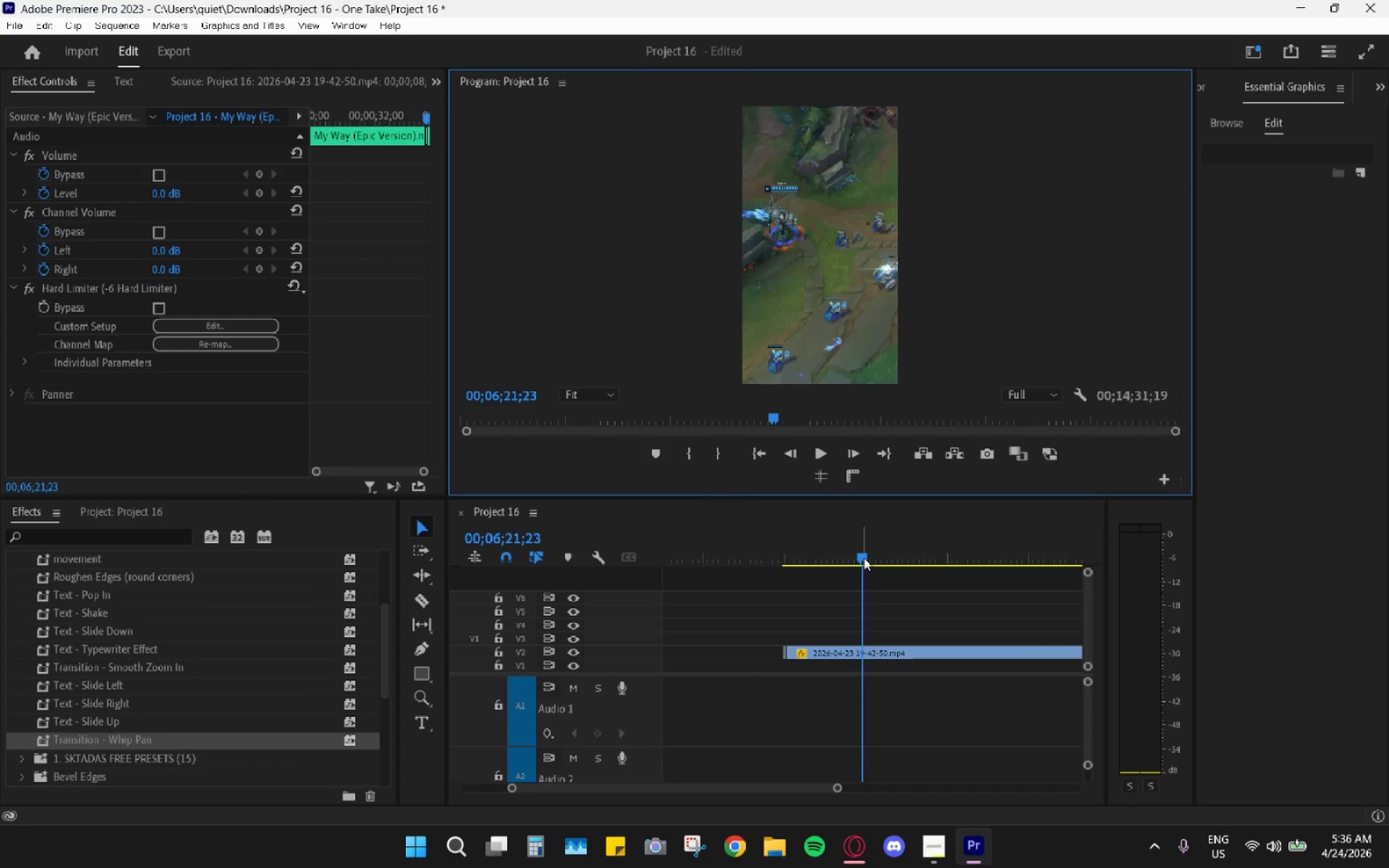 
left_click_drag(start_coordinate=[864, 558], to_coordinate=[931, 568])
 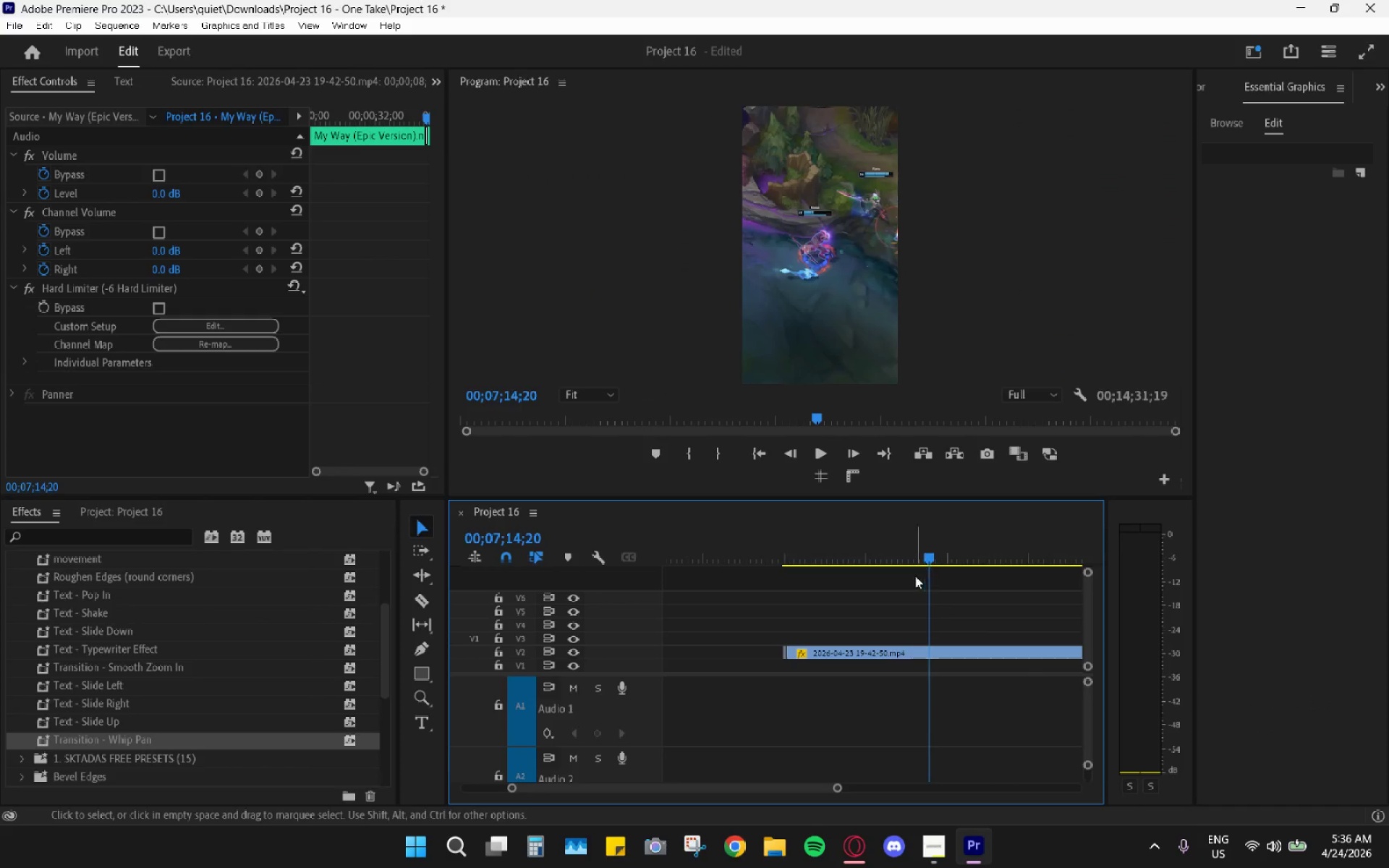 
scroll: coordinate [908, 591], scroll_direction: down, amount: 3.0
 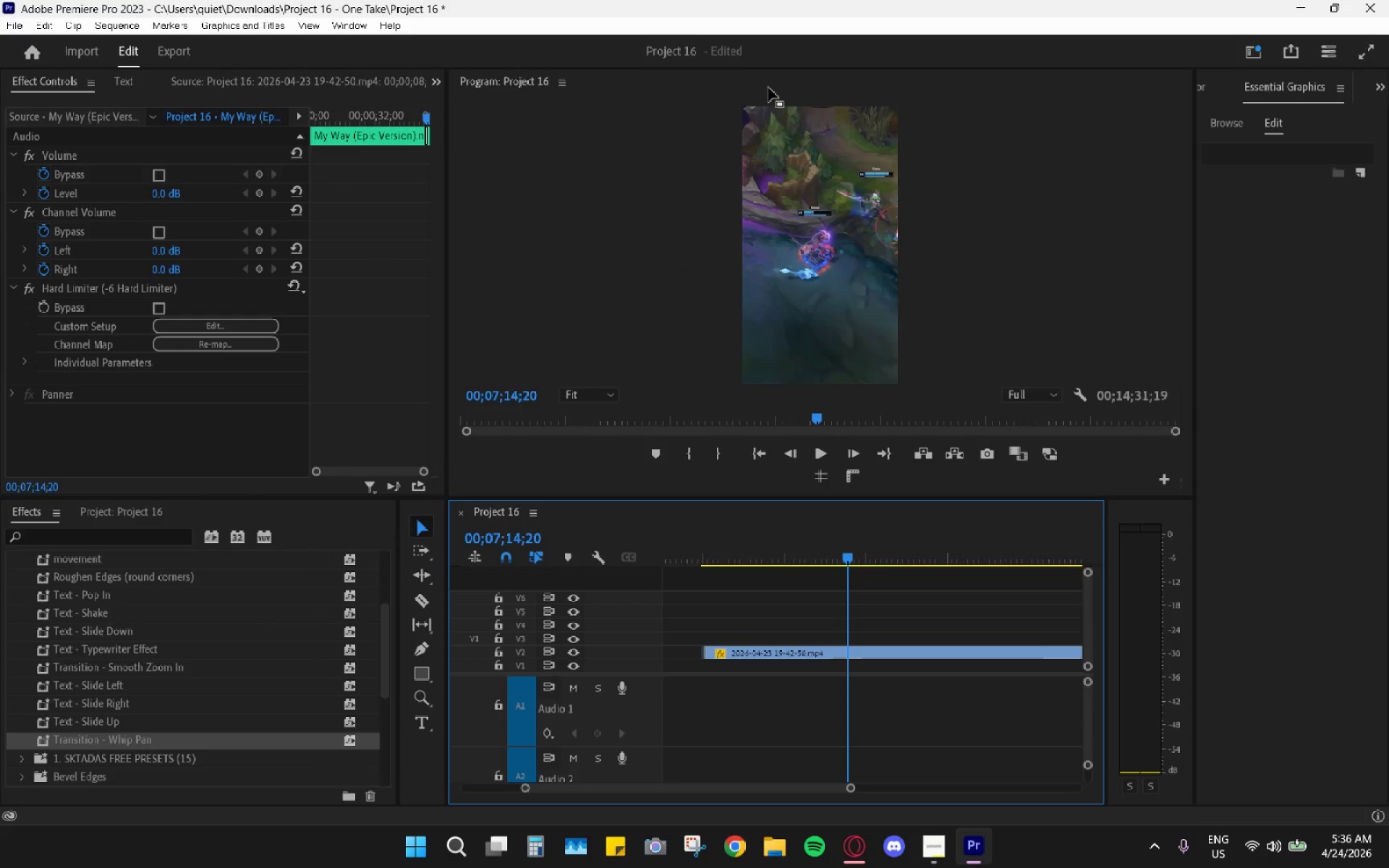 
double_click([762, 82])
 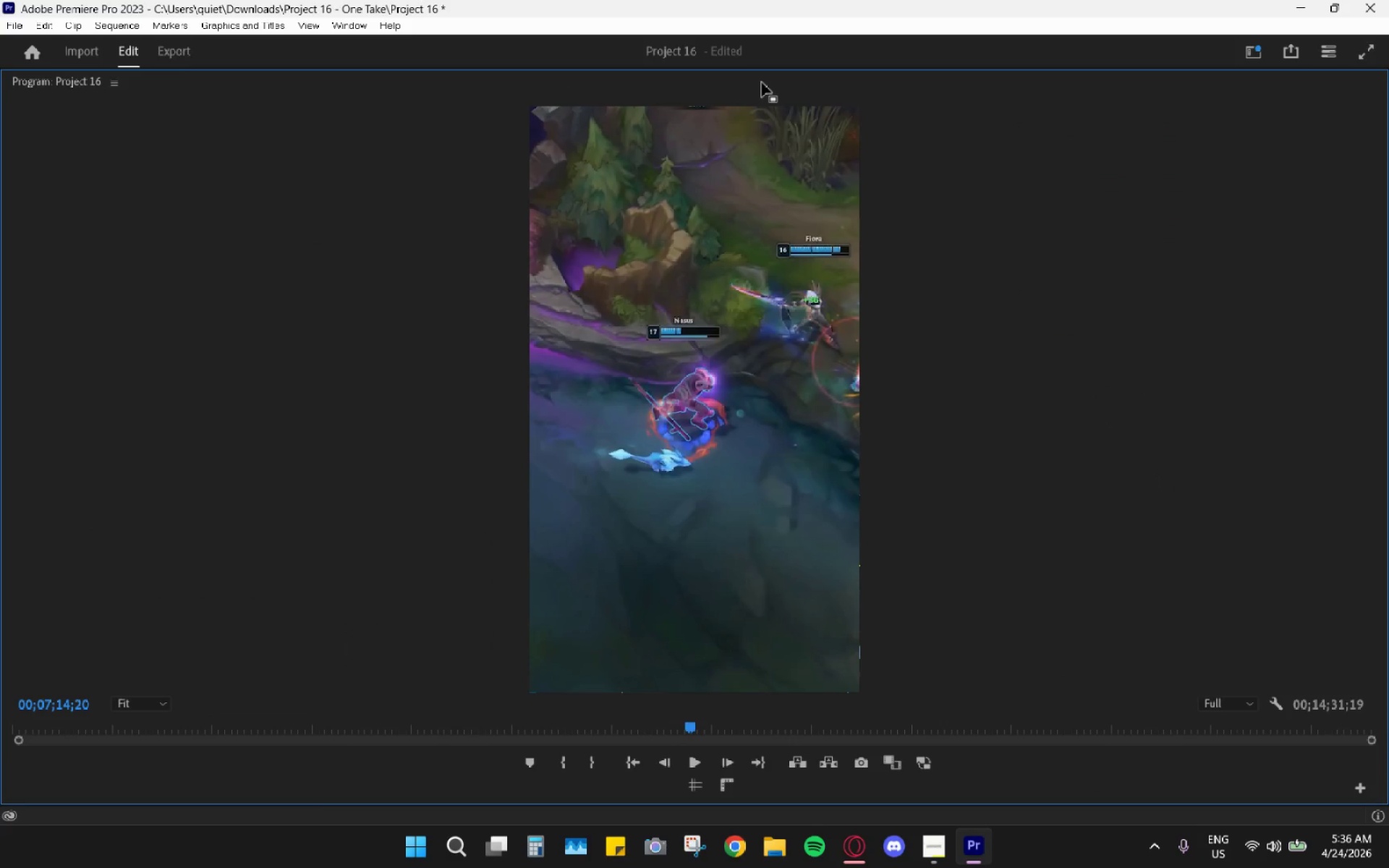 
double_click([762, 82])
 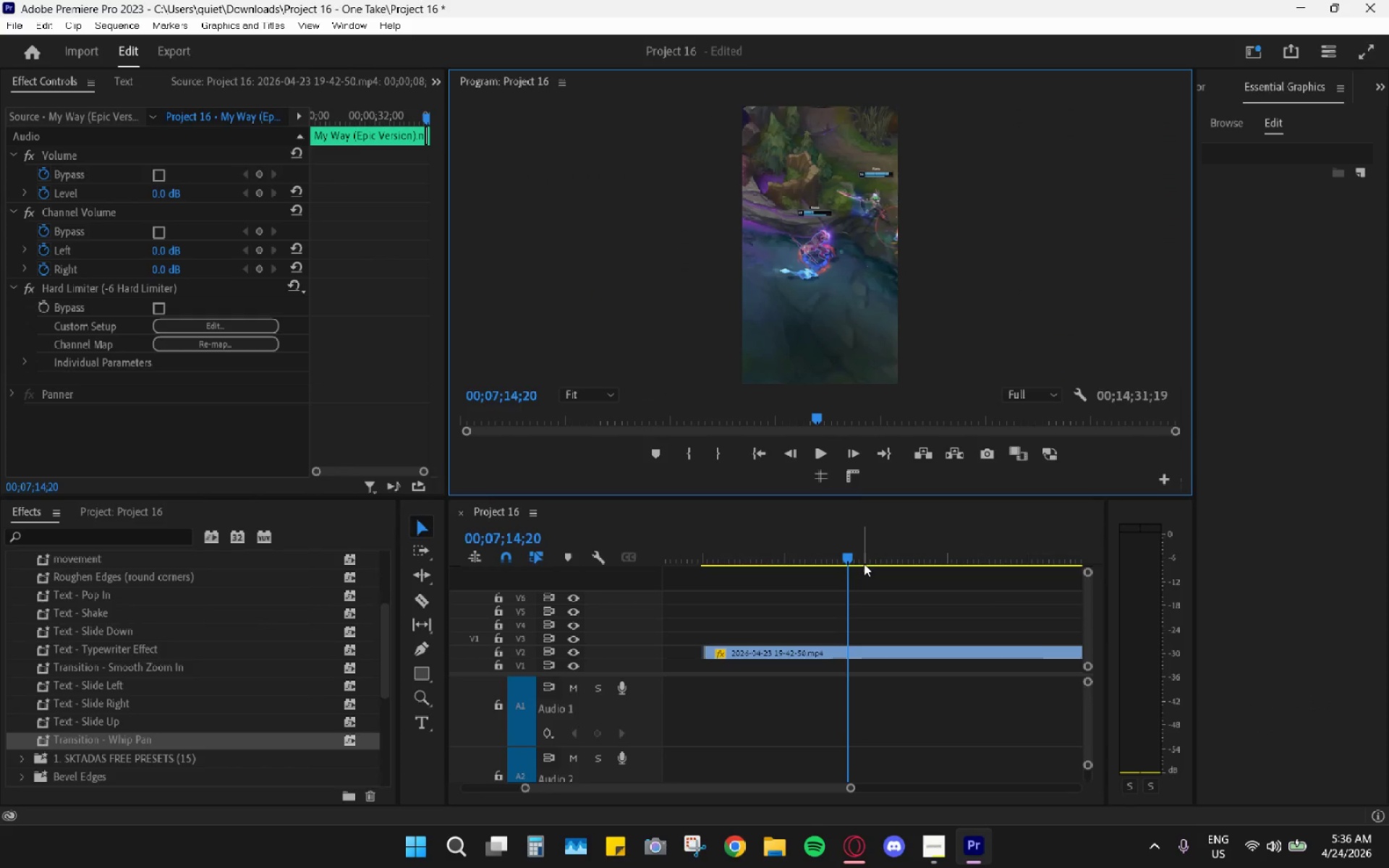 
left_click_drag(start_coordinate=[856, 561], to_coordinate=[930, 566])
 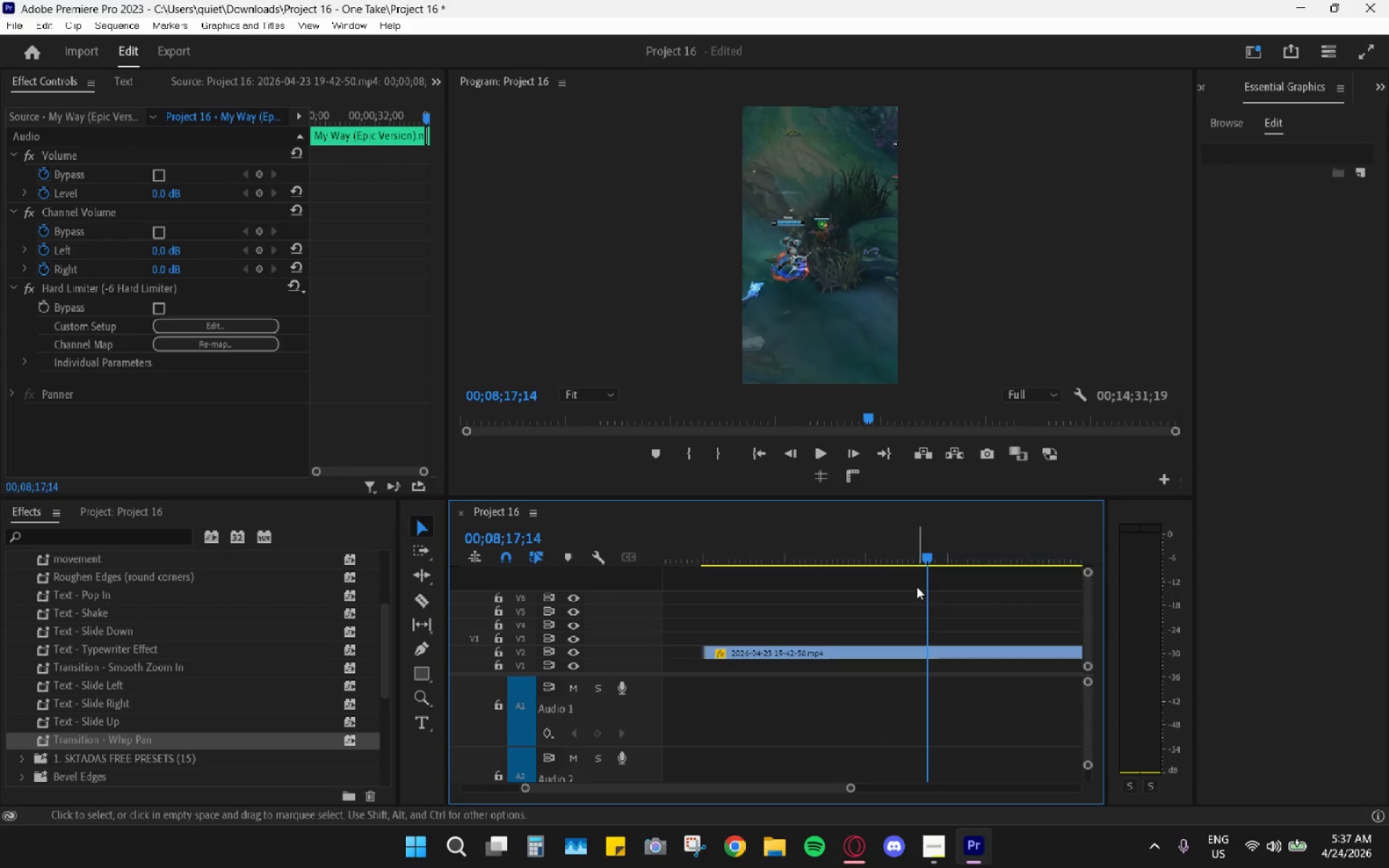 
key(C)
 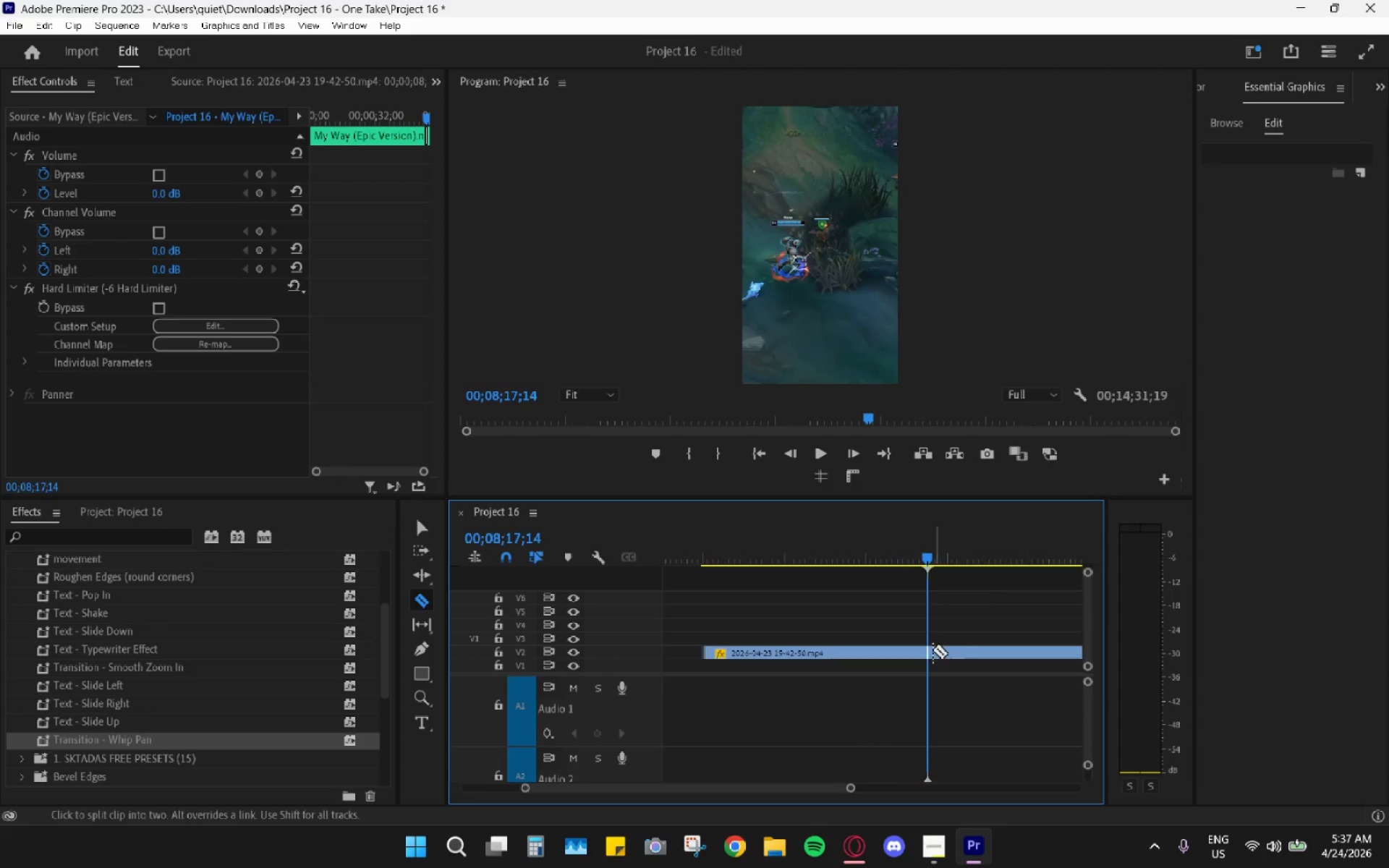 
left_click([930, 650])
 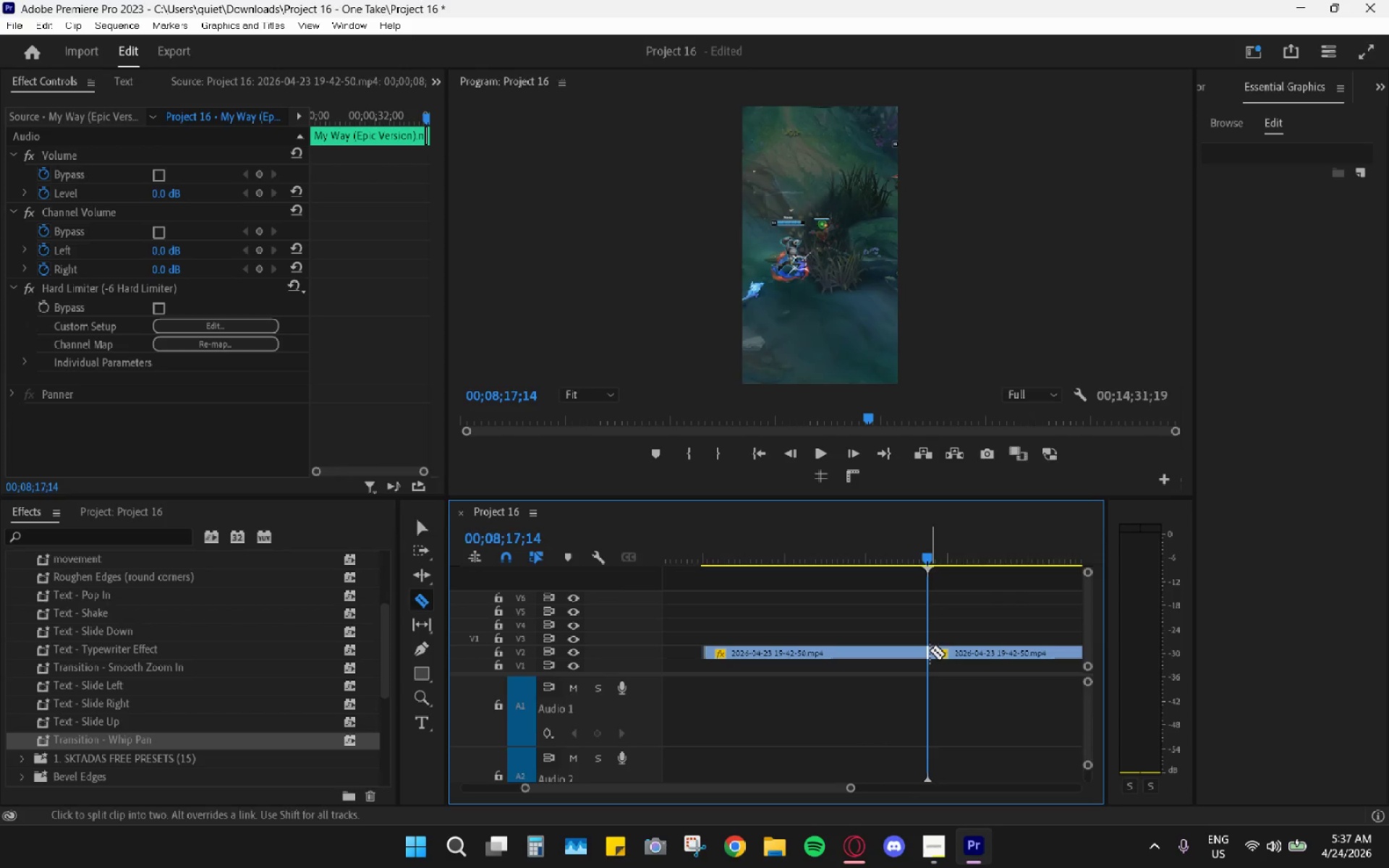 
key(V)
 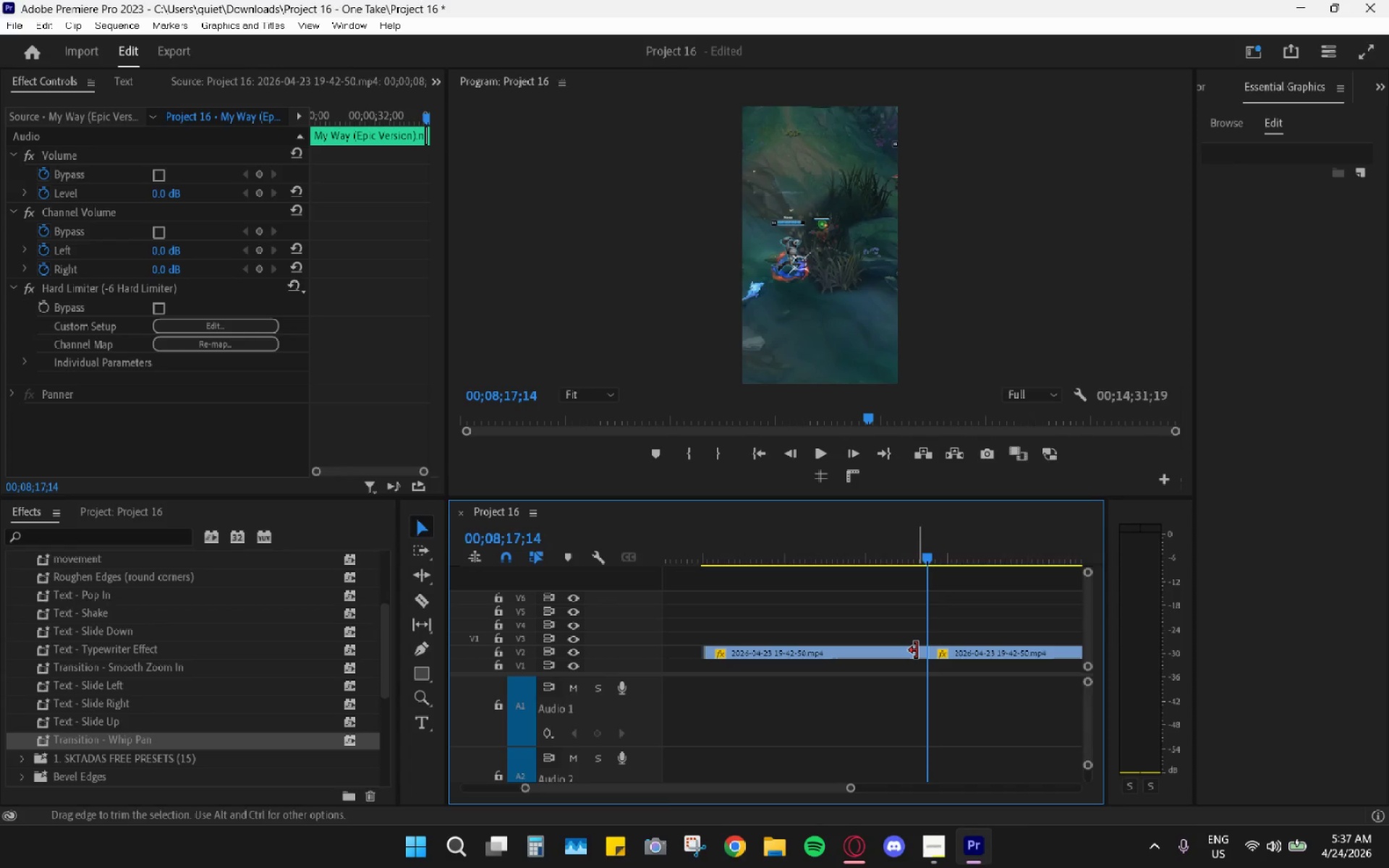 
double_click([916, 650])
 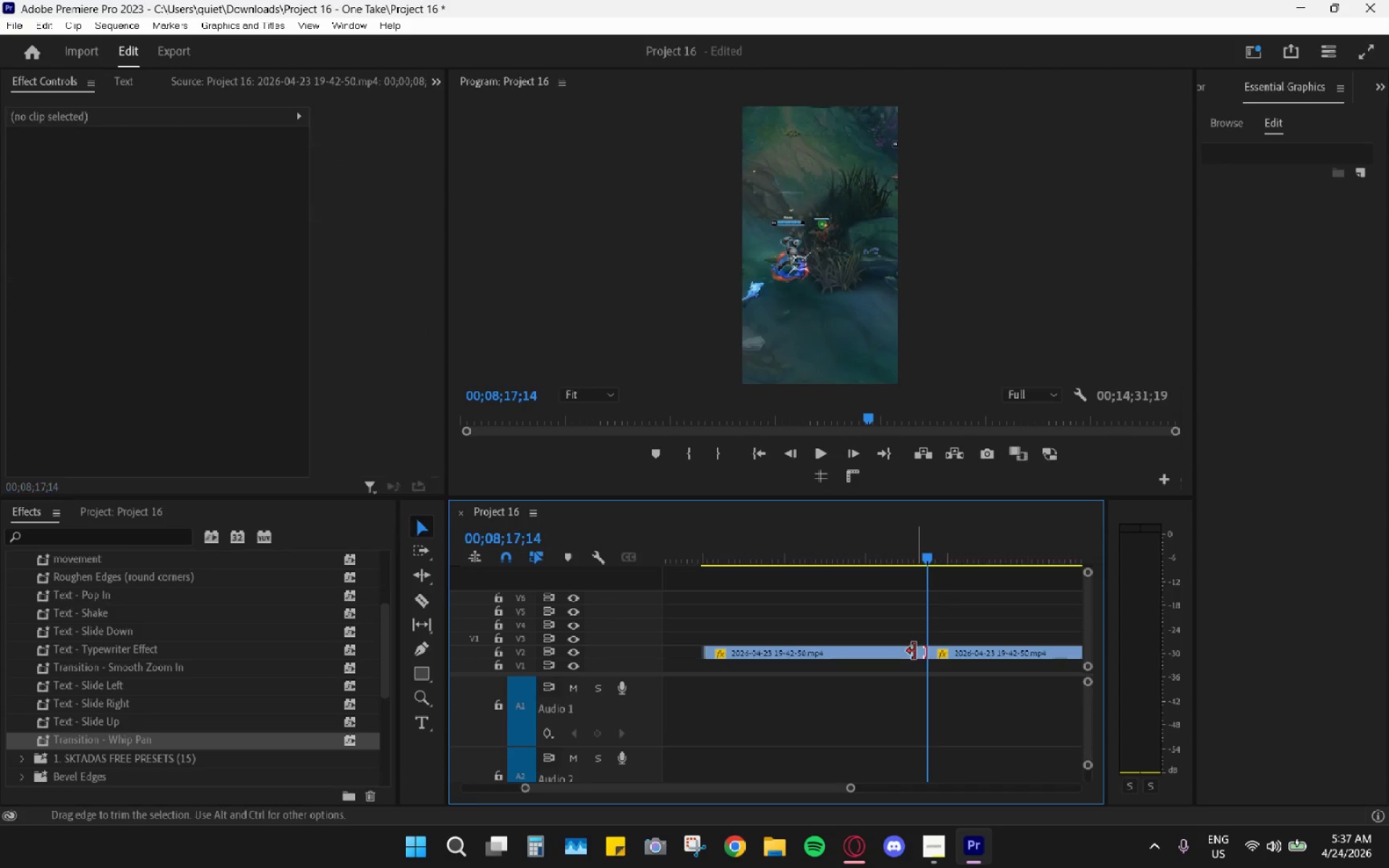 
triple_click([906, 652])
 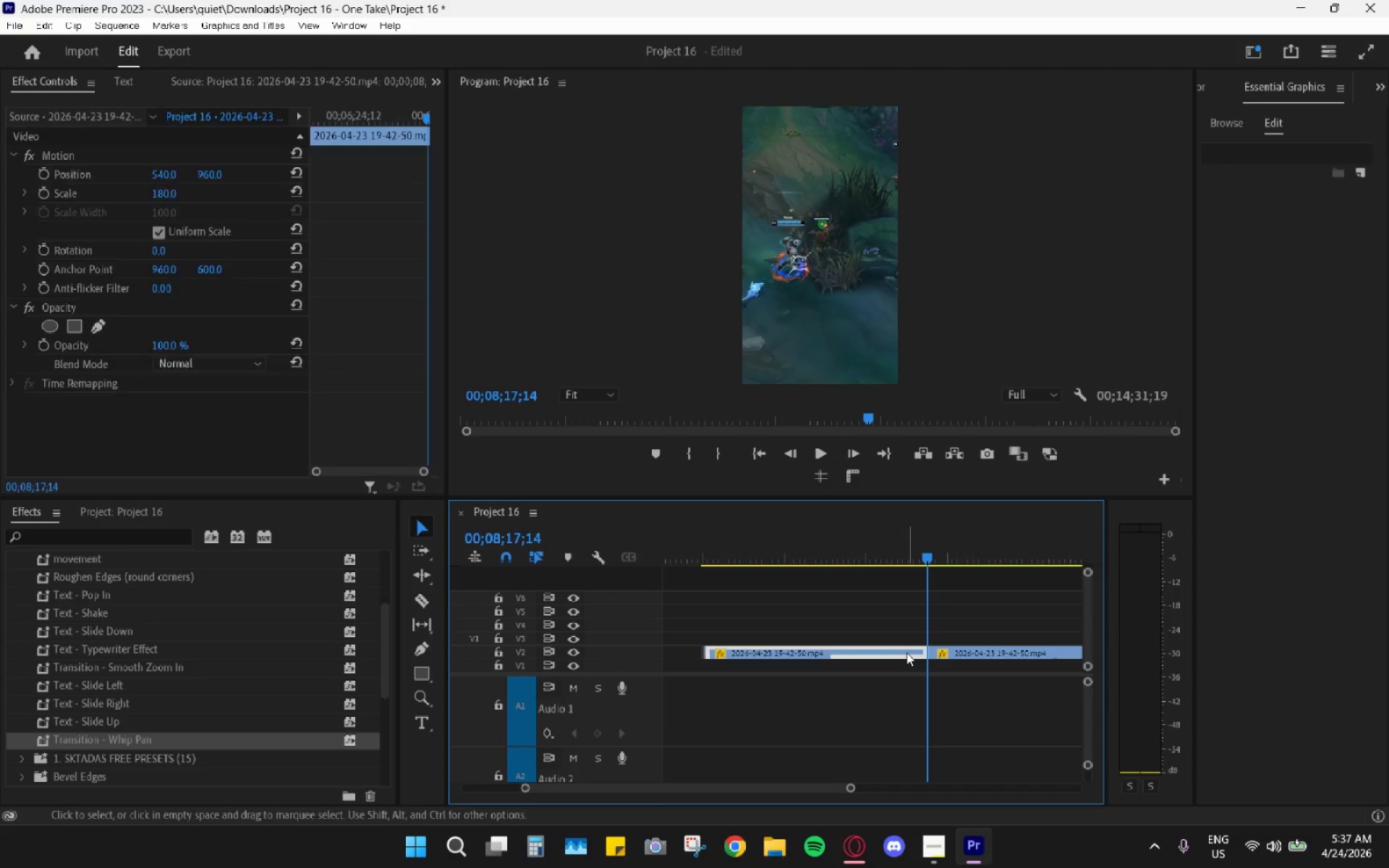 
key(H)
 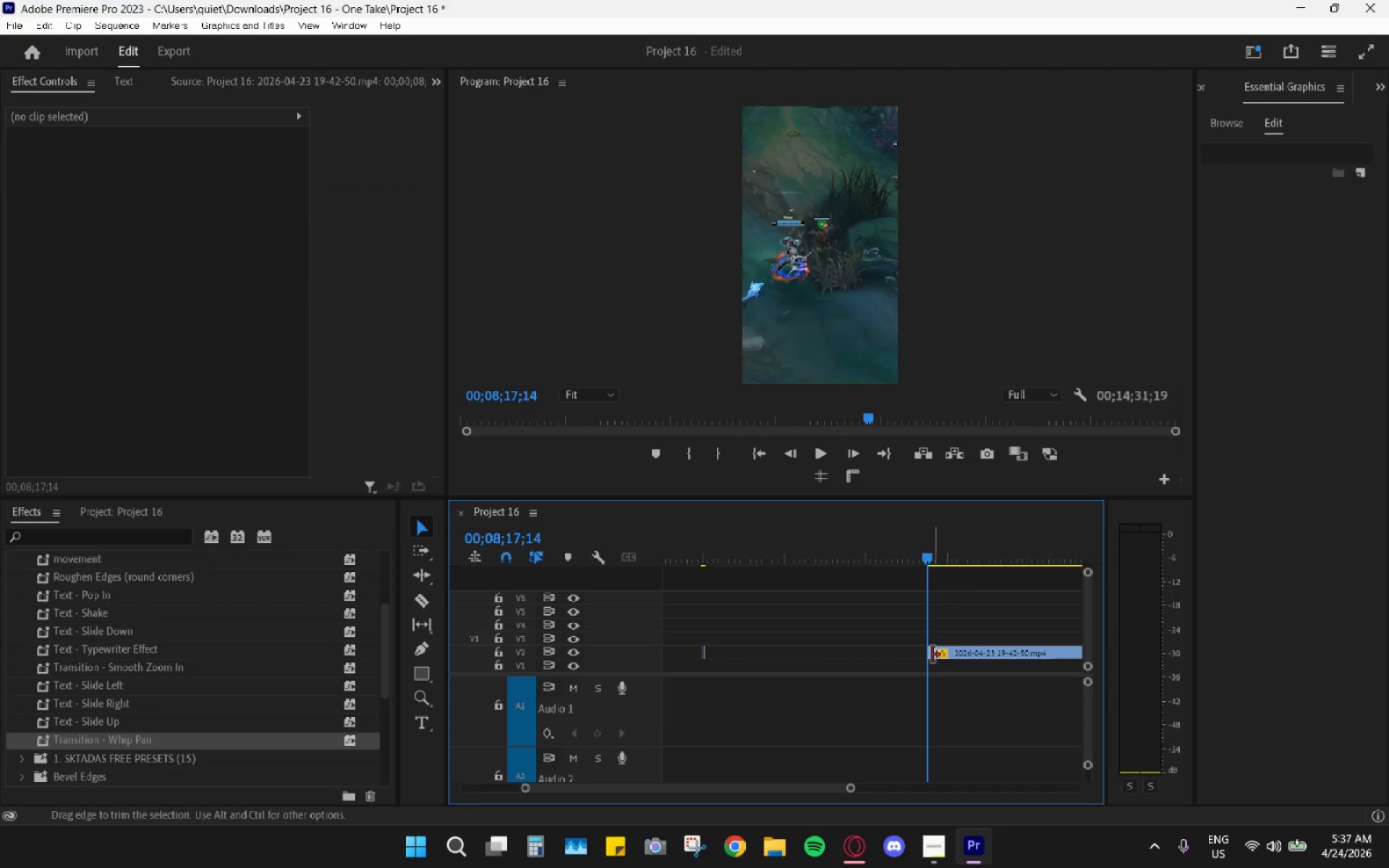 
left_click([908, 660])
 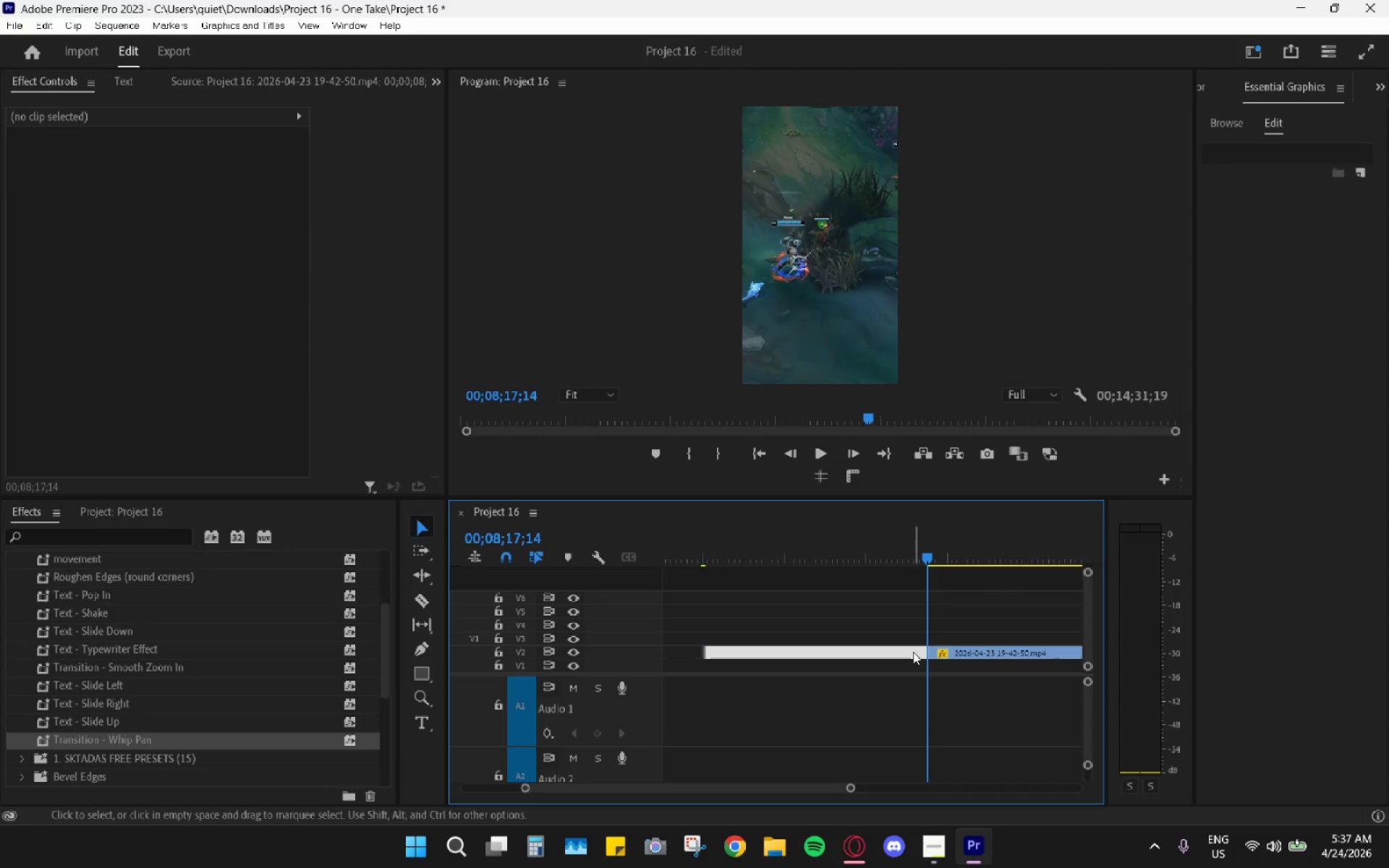 
key(H)
 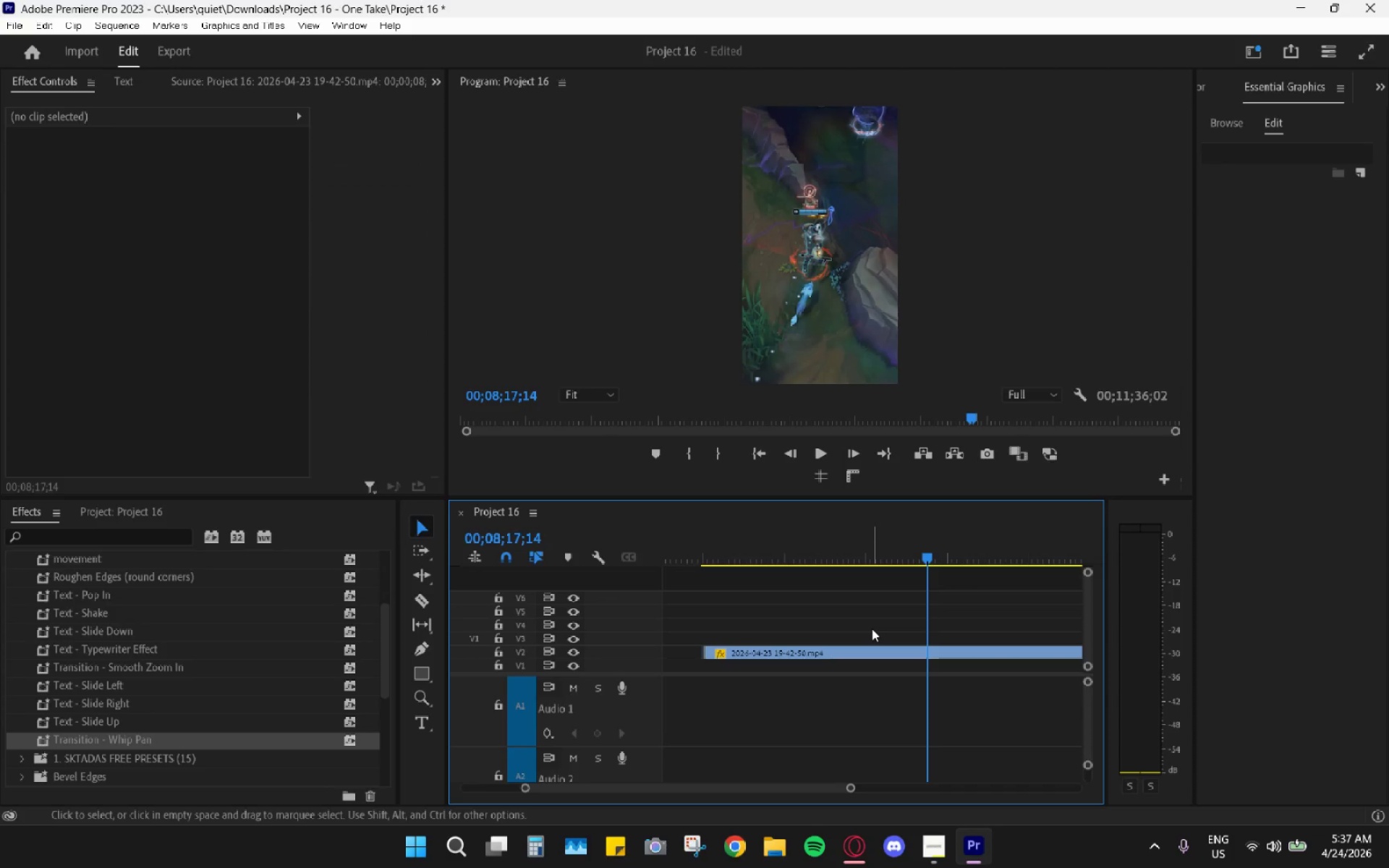 
wait(6.66)
 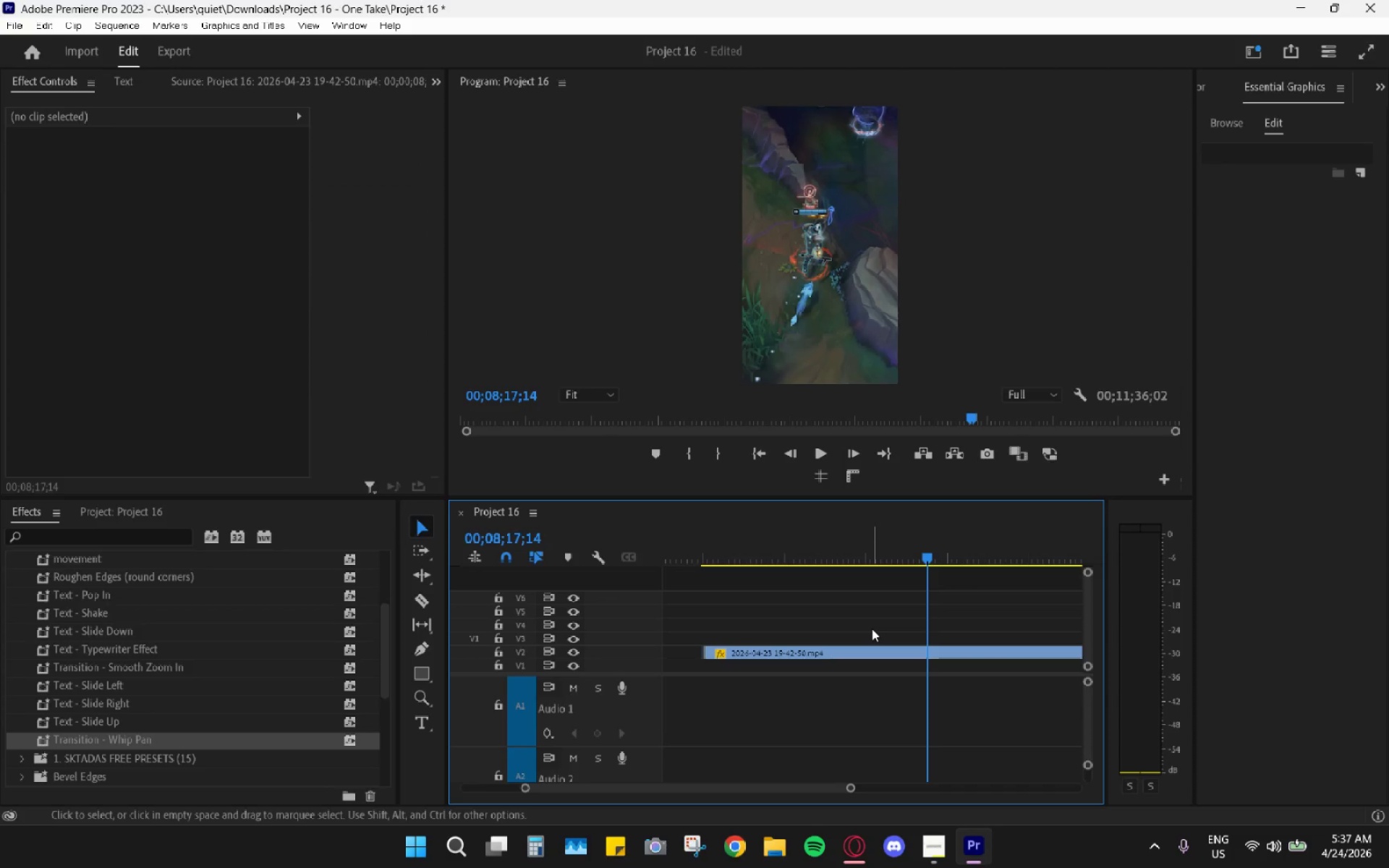 
left_click_drag(start_coordinate=[697, 550], to_coordinate=[693, 549])
 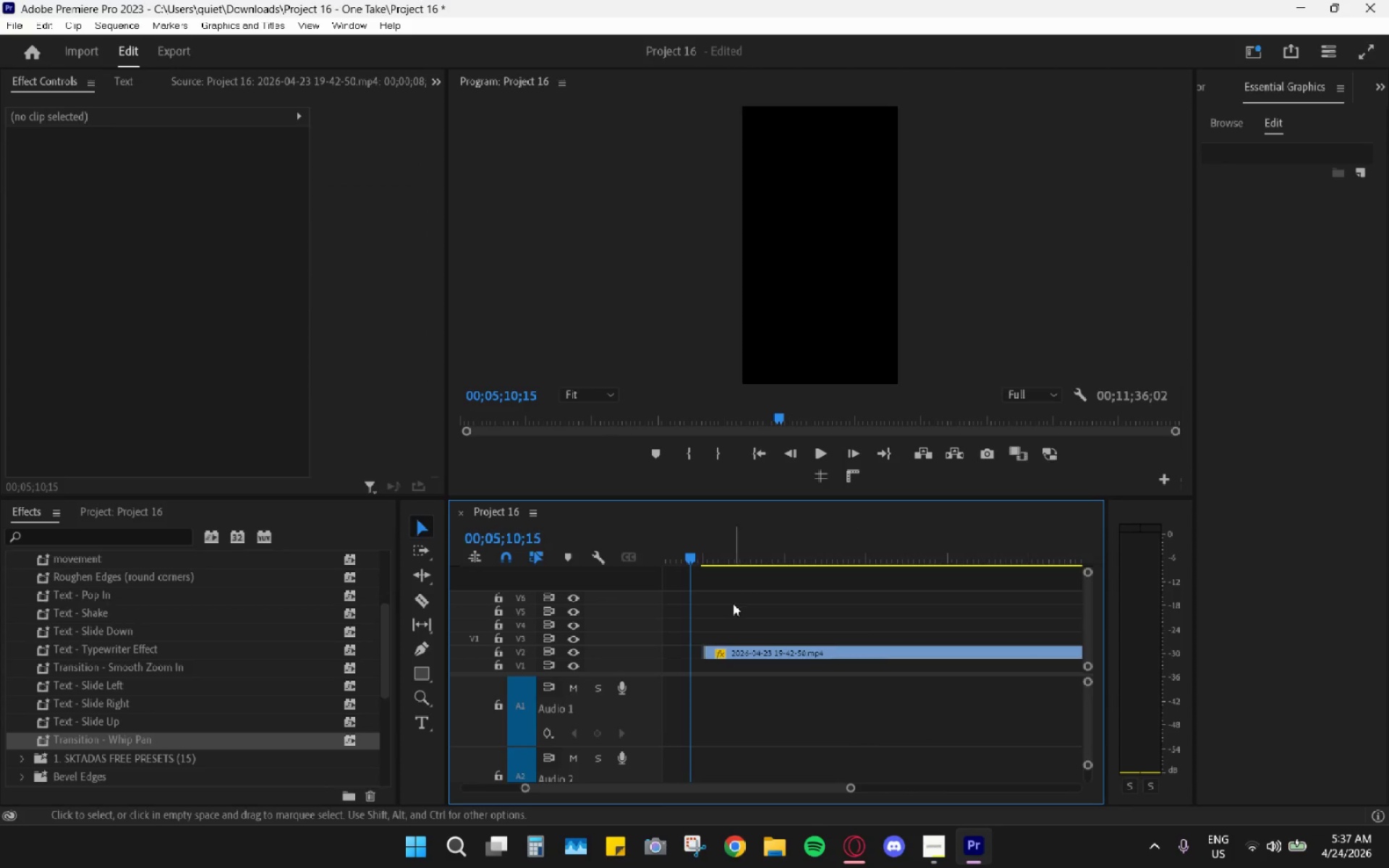 
hold_key(key=AltLeft, duration=1.08)
scroll: coordinate [748, 644], scroll_direction: up, amount: 20.0
 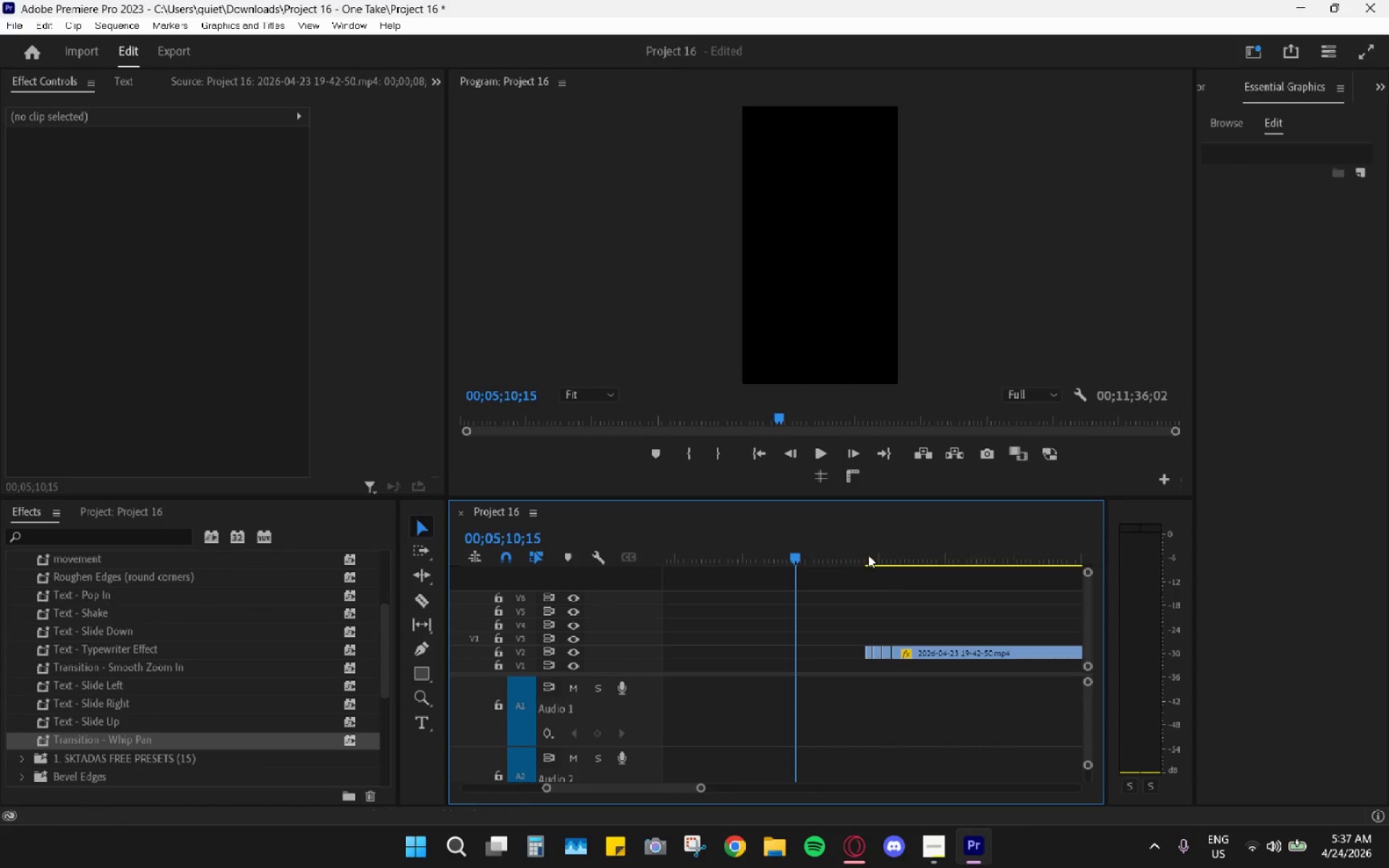 
left_click_drag(start_coordinate=[868, 554], to_coordinate=[927, 581])
 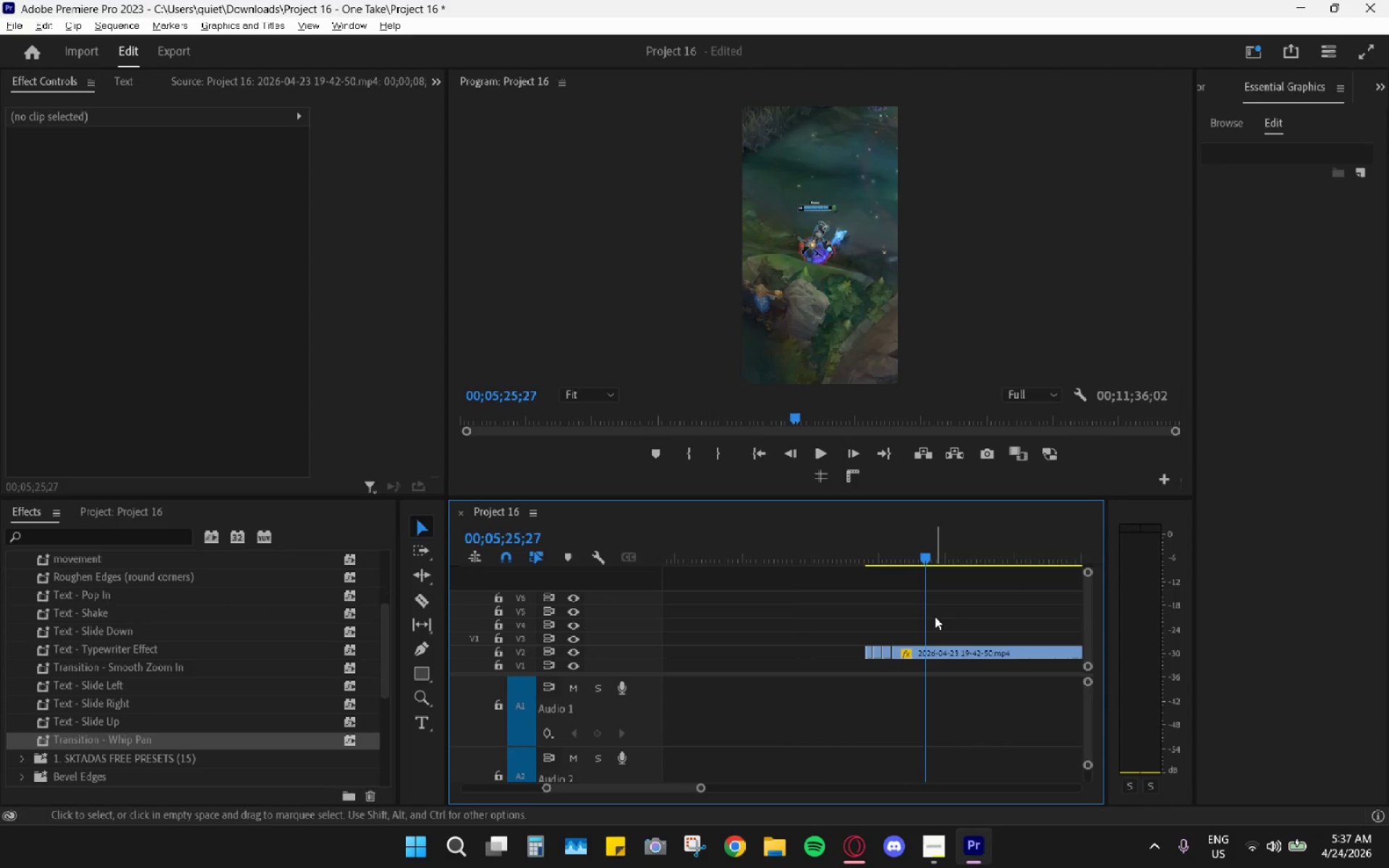 
hold_key(key=AltLeft, duration=0.92)
scroll: coordinate [933, 624], scroll_direction: up, amount: 6.0
 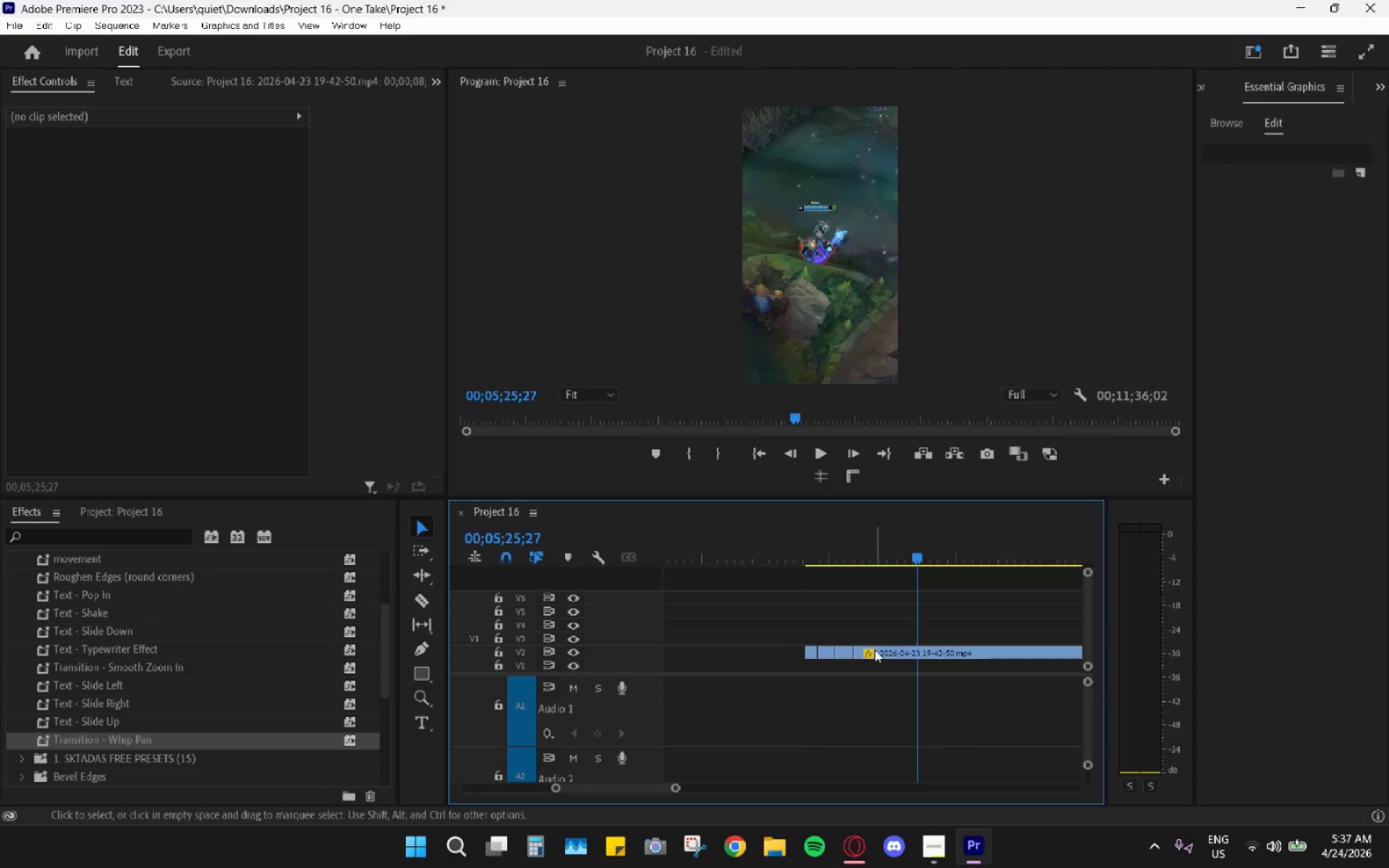 
hold_key(key=AltLeft, duration=0.53)
scroll: coordinate [884, 655], scroll_direction: up, amount: 5.0
 